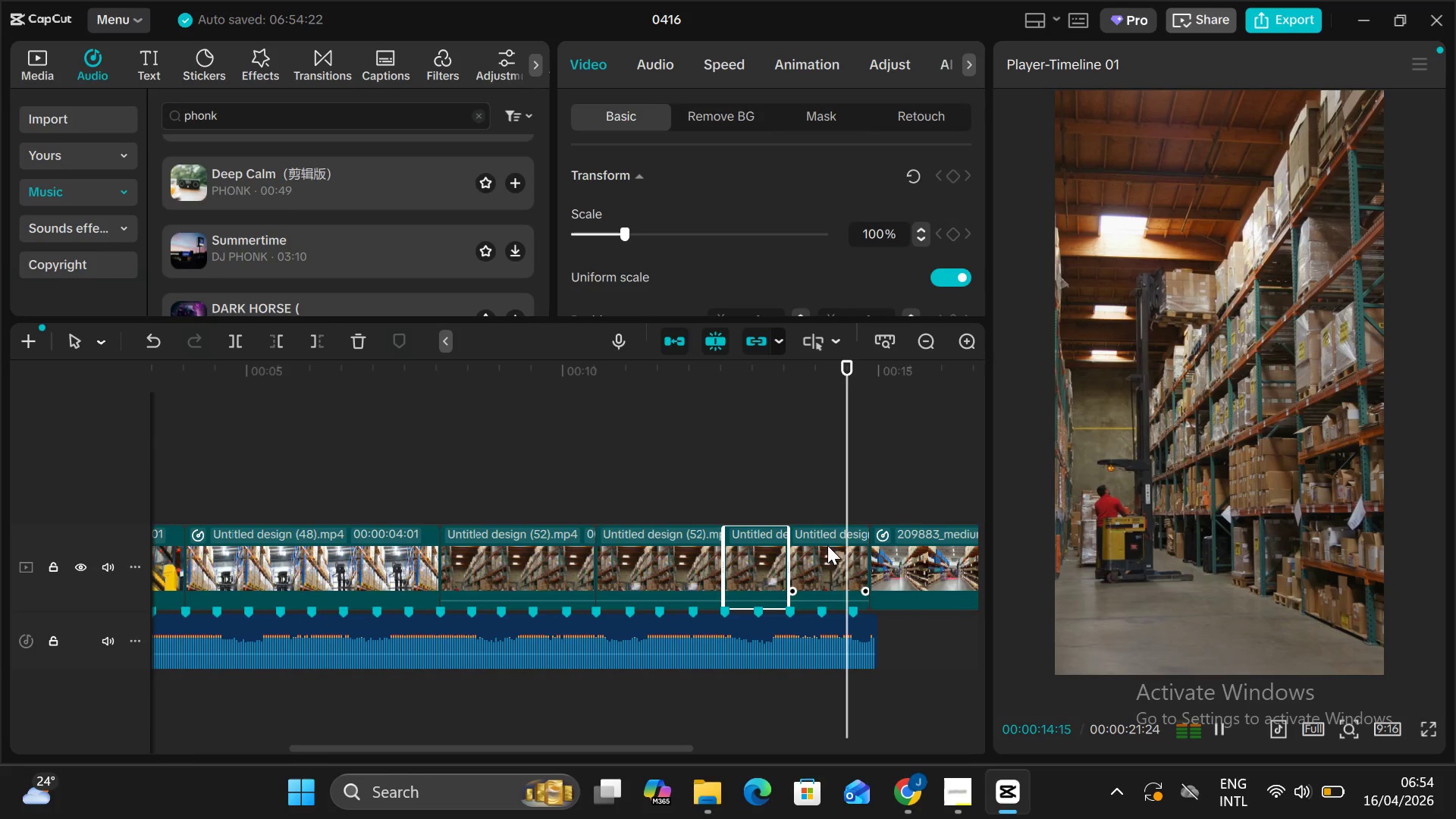 
hold_key(key=AltLeft, duration=0.44)
 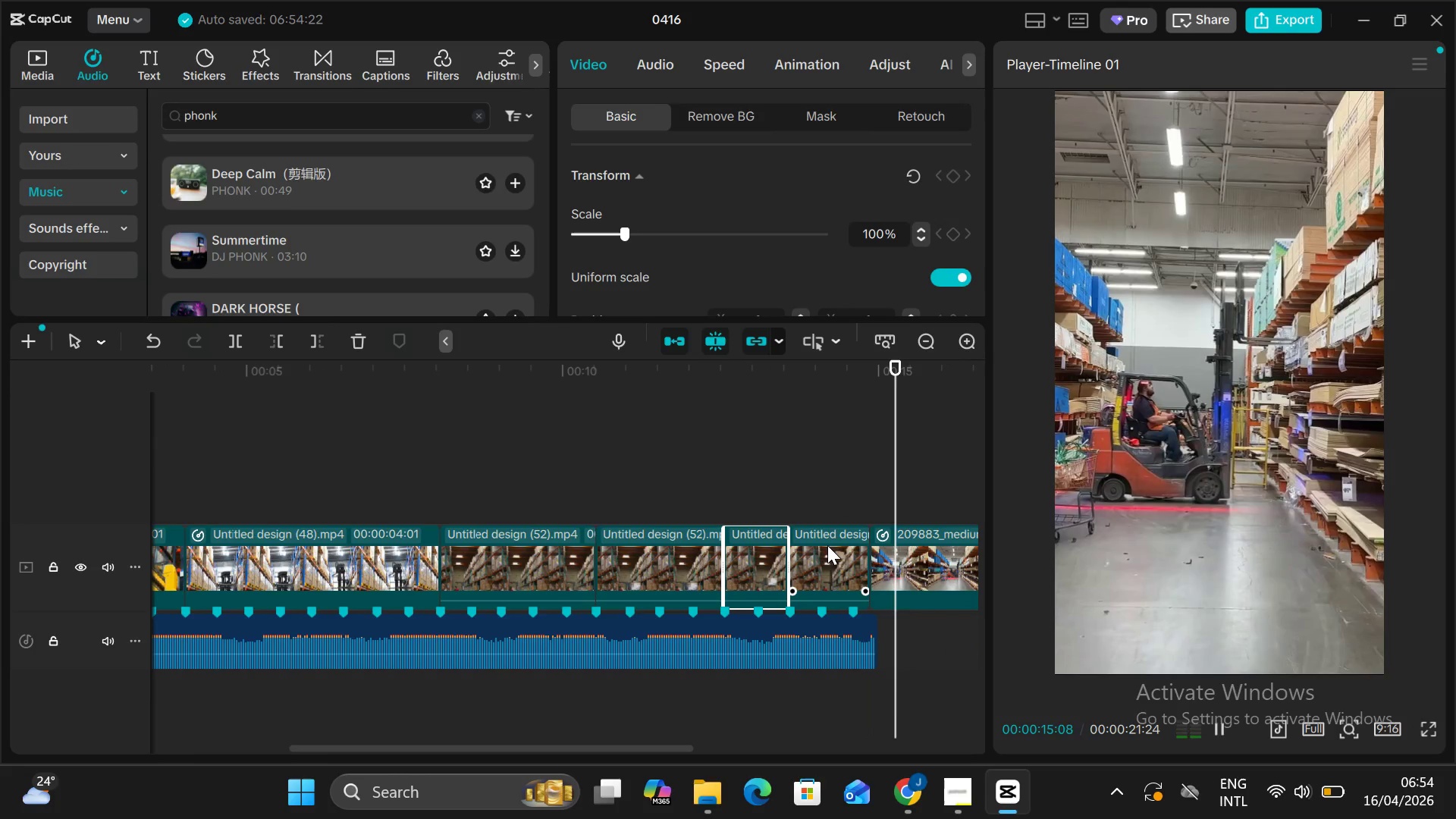 
key(Alt+AltLeft)
 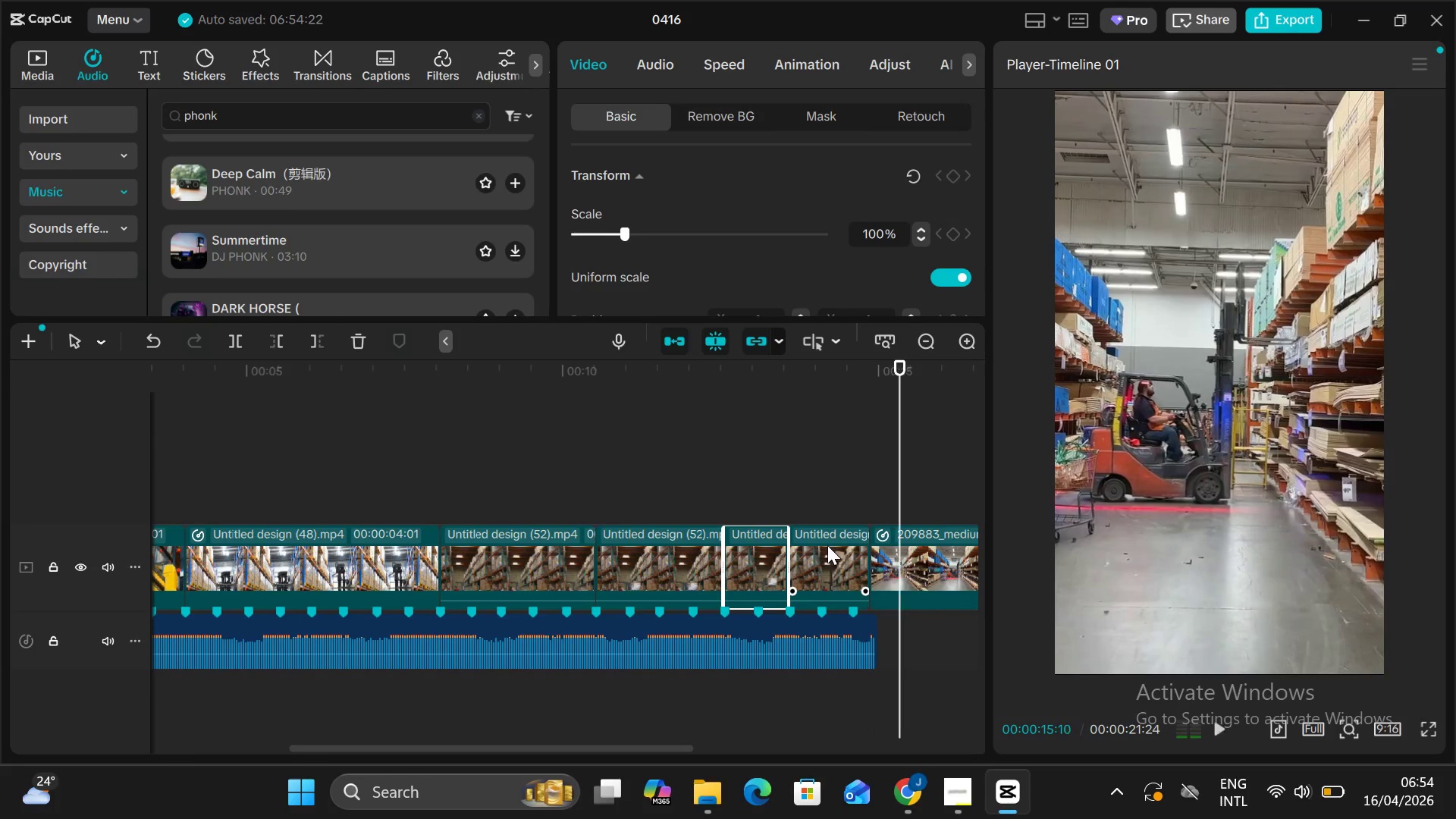 
key(Alt+V)
 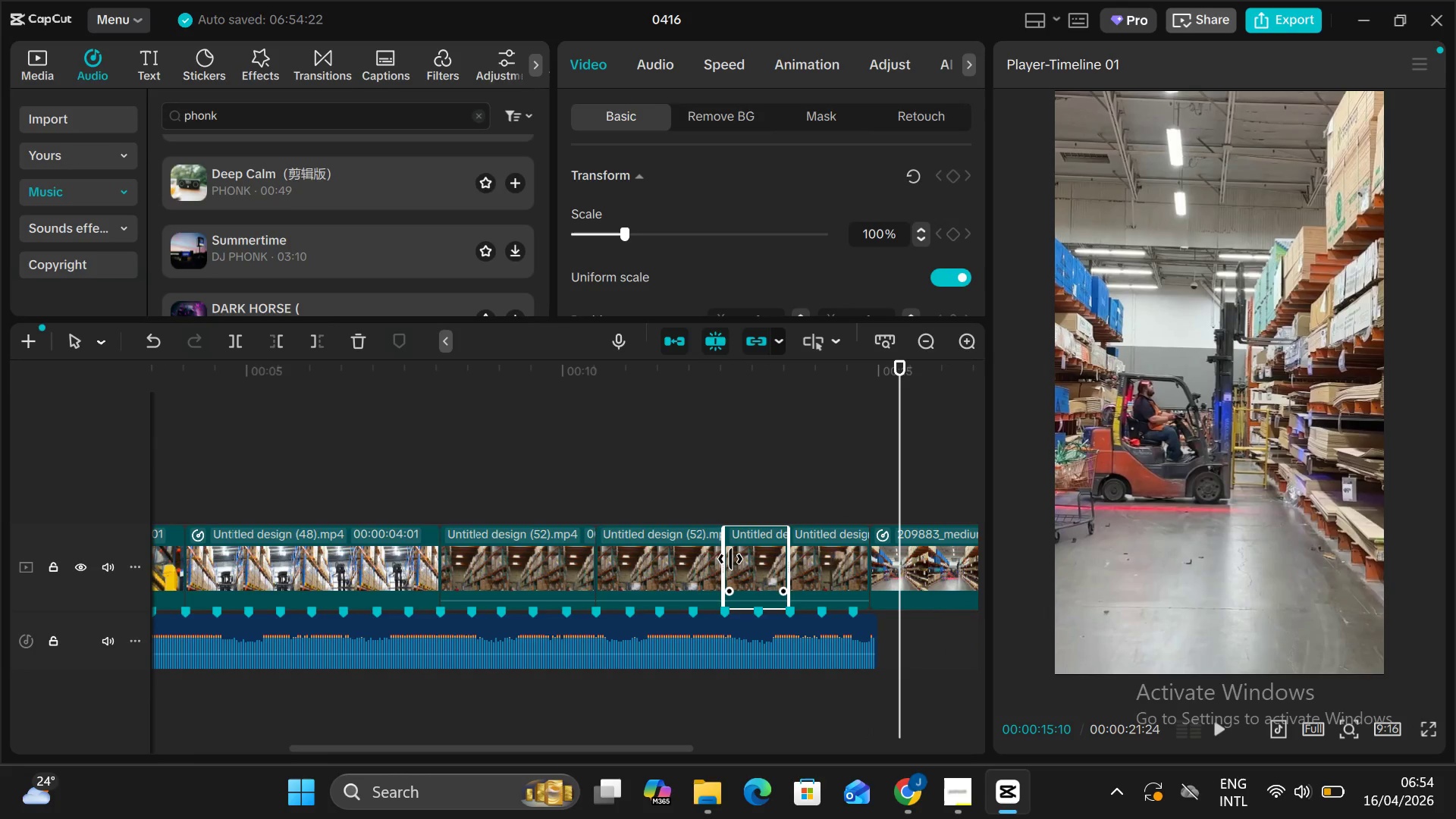 
left_click([740, 564])
 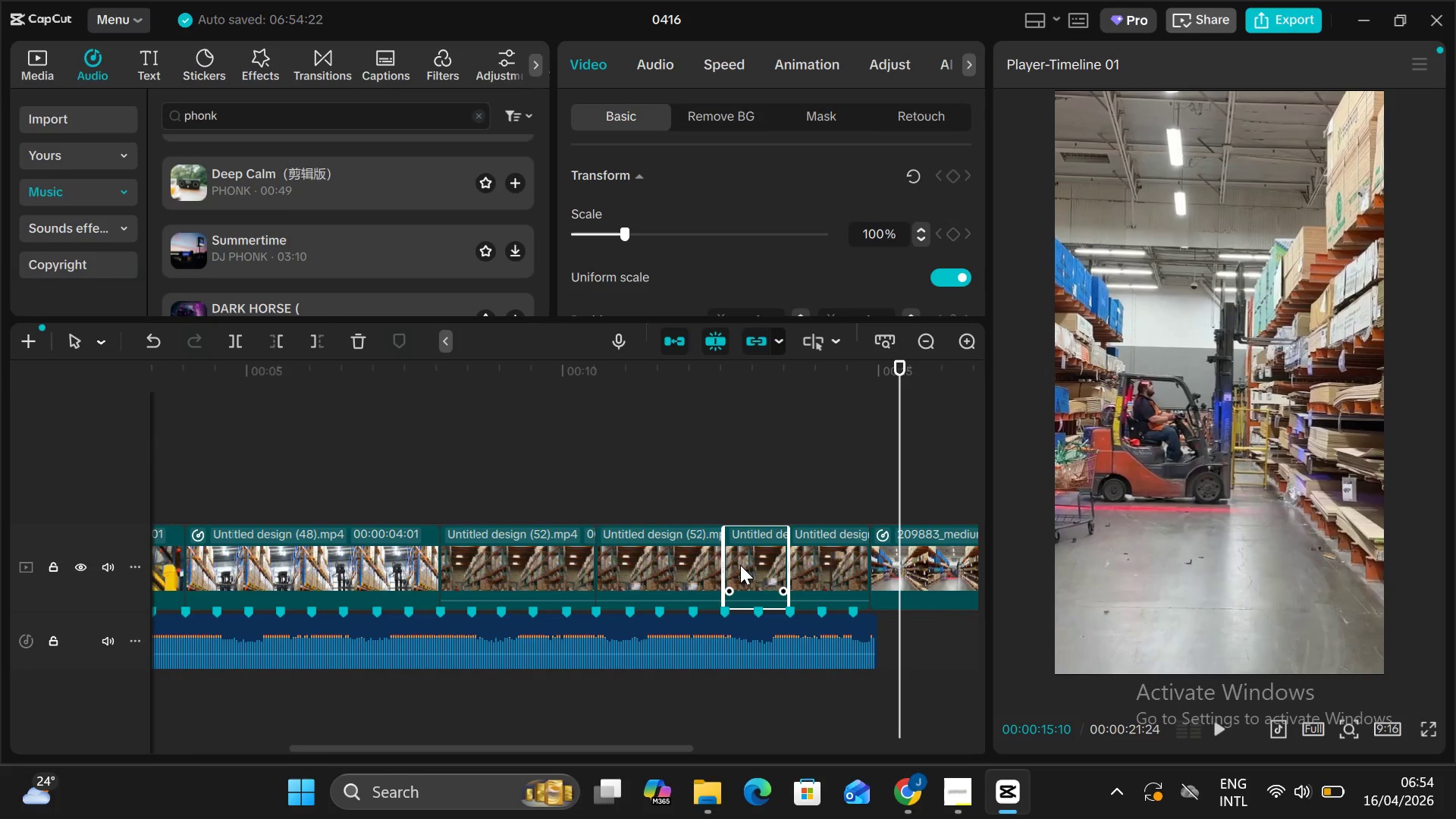 
key(Backspace)
 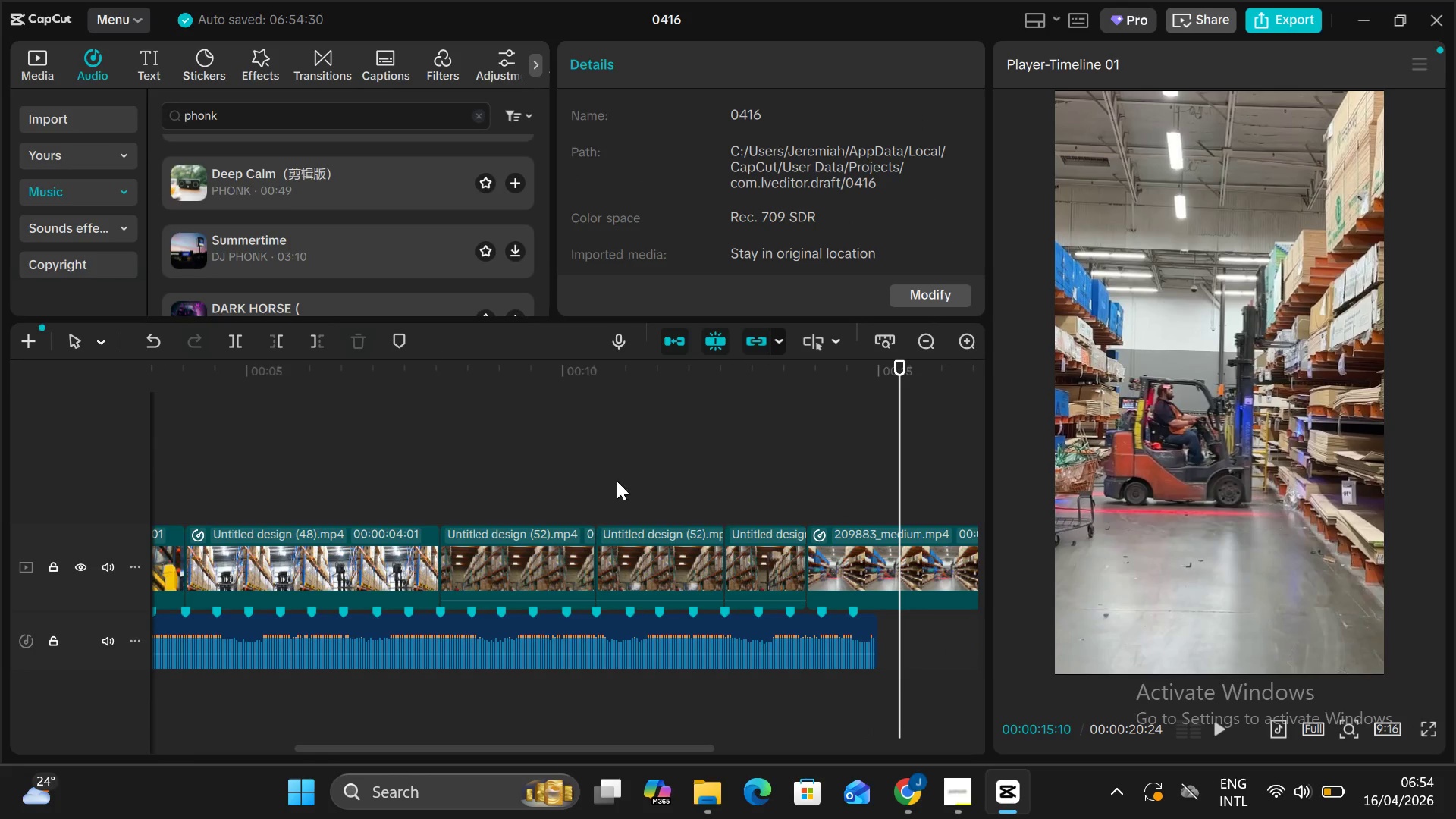 
left_click([621, 481])
 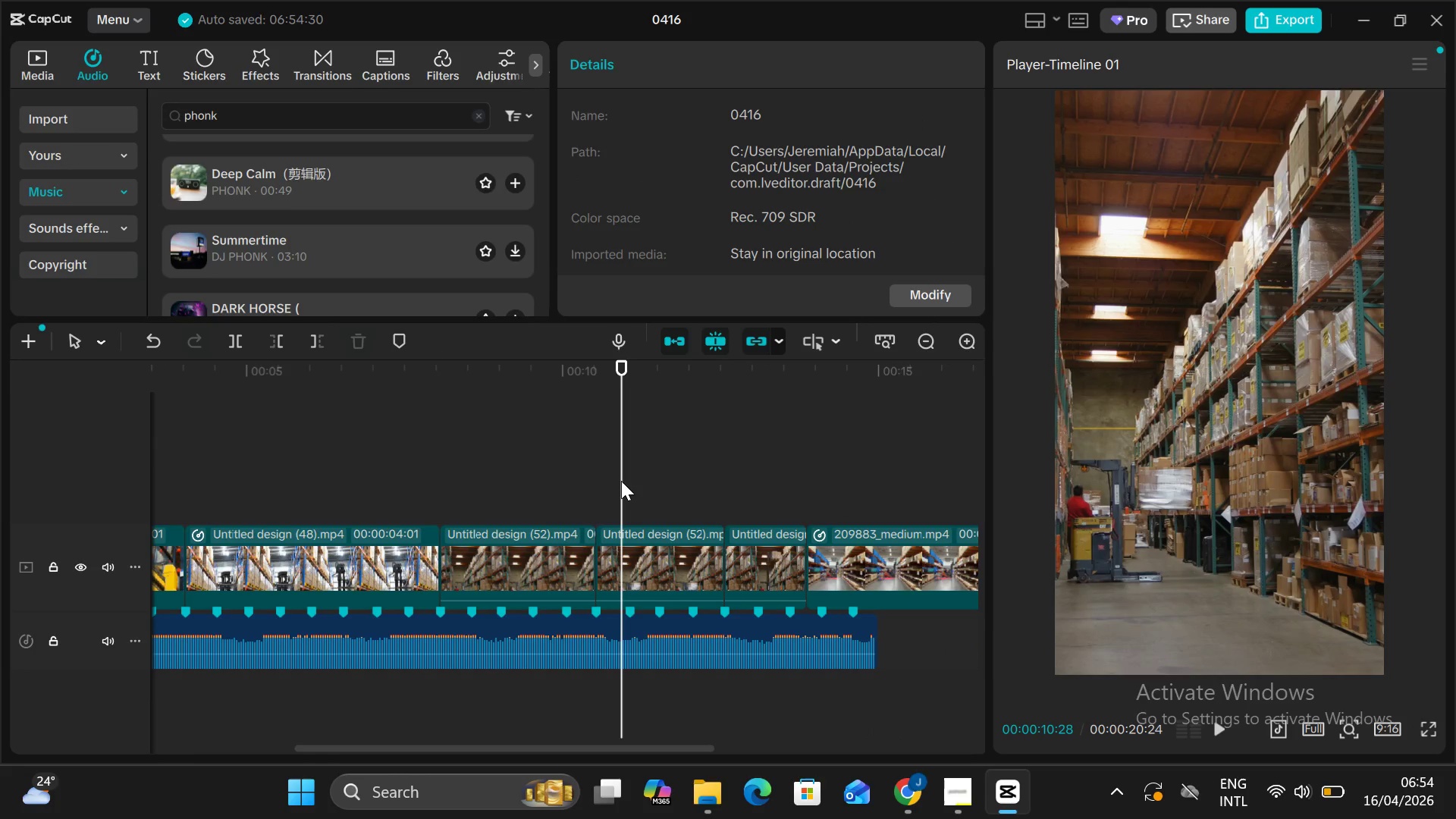 
key(Alt+AltLeft)
 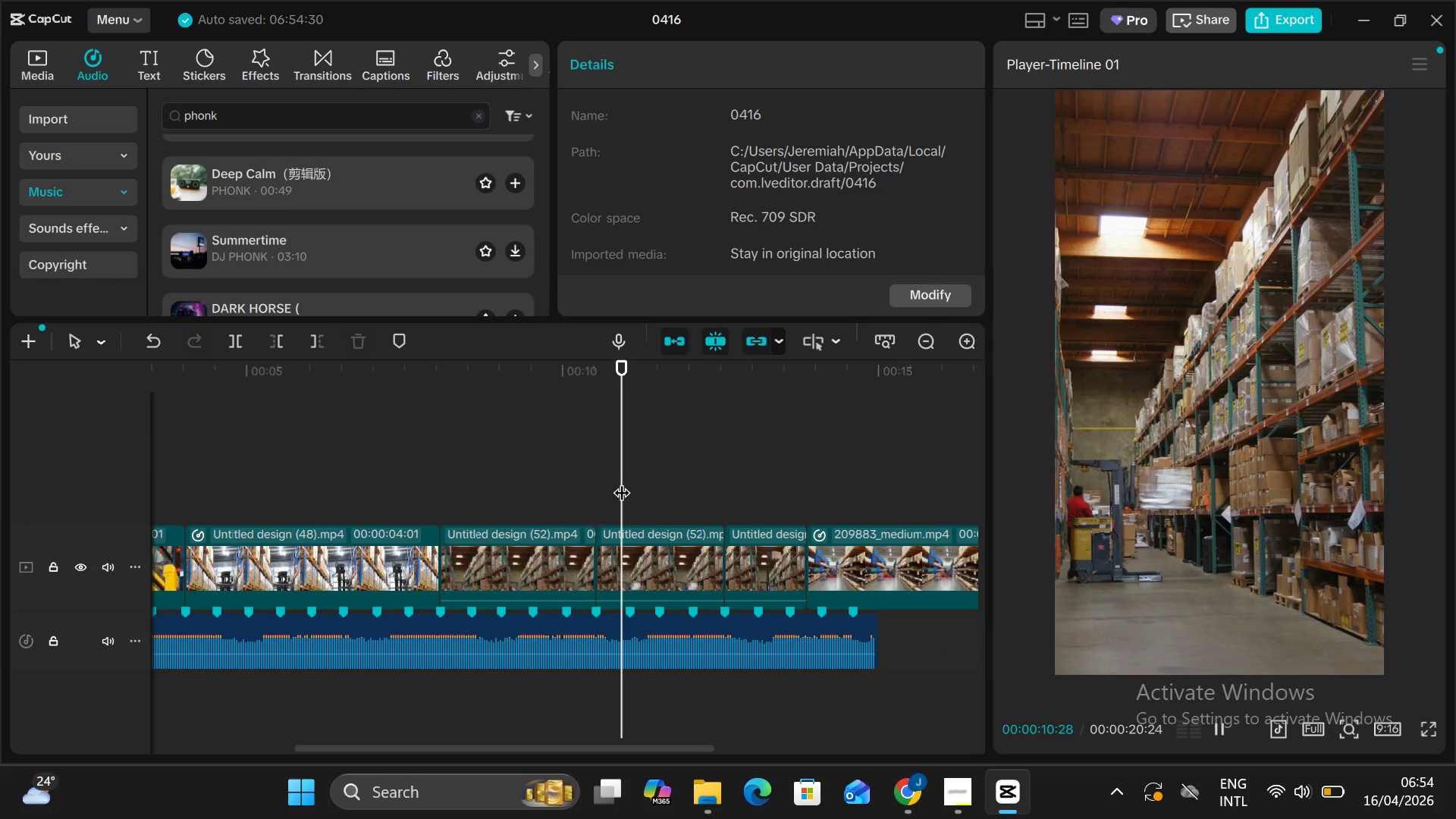 
key(Alt+V)
 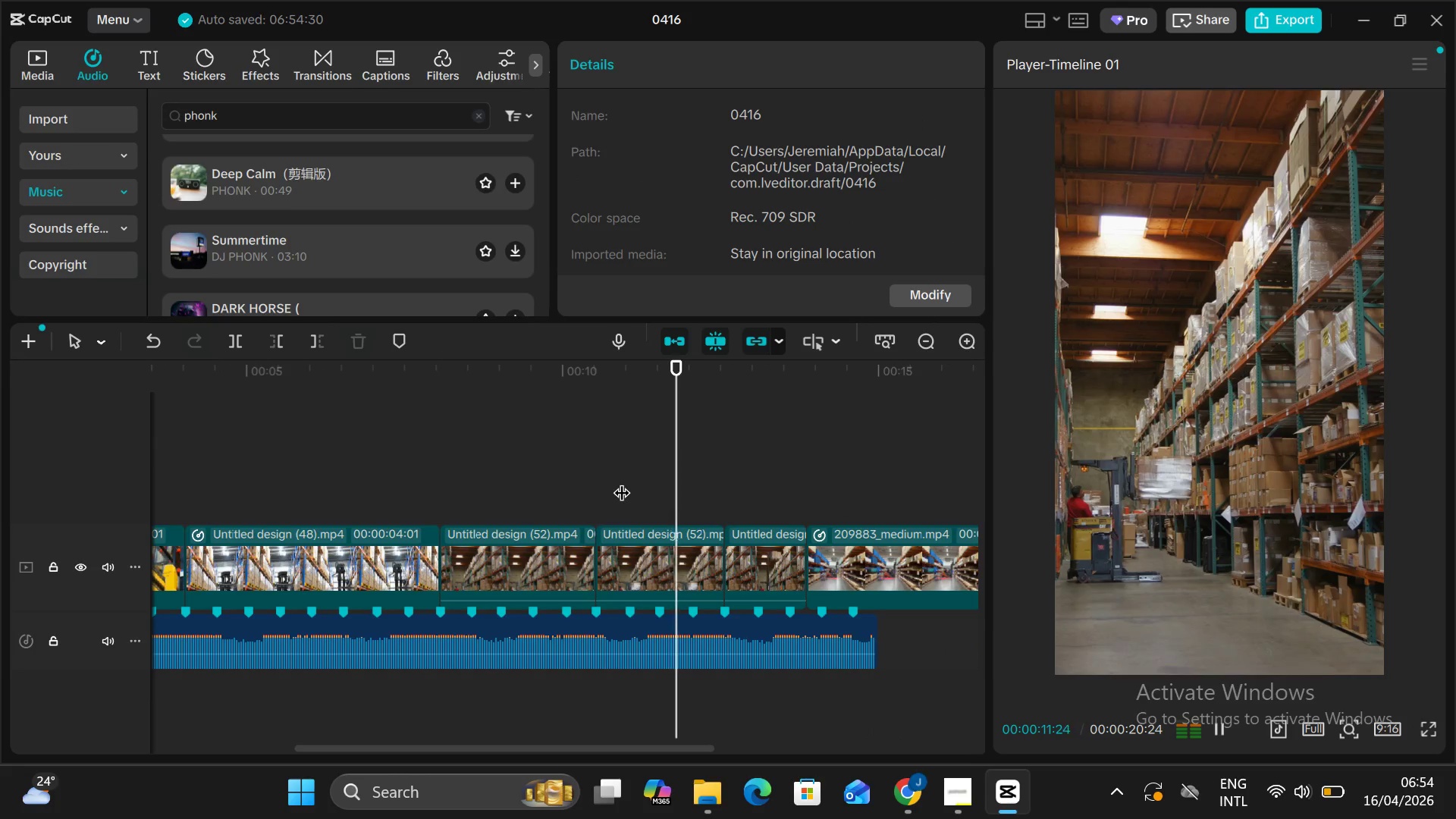 
scroll: coordinate [621, 481], scroll_direction: none, amount: 0.0
 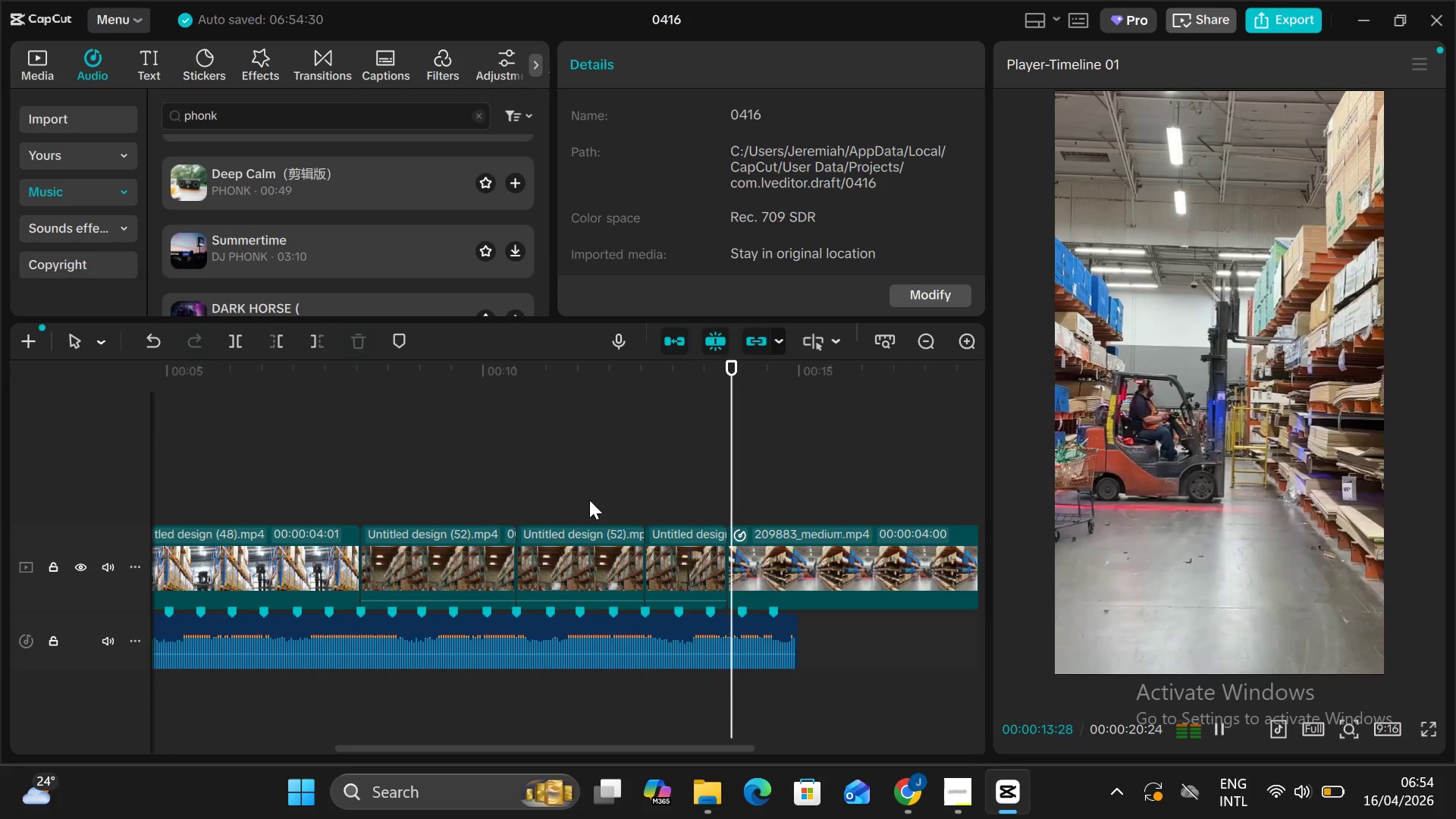 
left_click([489, 512])
 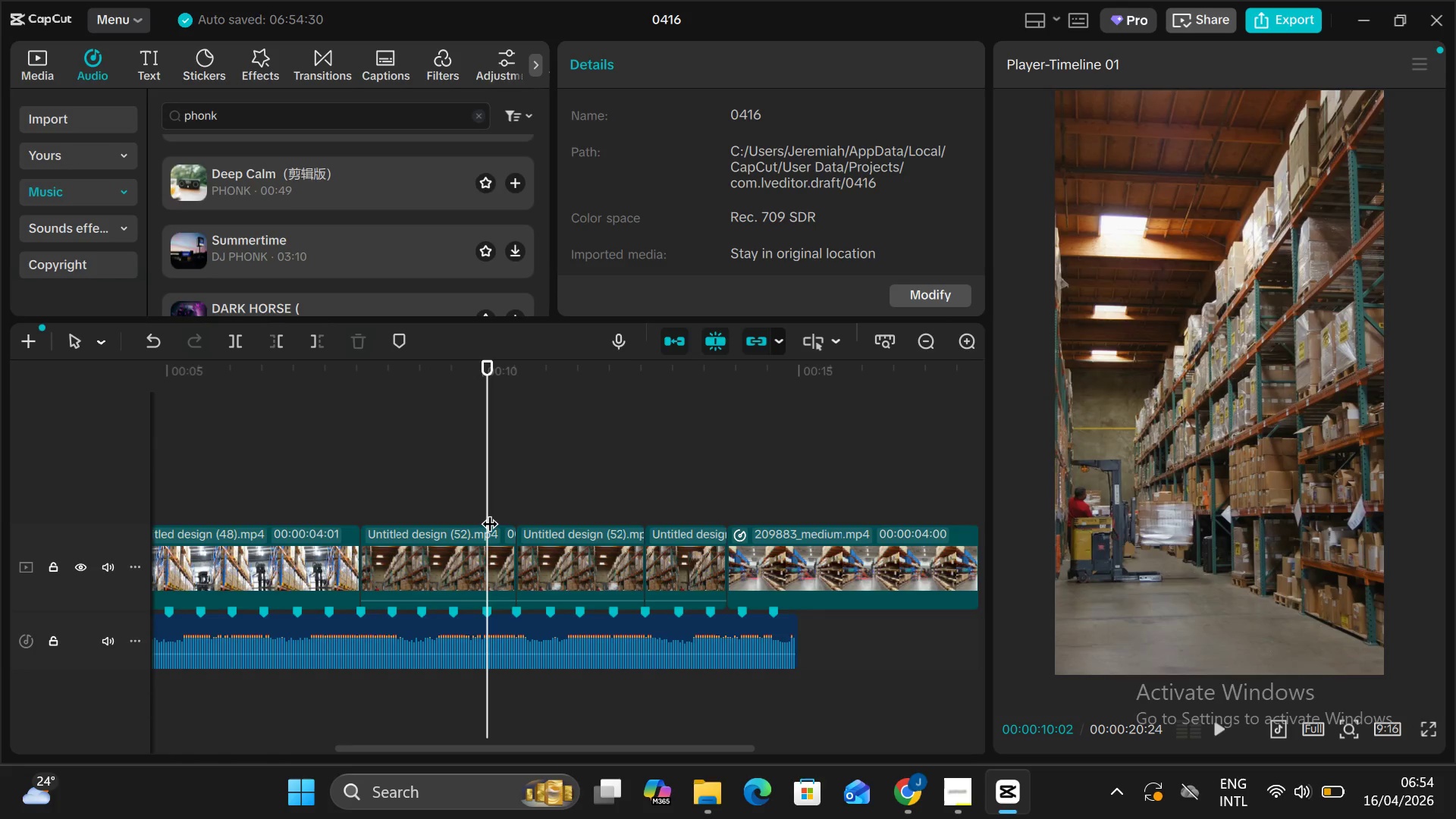 
key(Alt+V)
 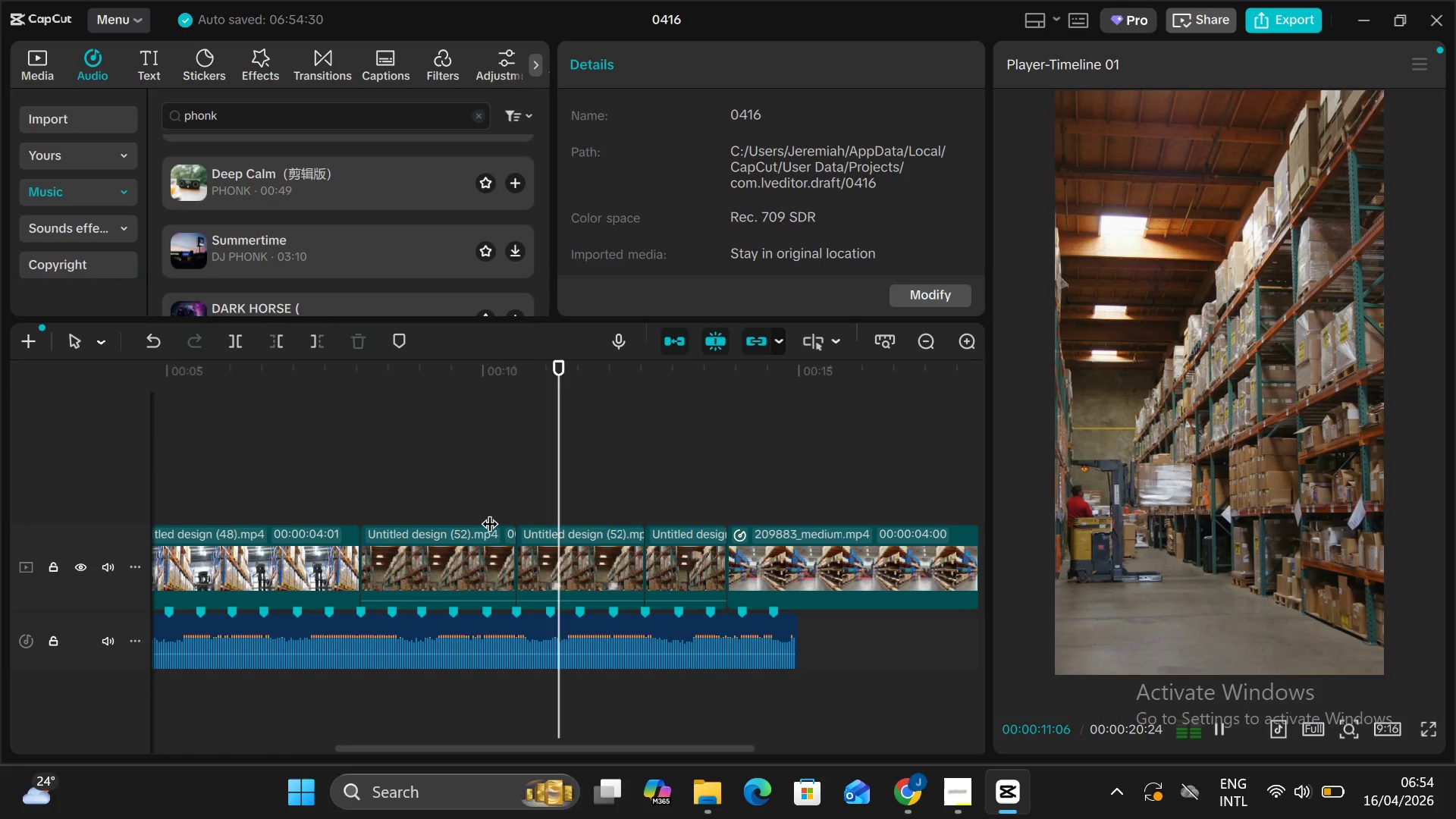 
key(V)
 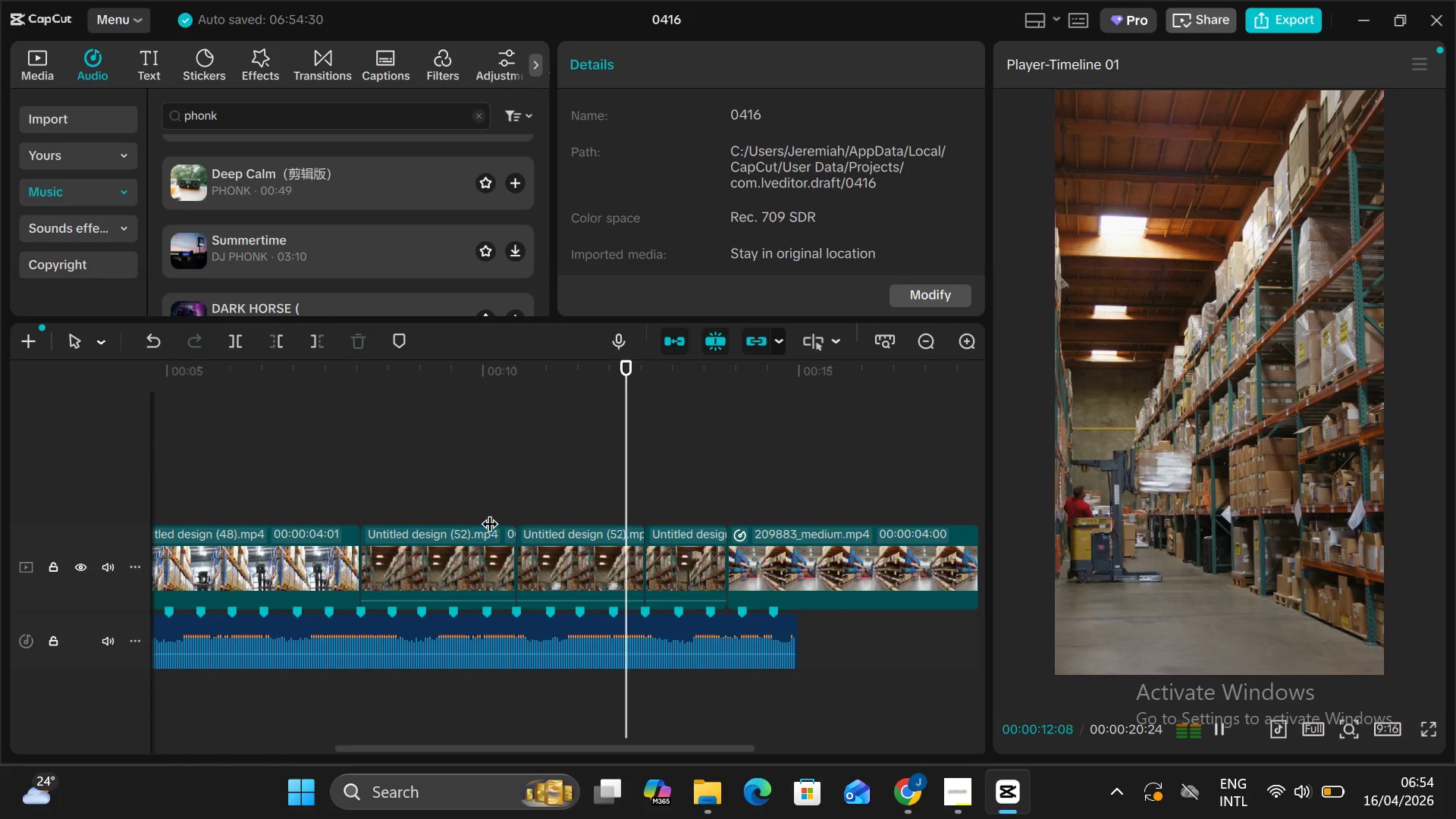 
key(Alt+V)
 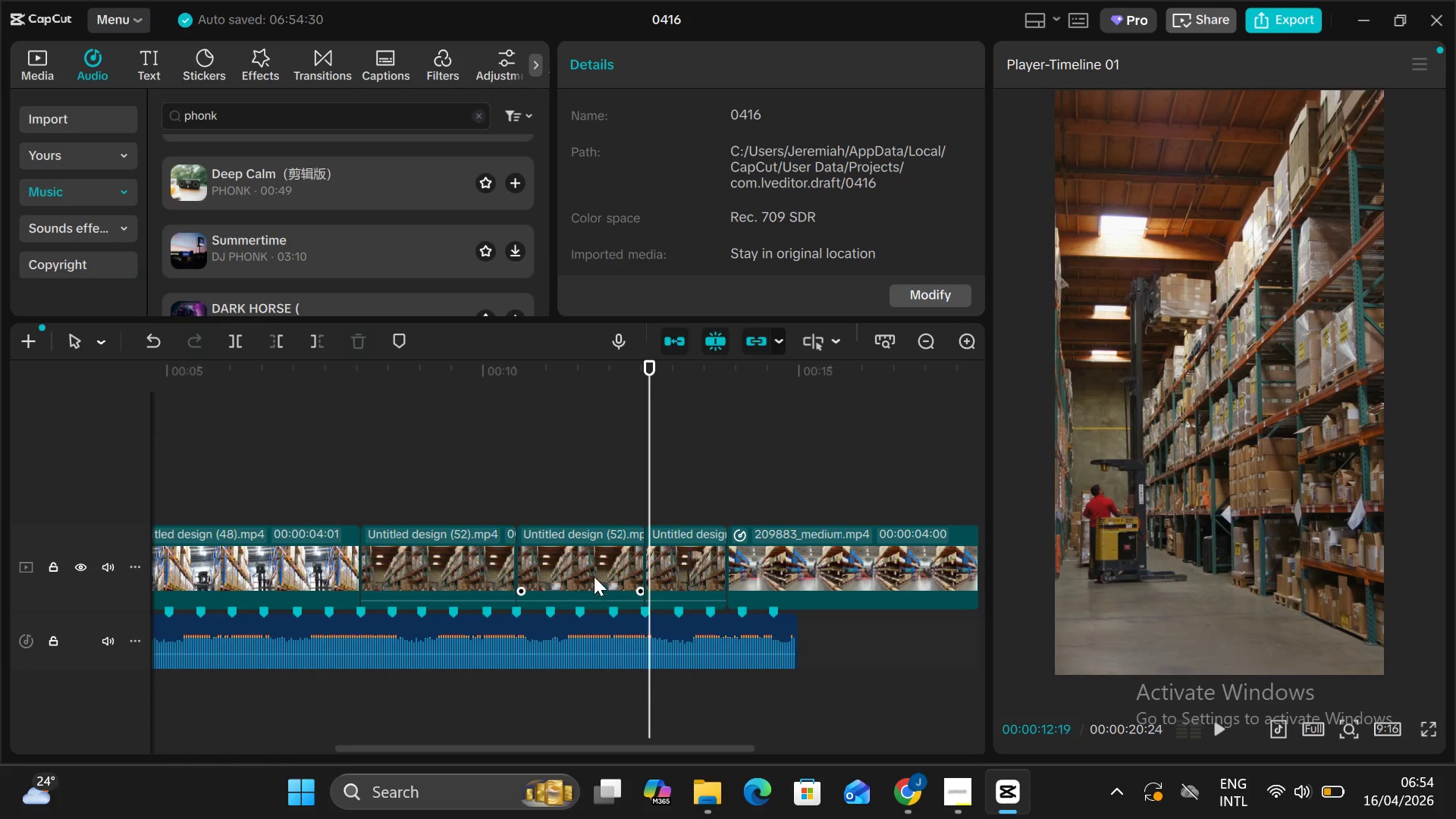 
left_click([593, 567])
 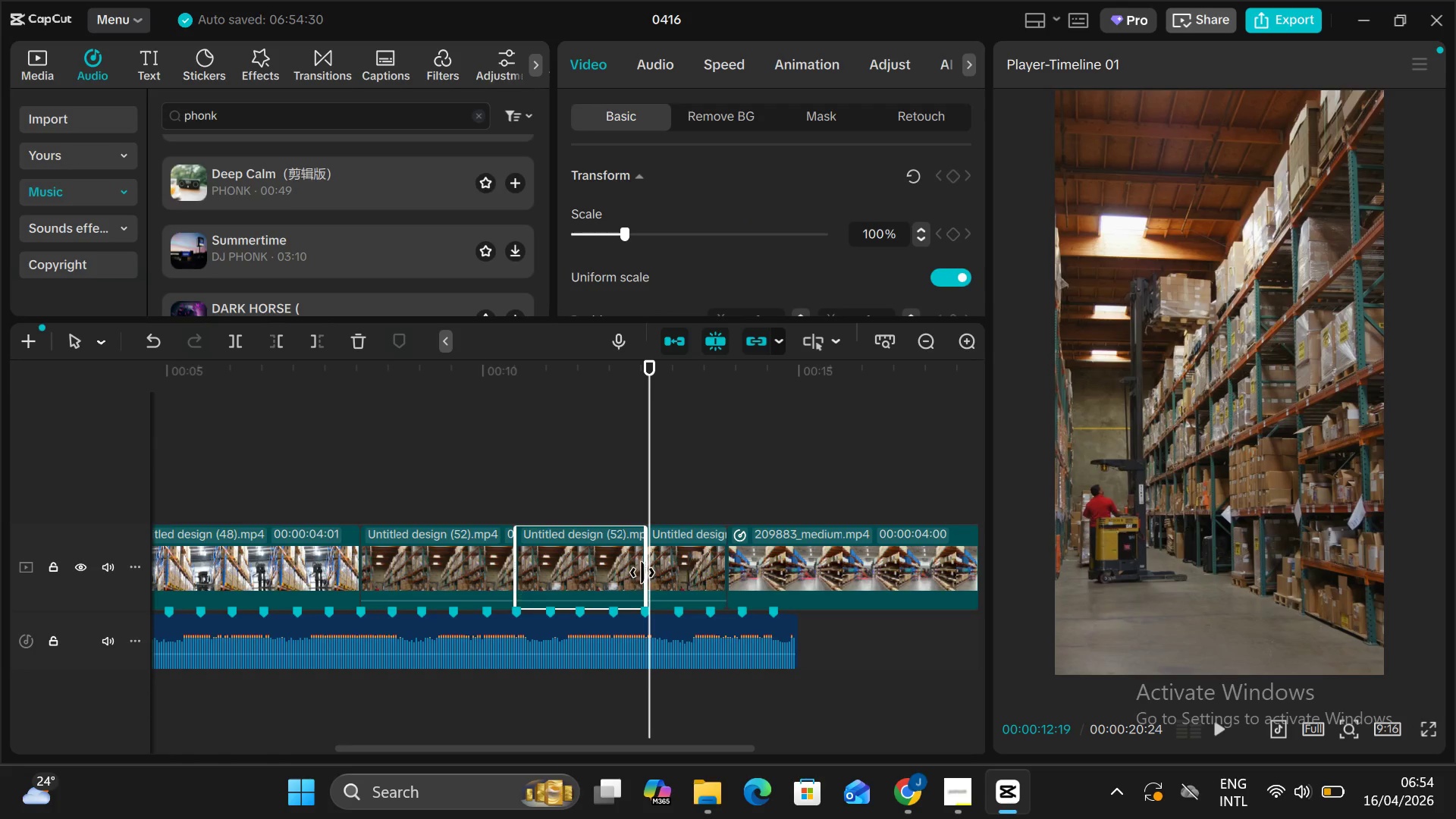 
left_click_drag(start_coordinate=[644, 573], to_coordinate=[783, 580])
 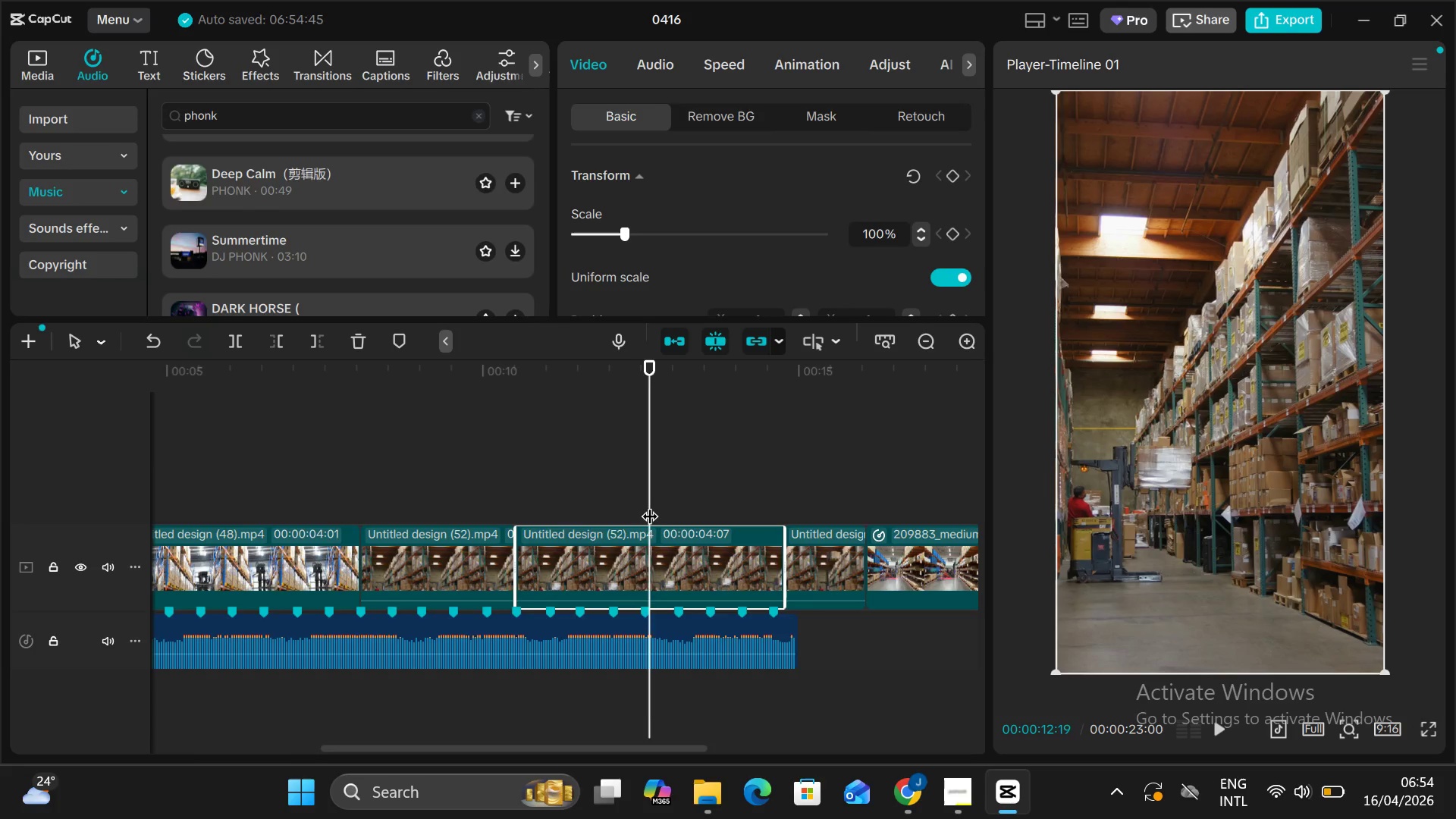 
left_click([649, 504])
 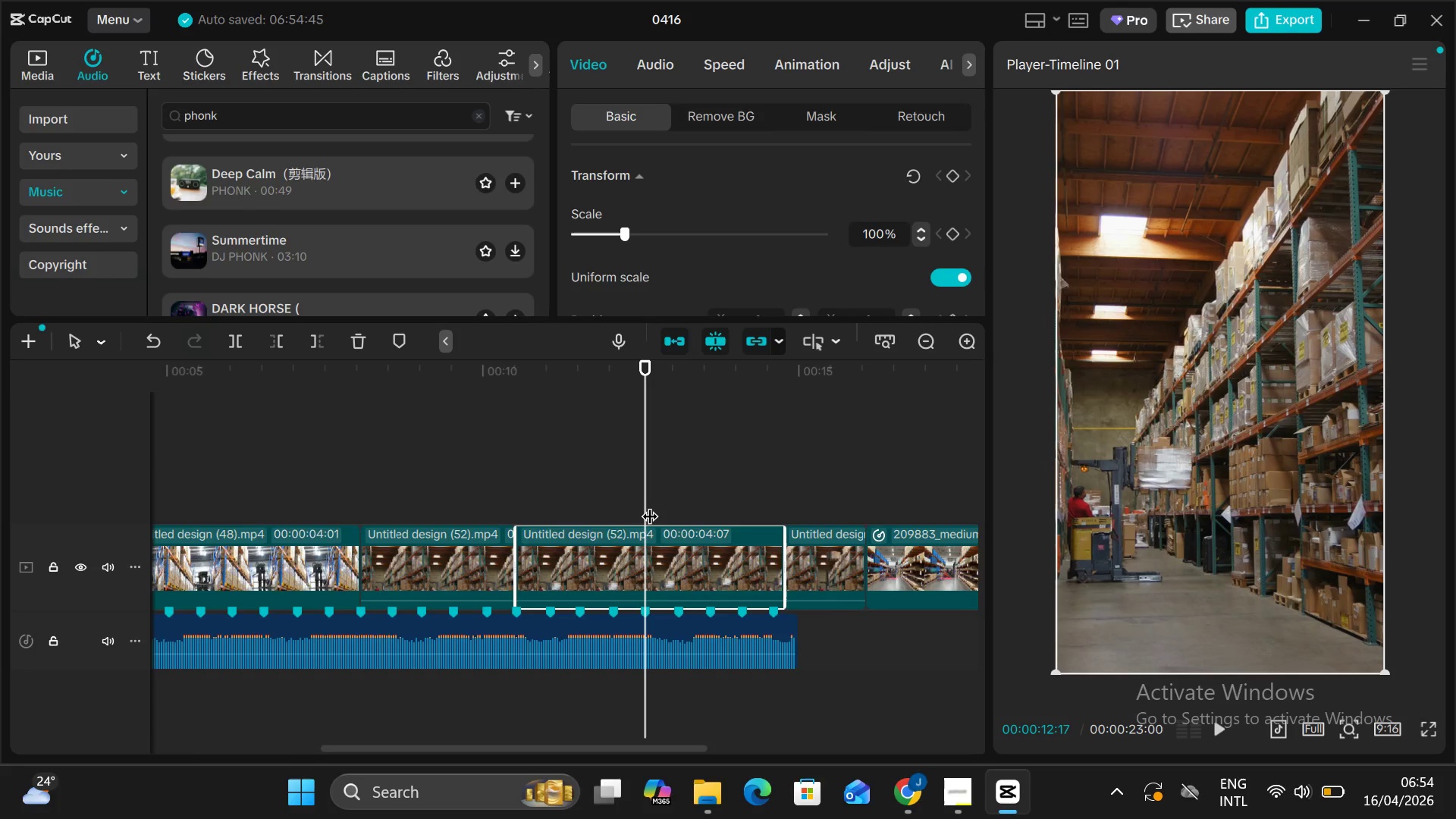 
key(Alt+B)
 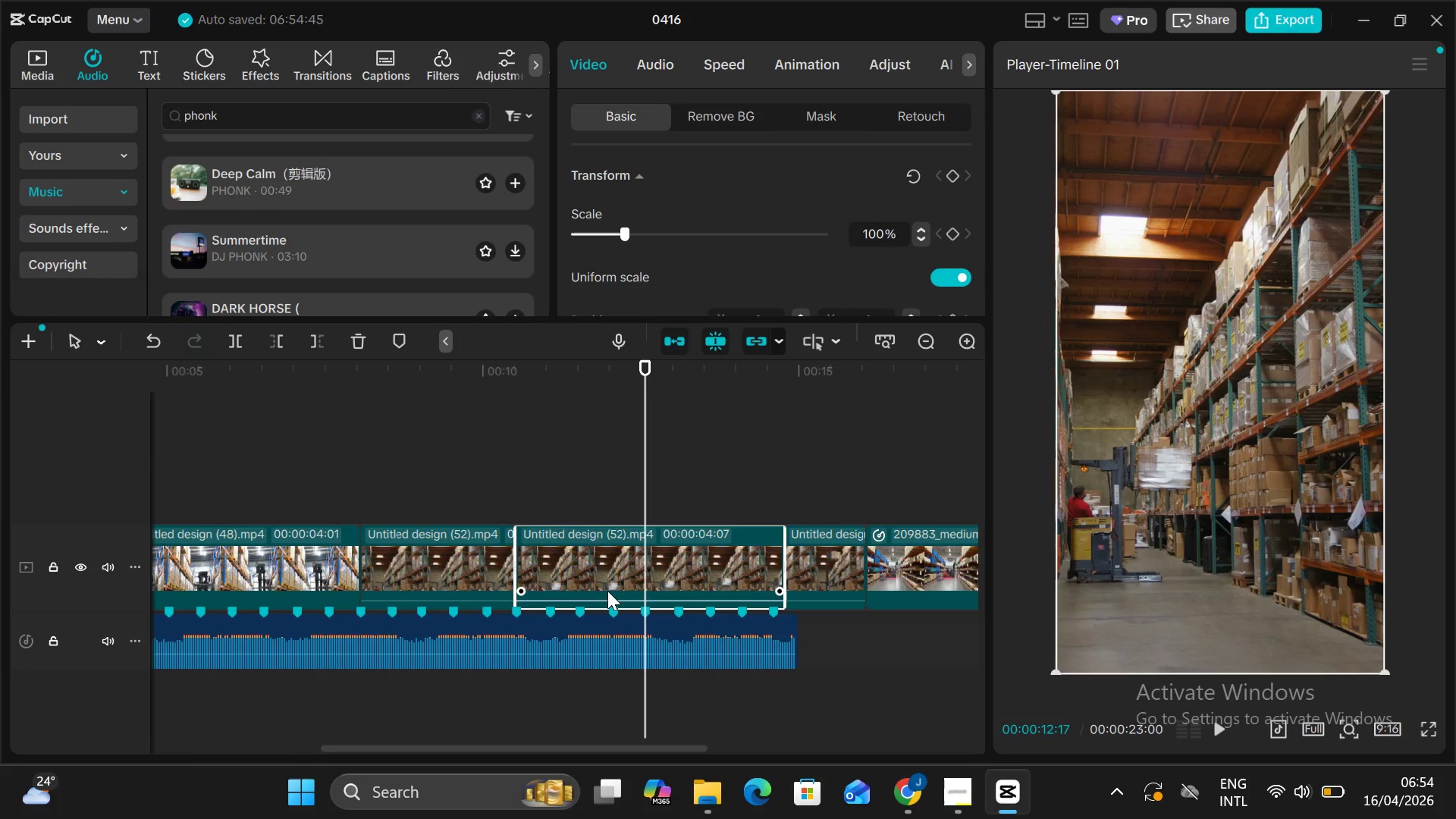 
left_click([592, 578])
 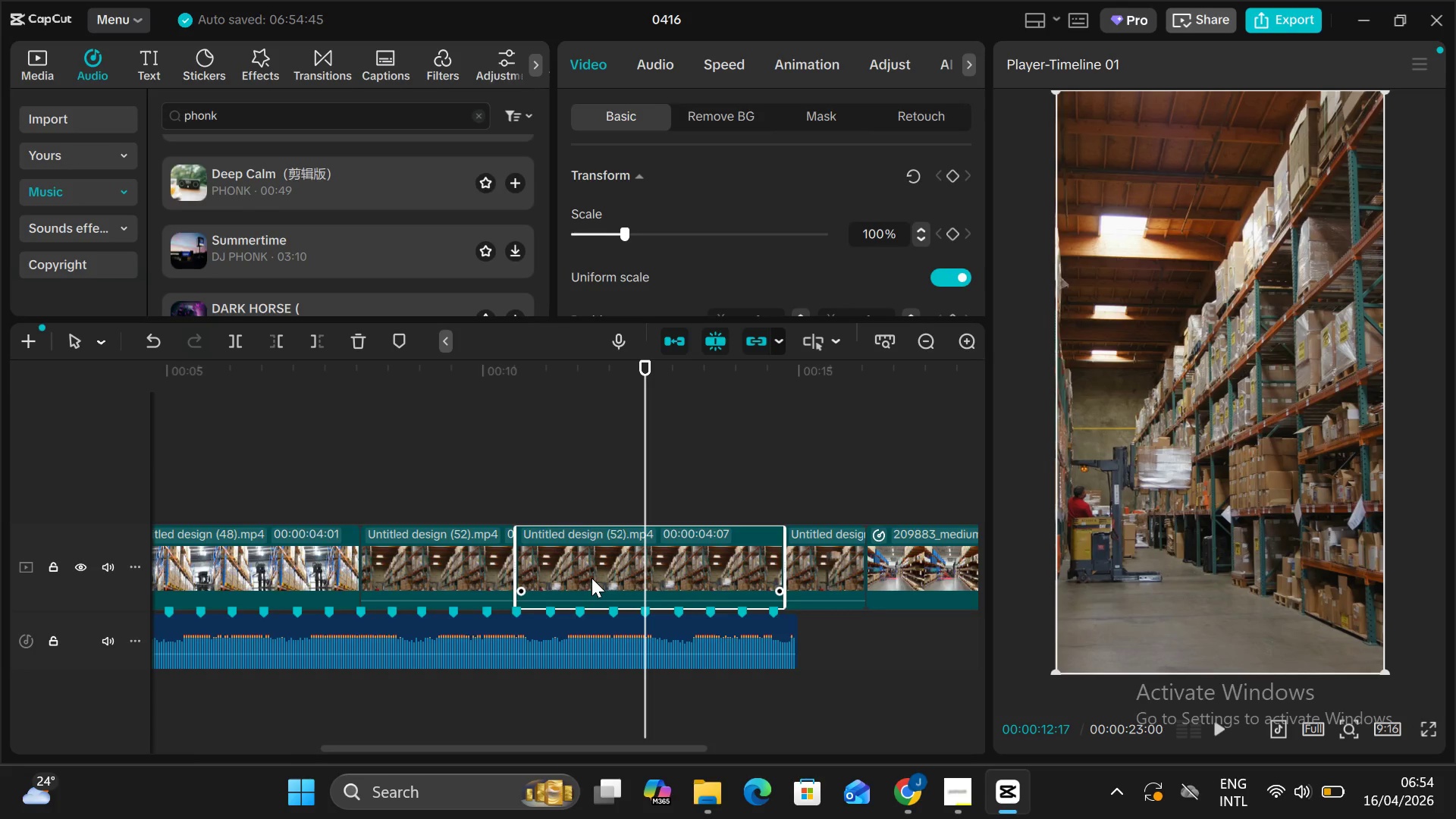 
key(Control+B)
 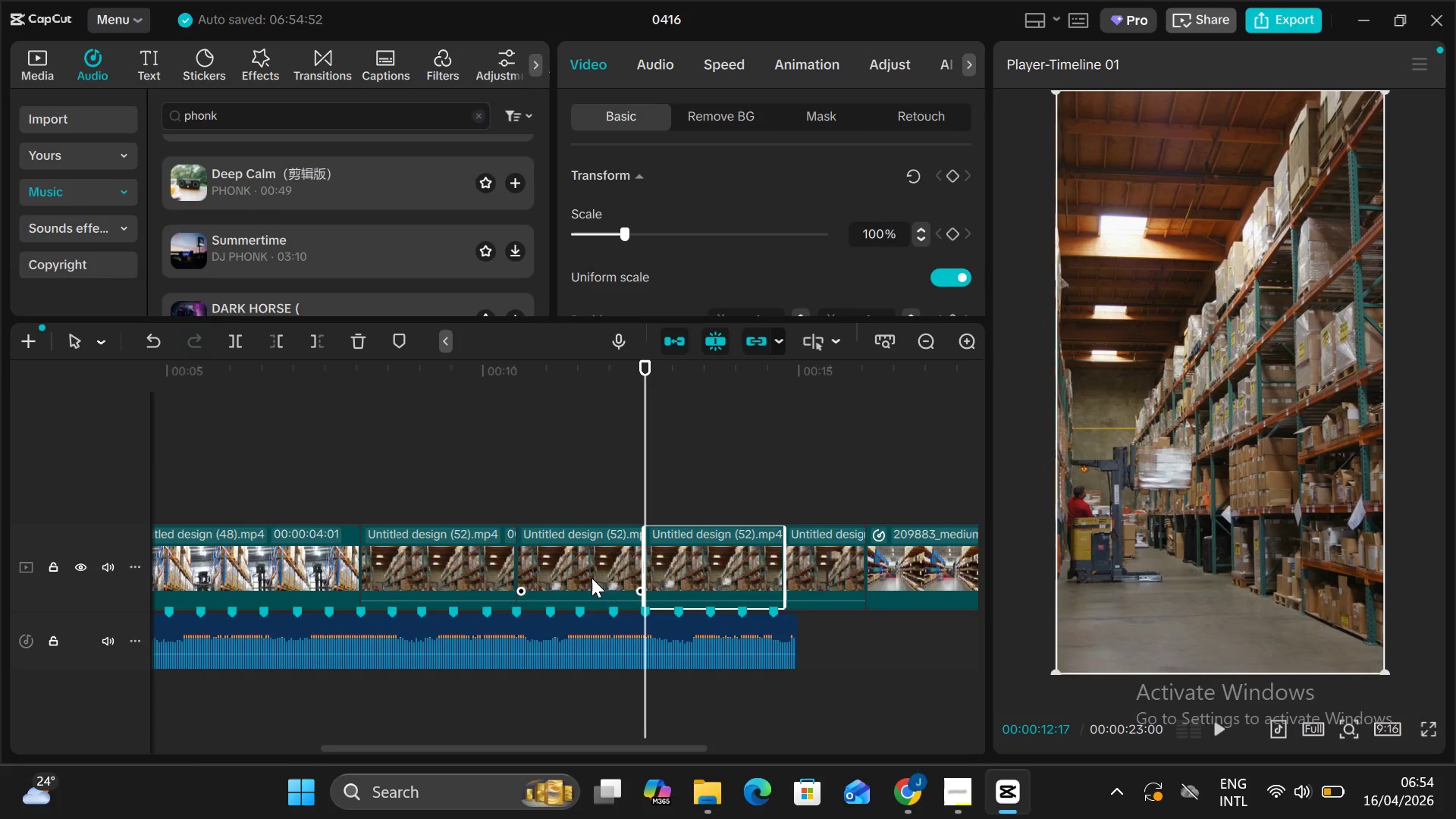 
left_click([592, 578])
 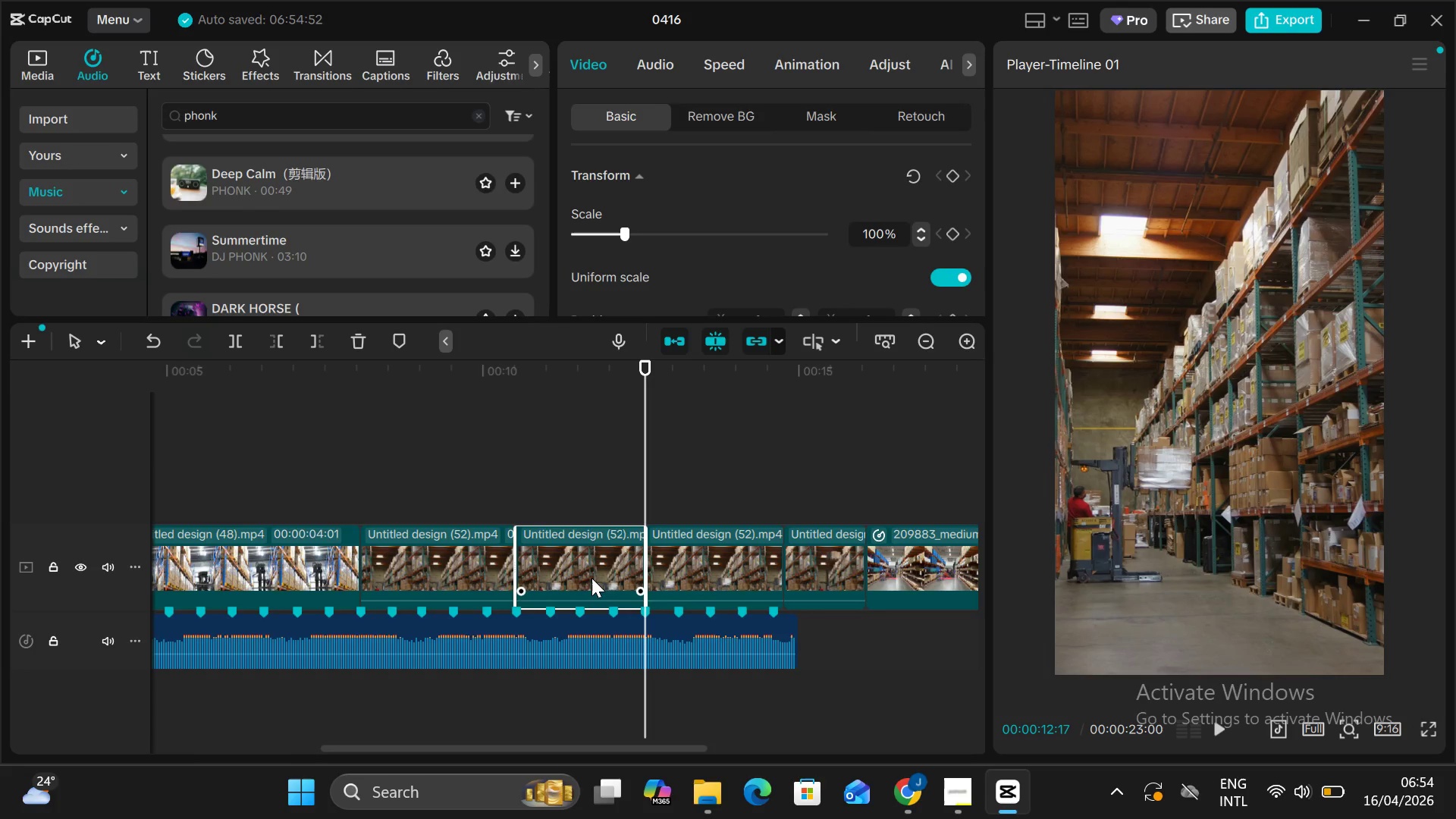 
key(Backspace)
 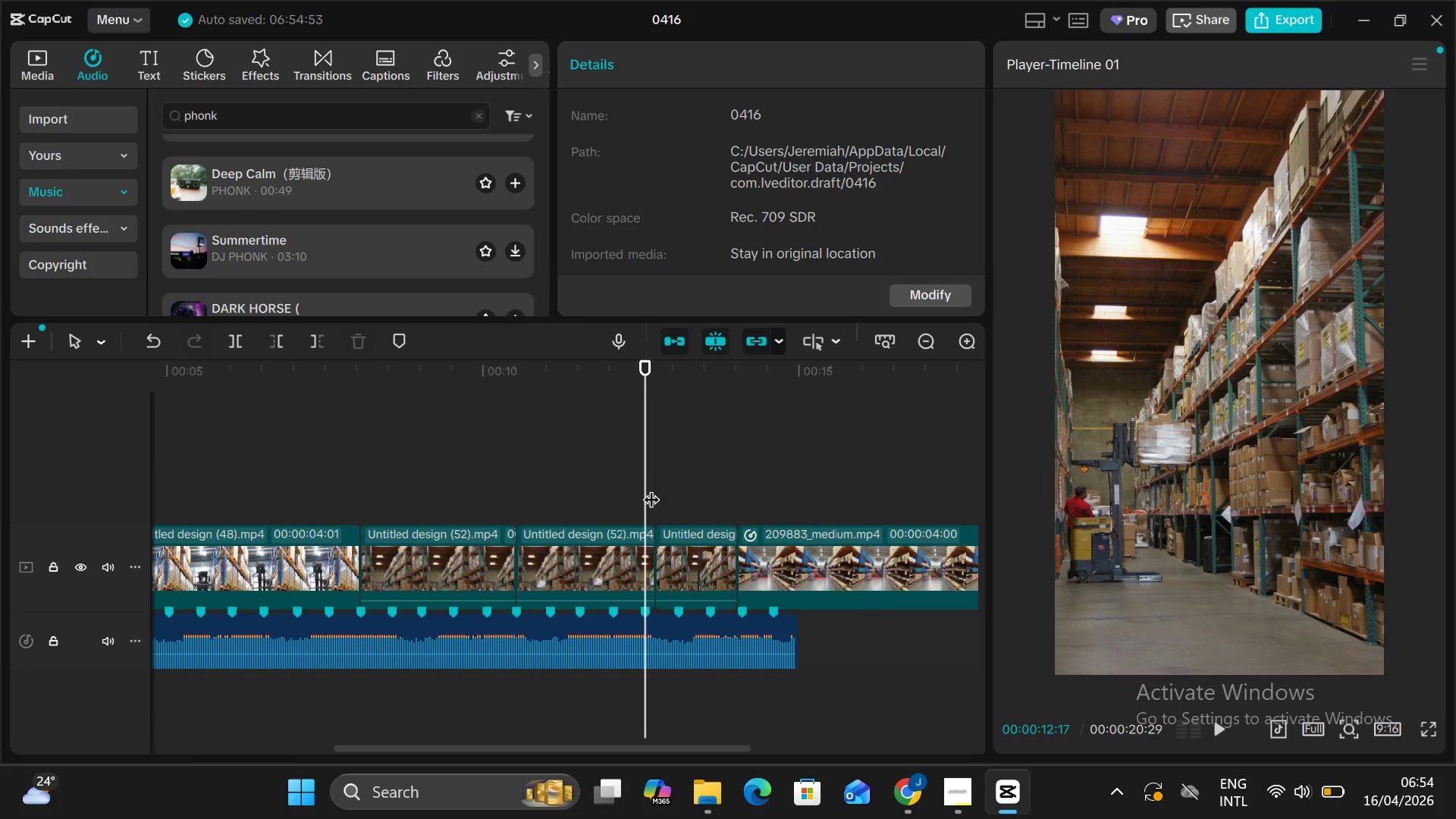 
left_click([635, 491])
 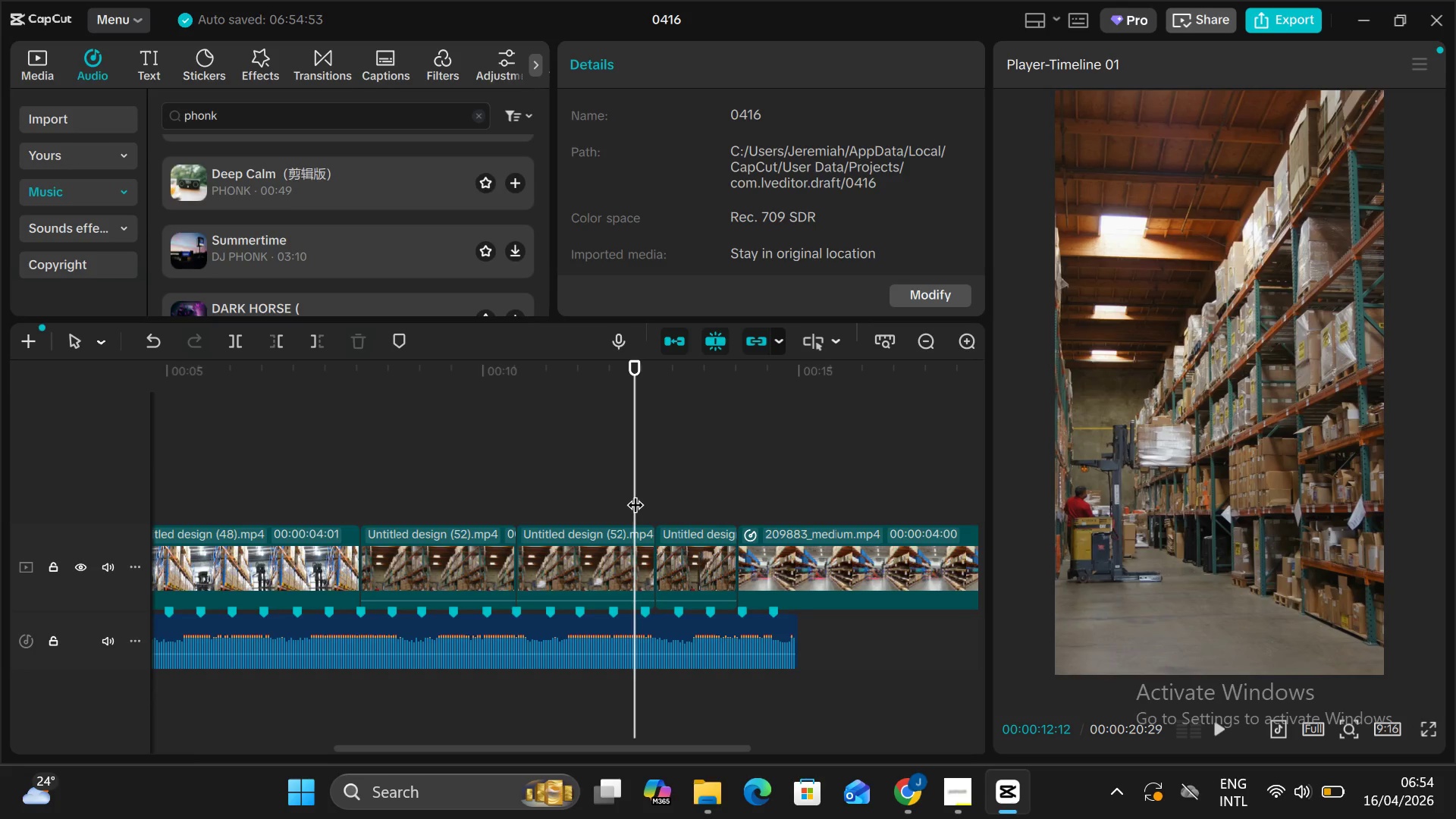 
left_click_drag(start_coordinate=[635, 493], to_coordinate=[521, 520])
 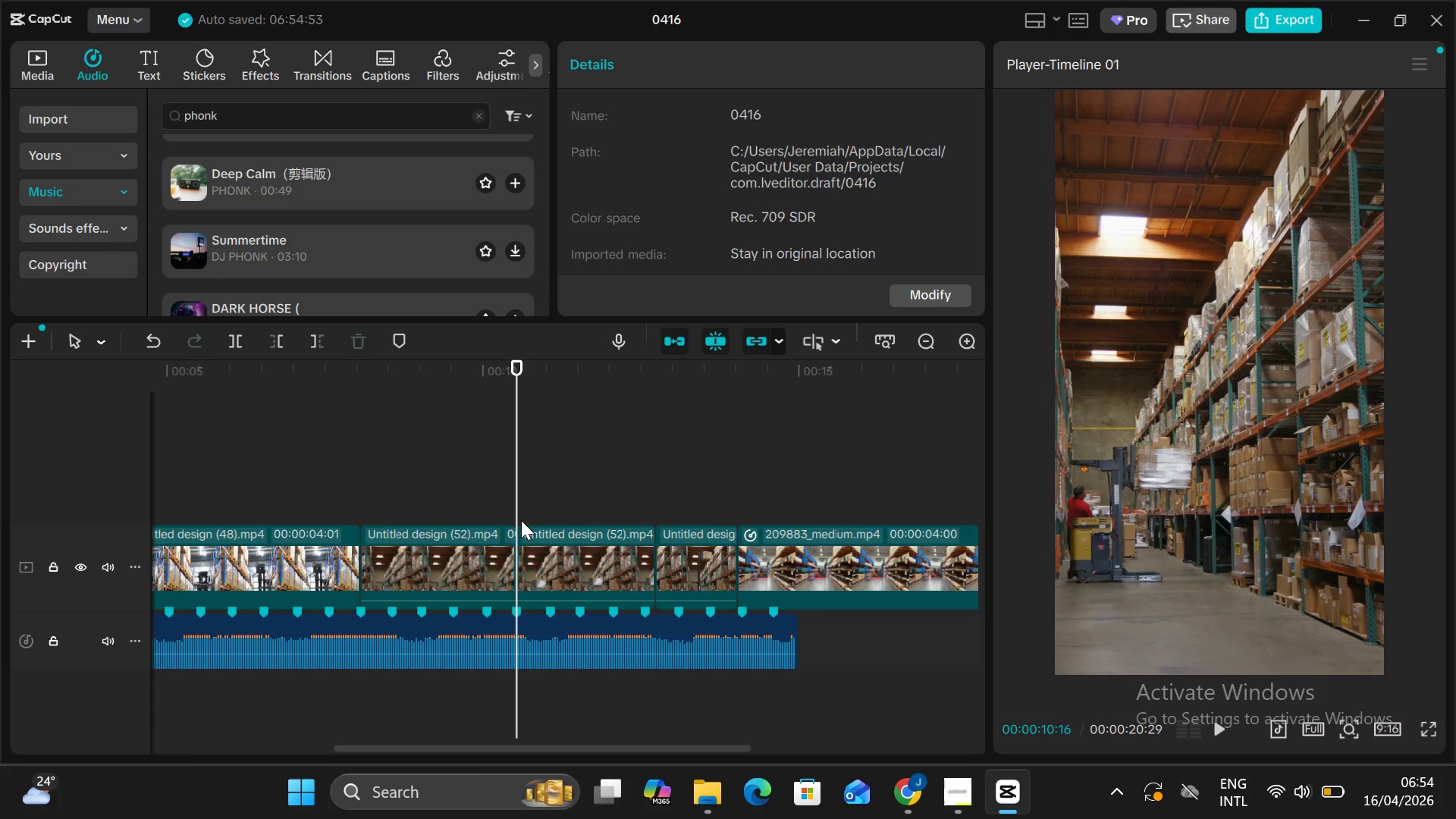 
key(Alt+AltLeft)
 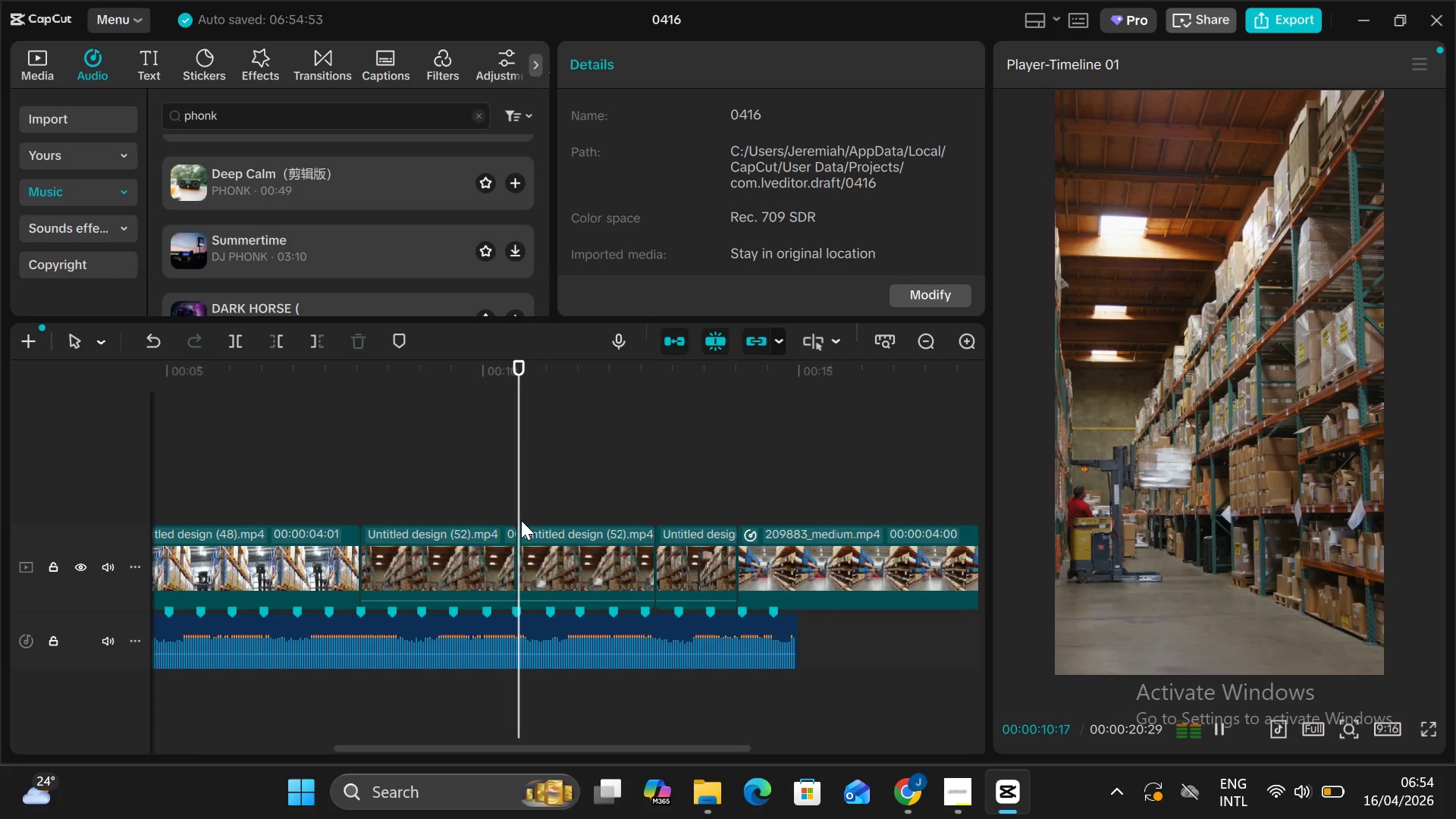 
key(Alt+V)
 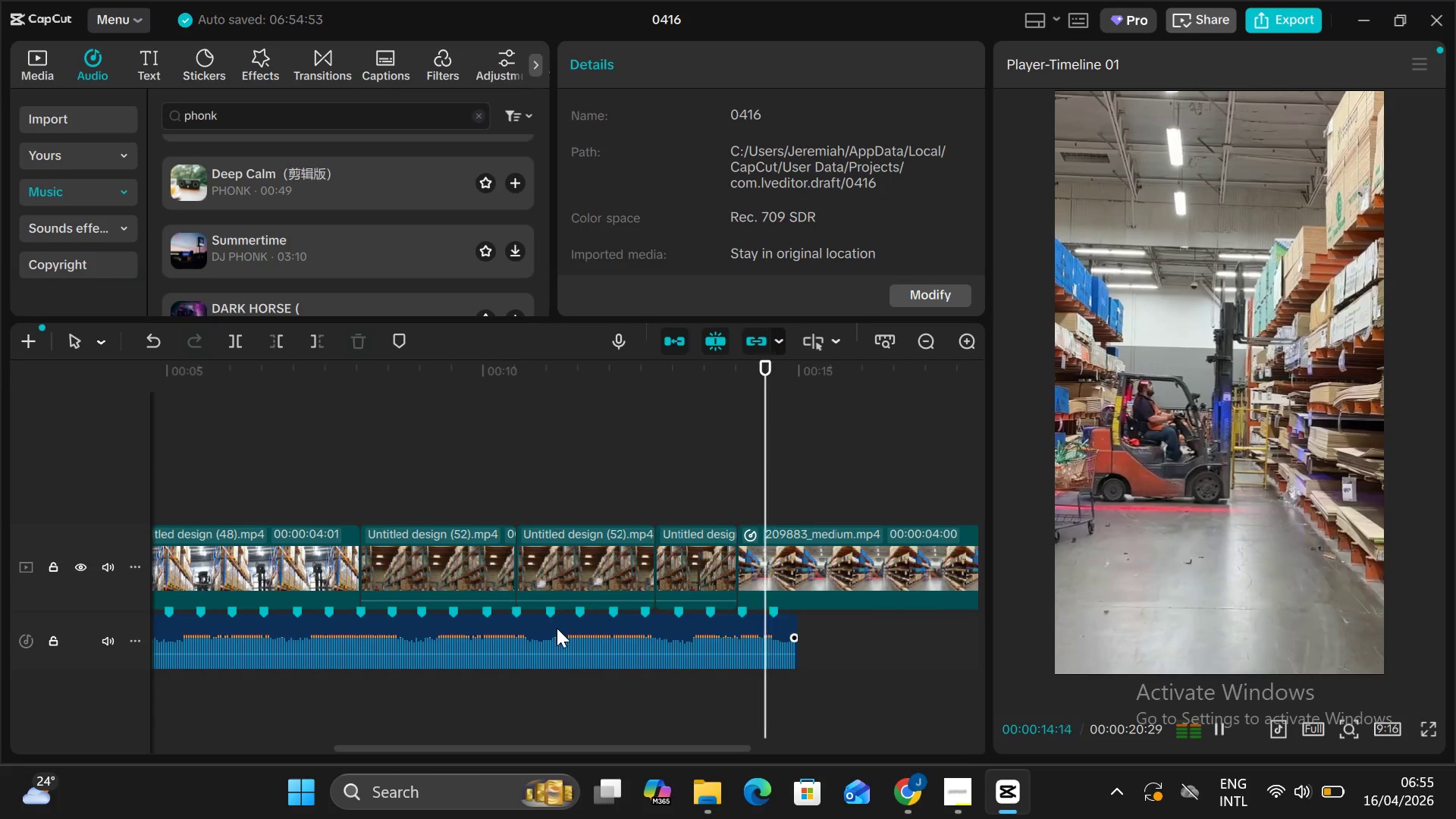 
wait(5.27)
 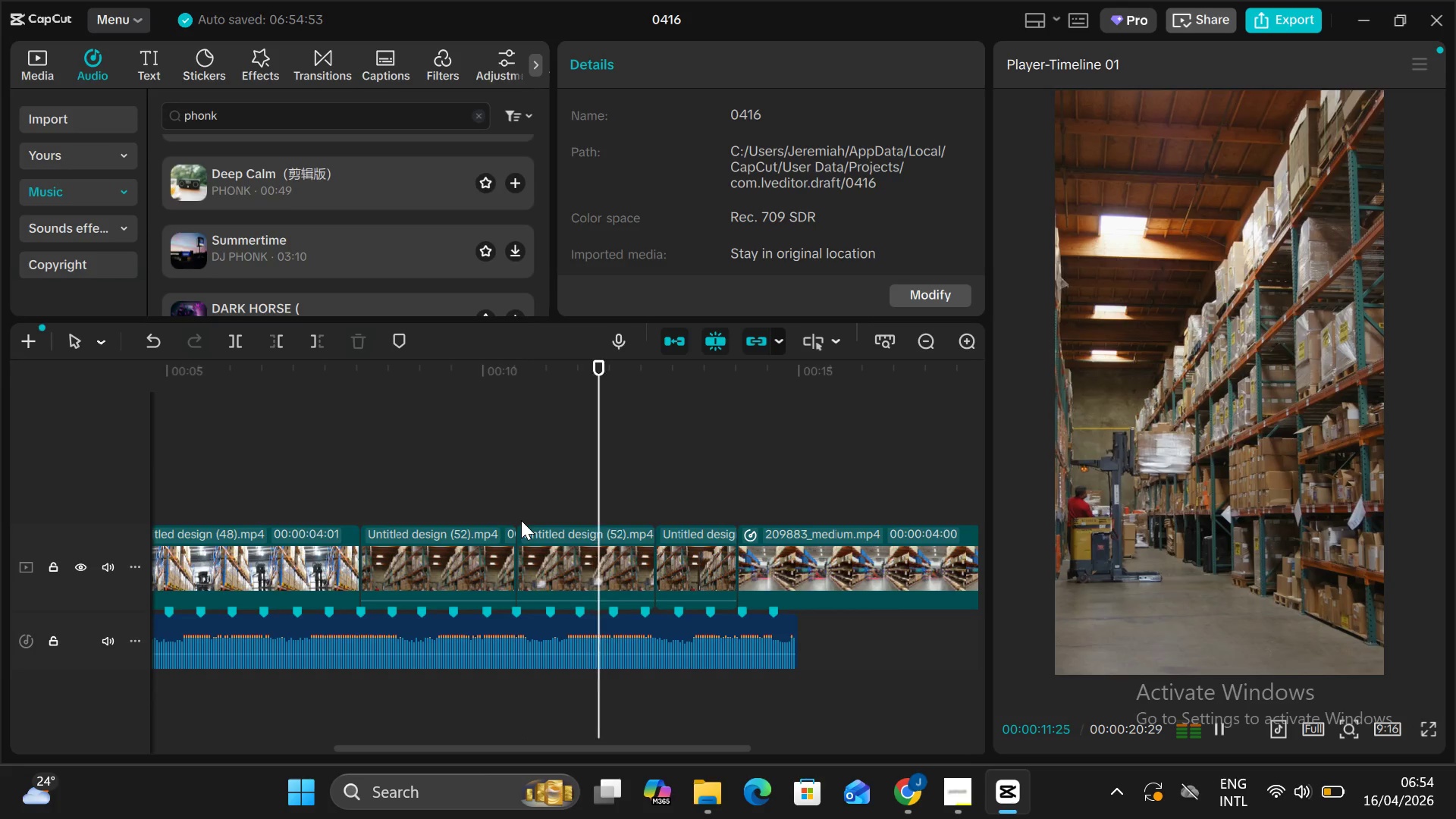 
key(Alt+AltLeft)
 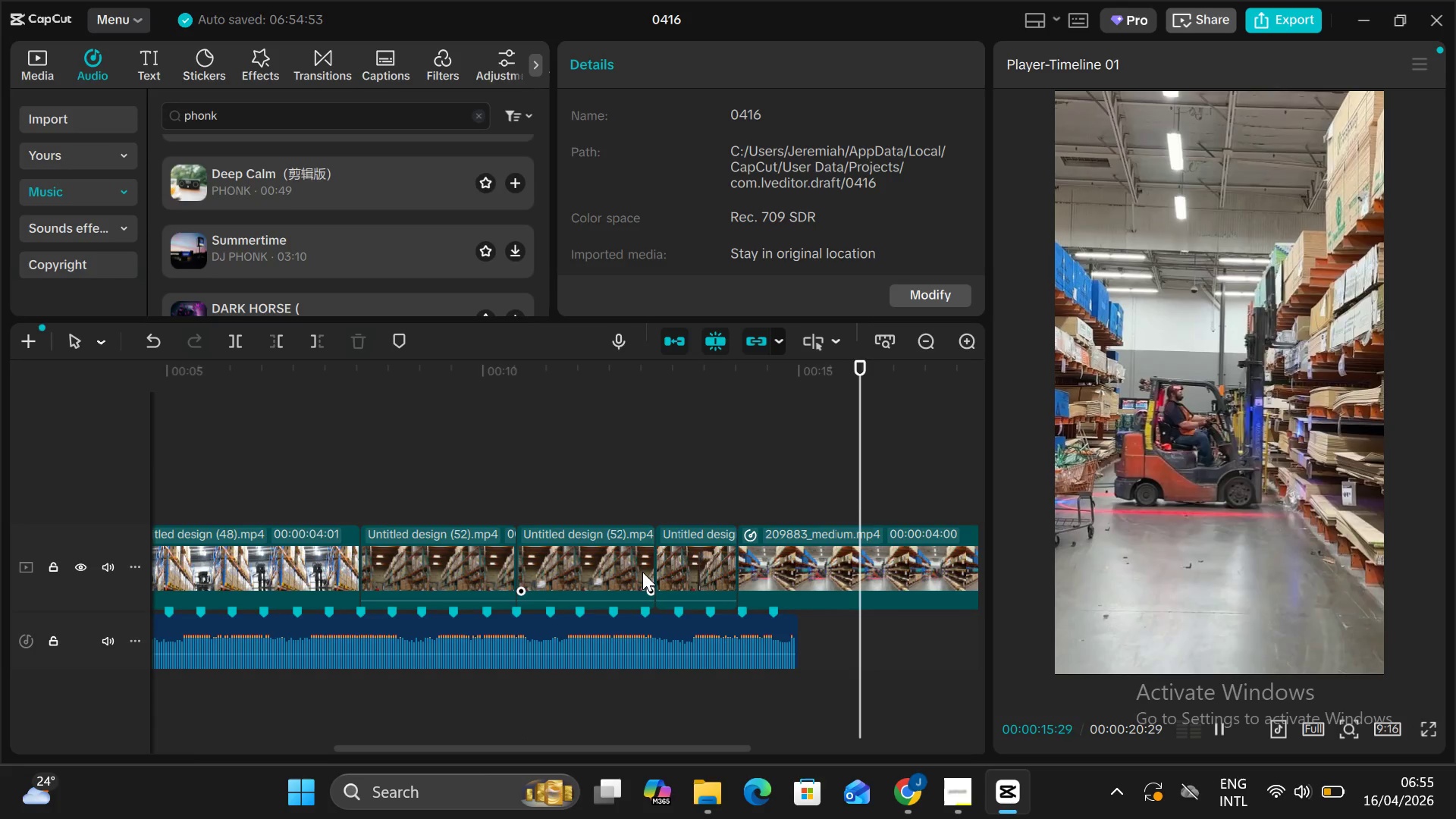 
key(Alt+AltLeft)
 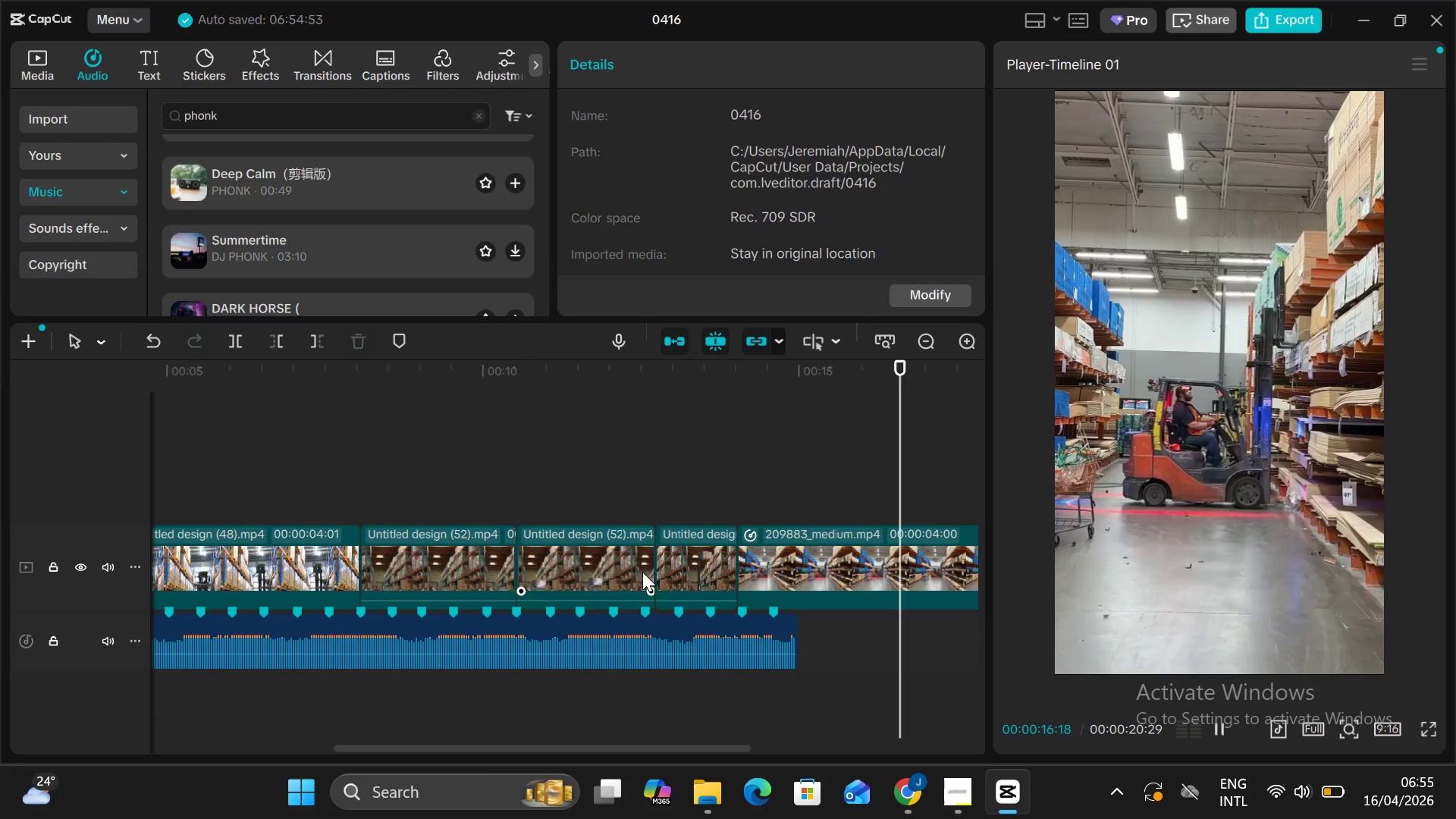 
key(V)
 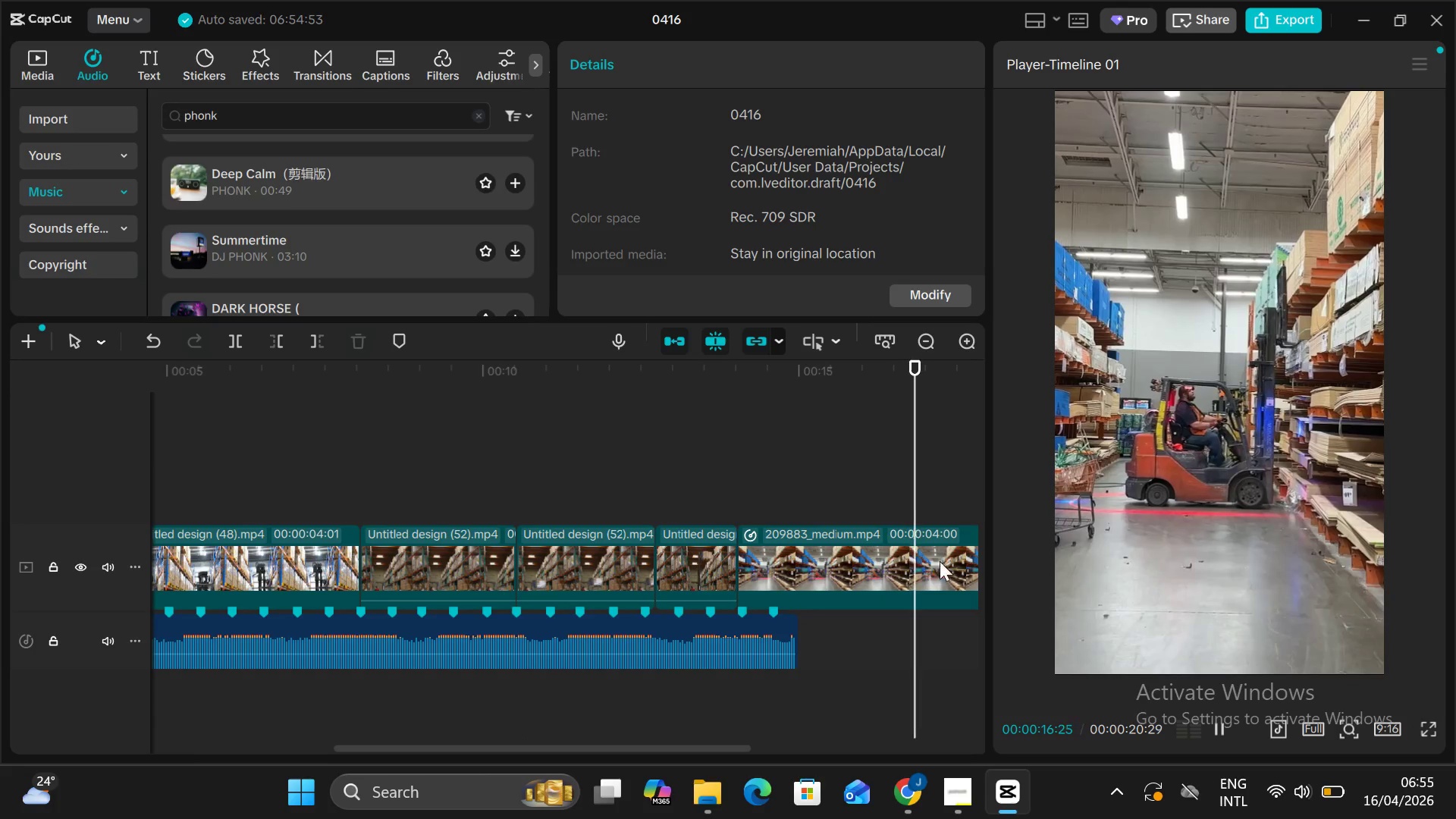 
left_click([944, 563])
 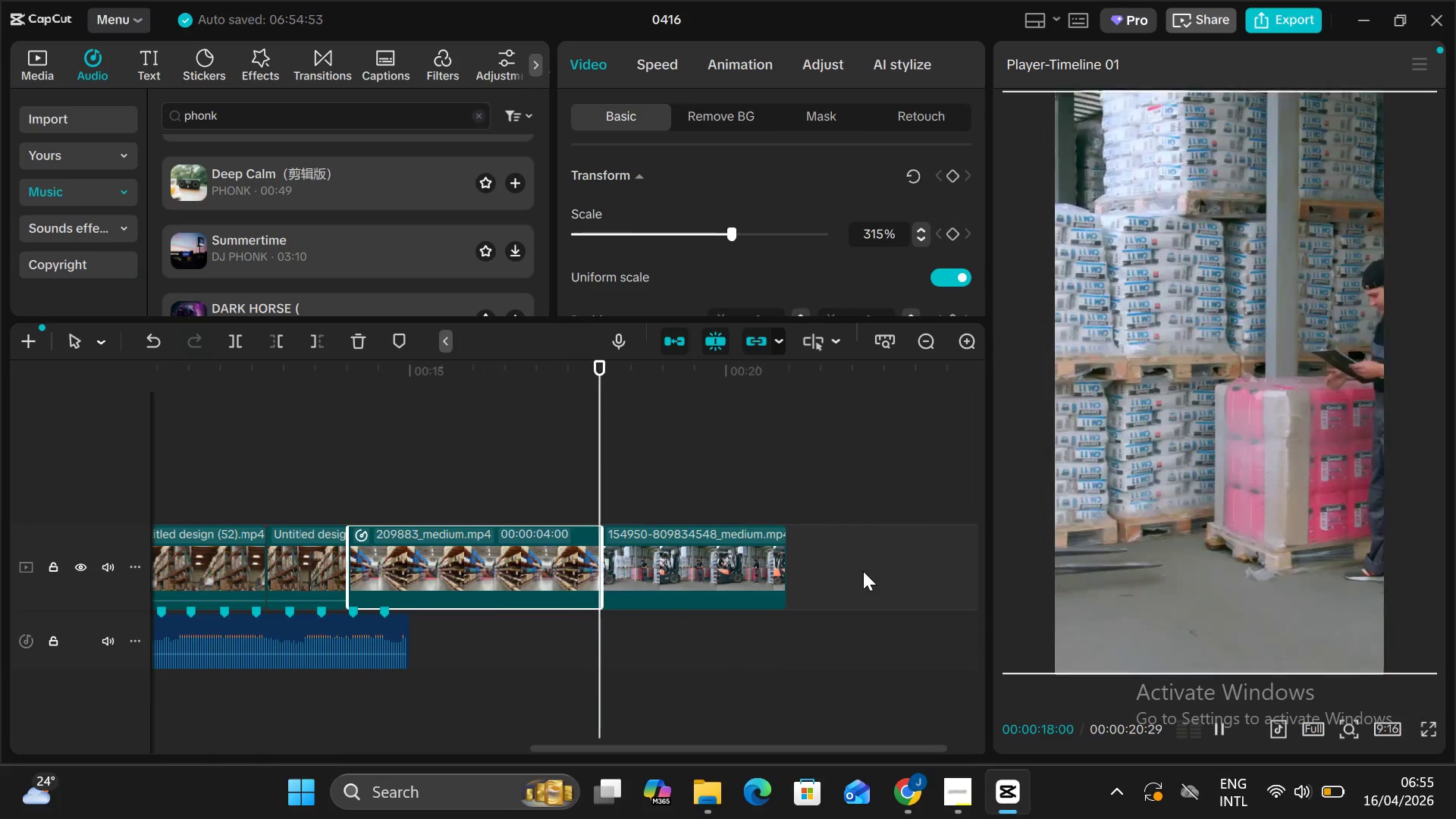 
key(Backspace)
 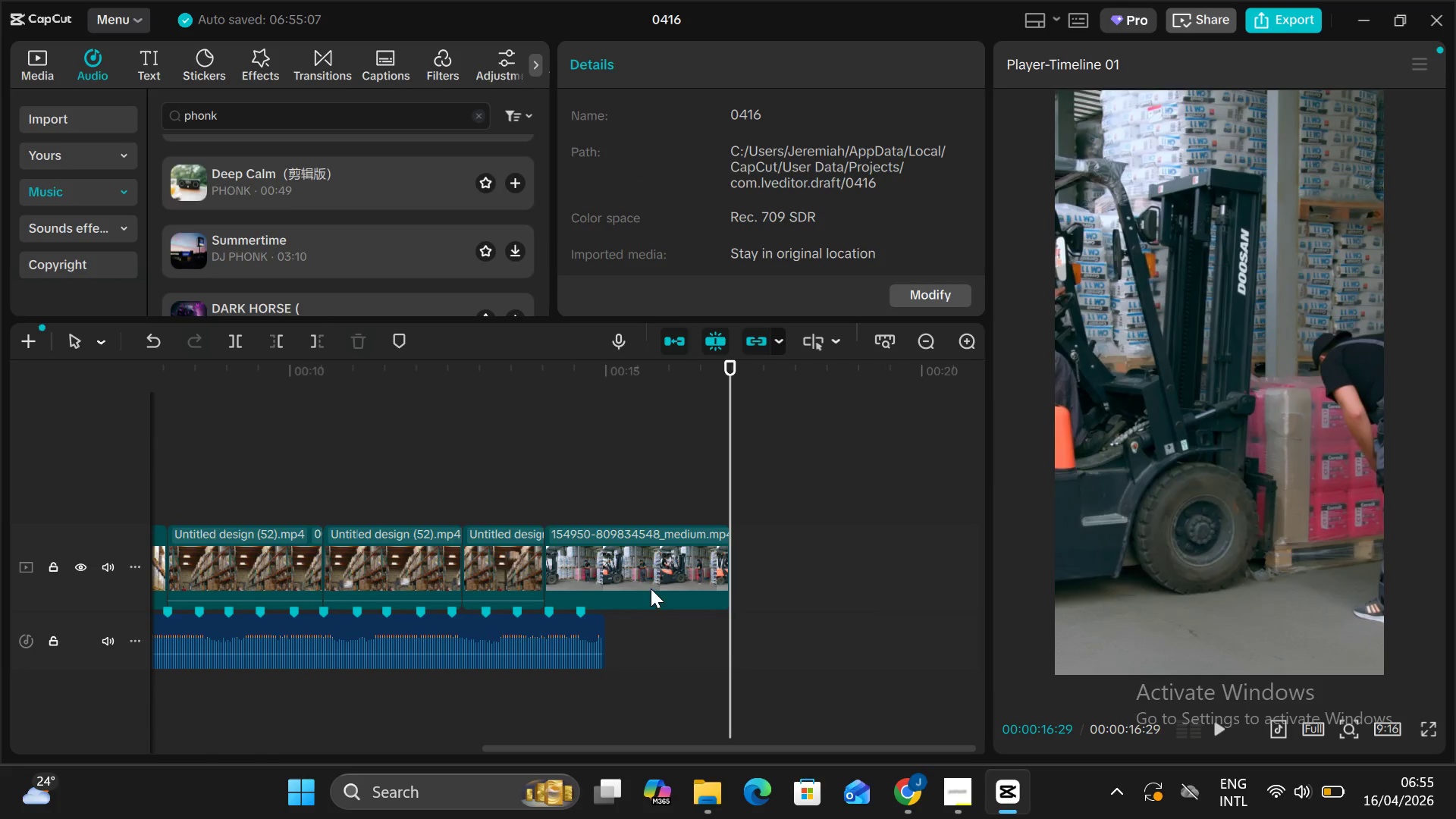 
left_click([648, 585])
 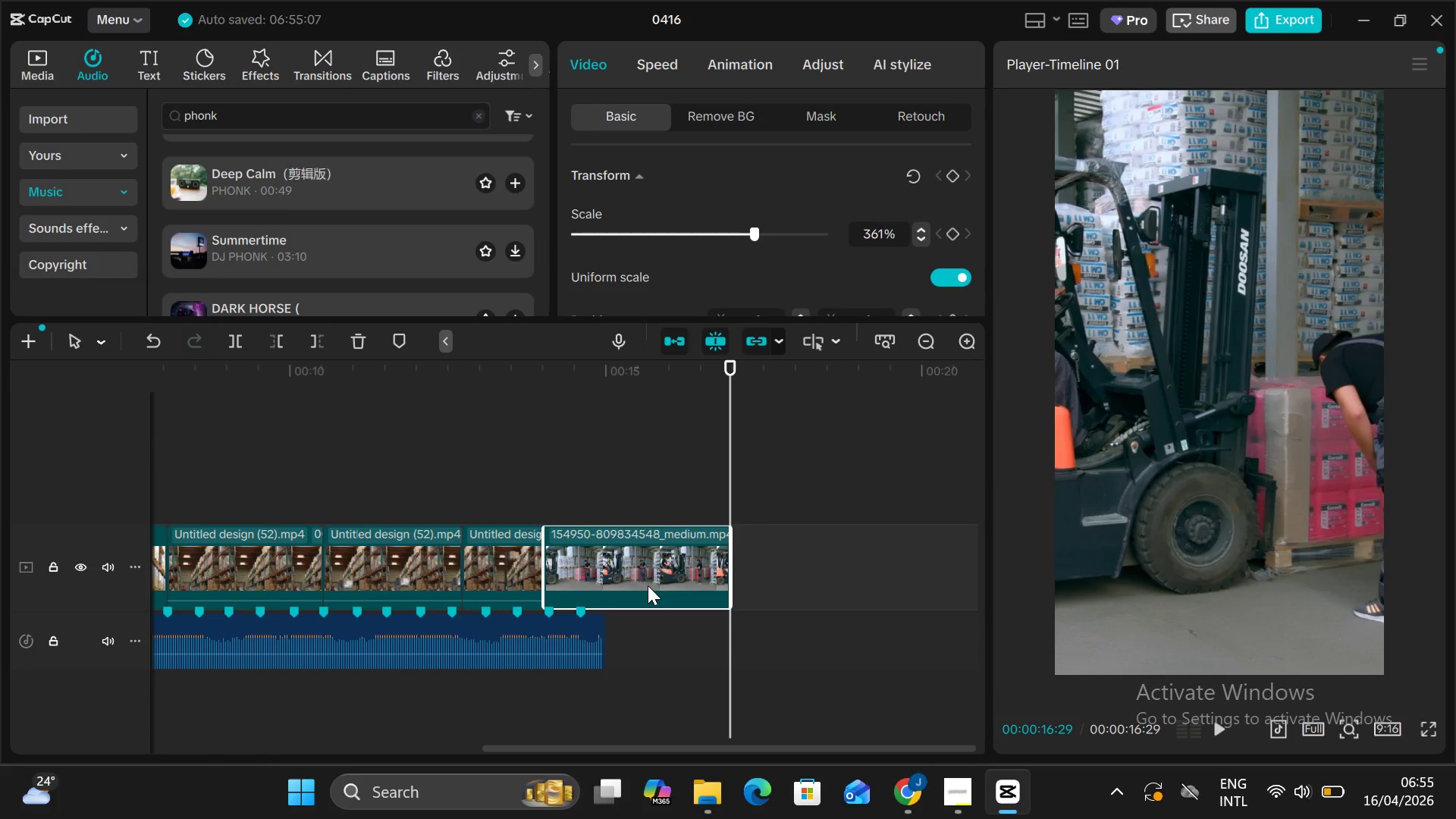 
key(Backspace)
 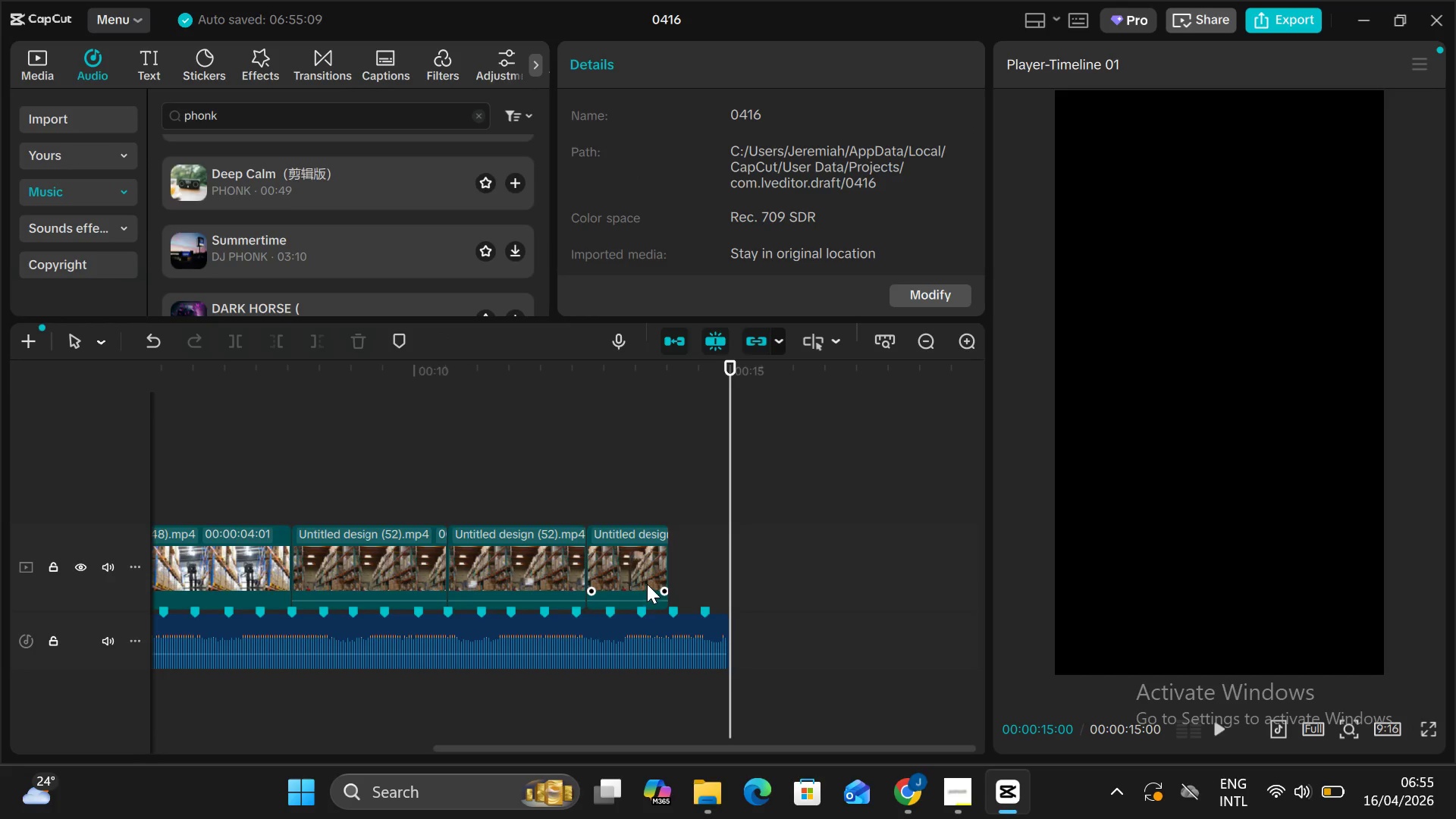 
left_click([647, 584])
 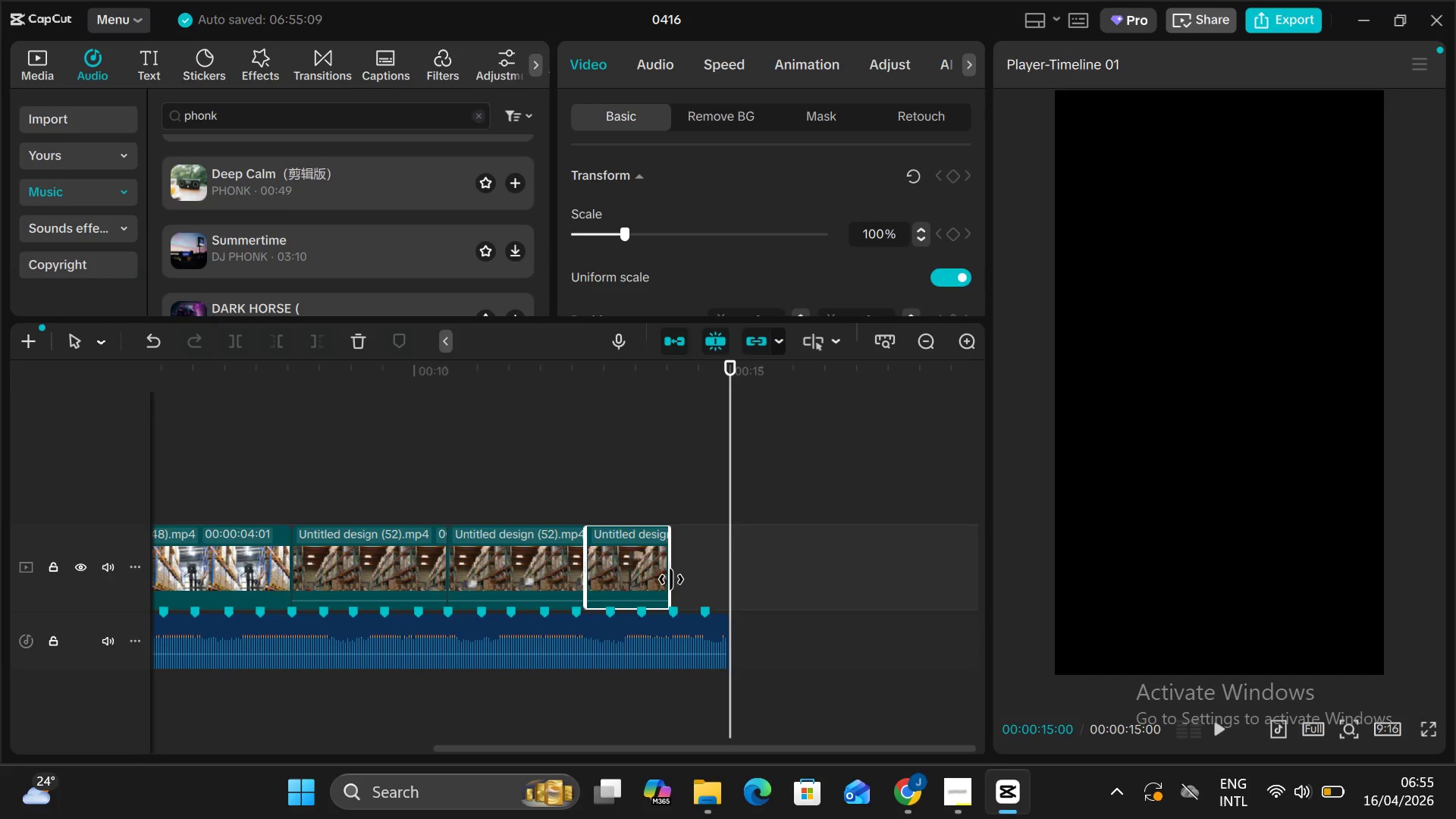 
left_click_drag(start_coordinate=[671, 579], to_coordinate=[721, 601])
 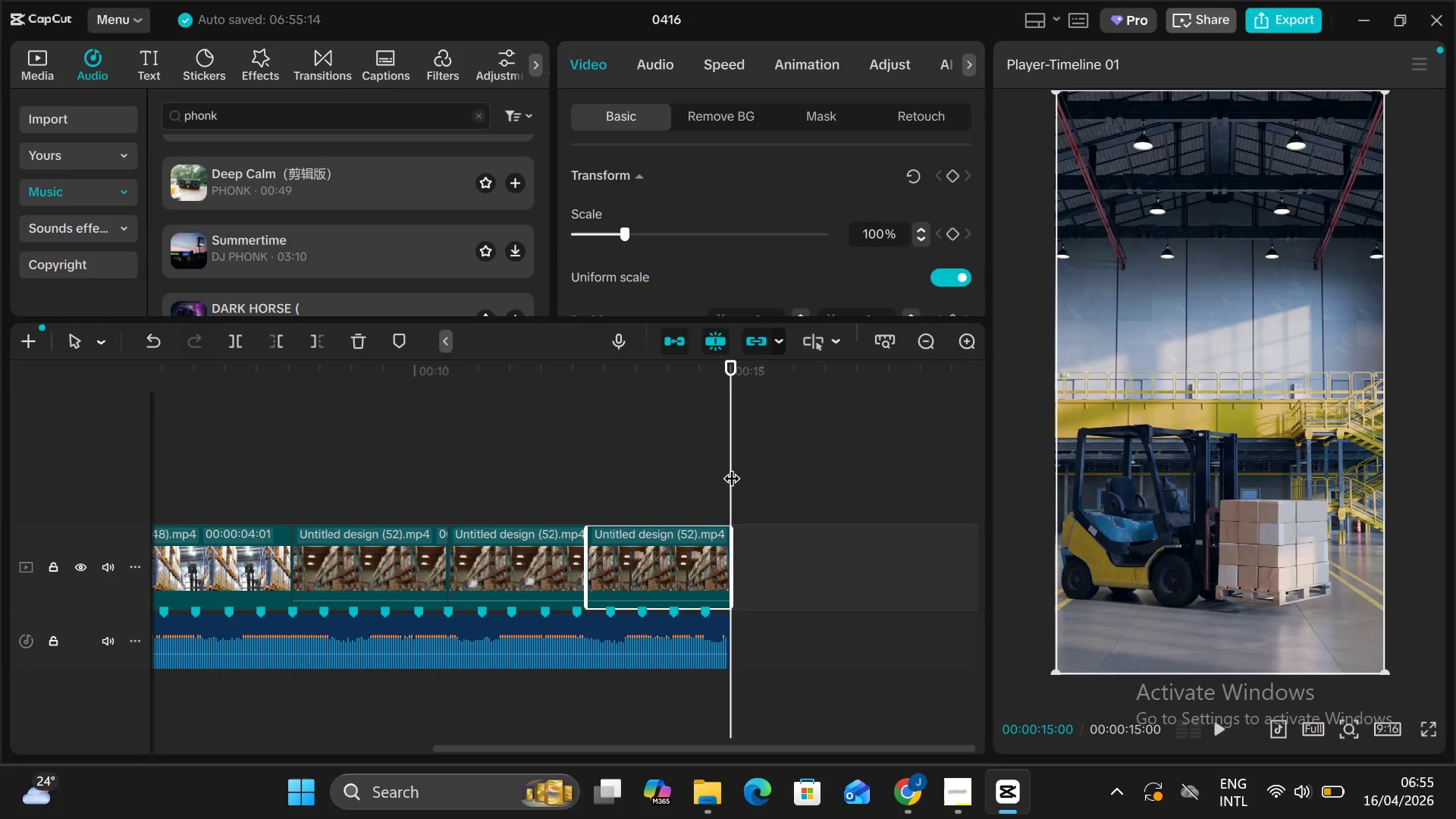 
left_click_drag(start_coordinate=[731, 466], to_coordinate=[580, 479])
 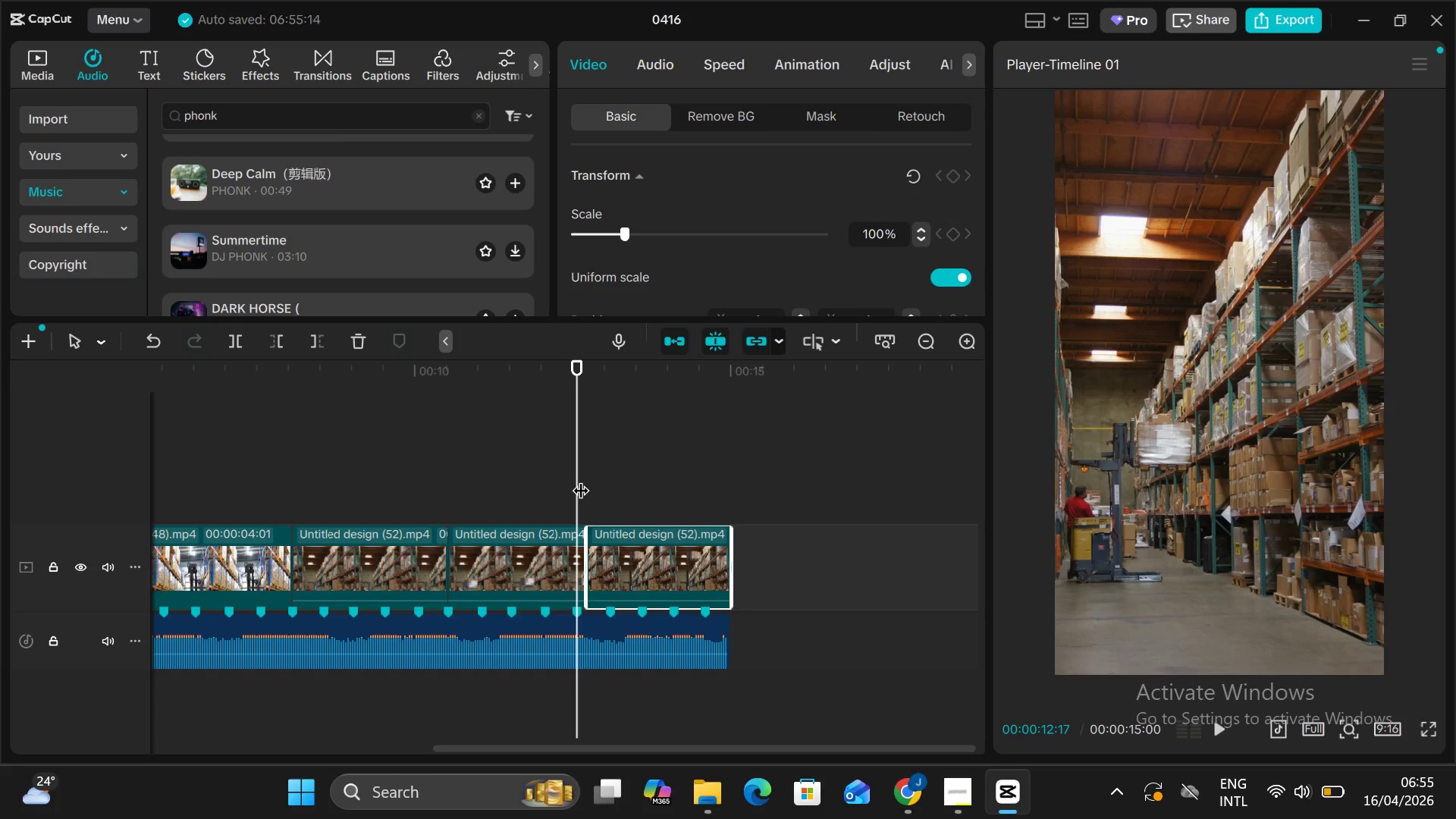 
key(Alt+AltLeft)
 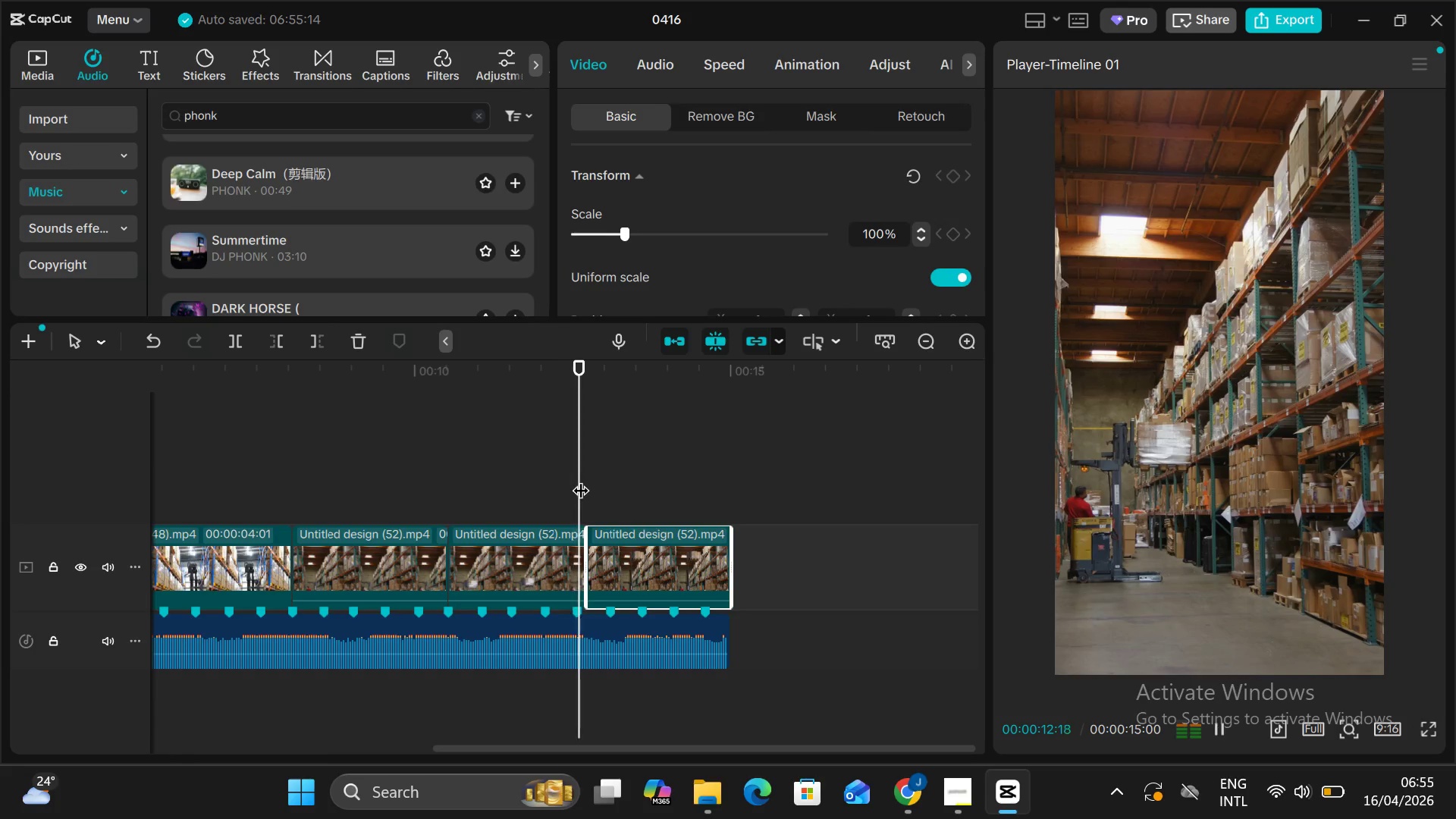 
key(Alt+V)
 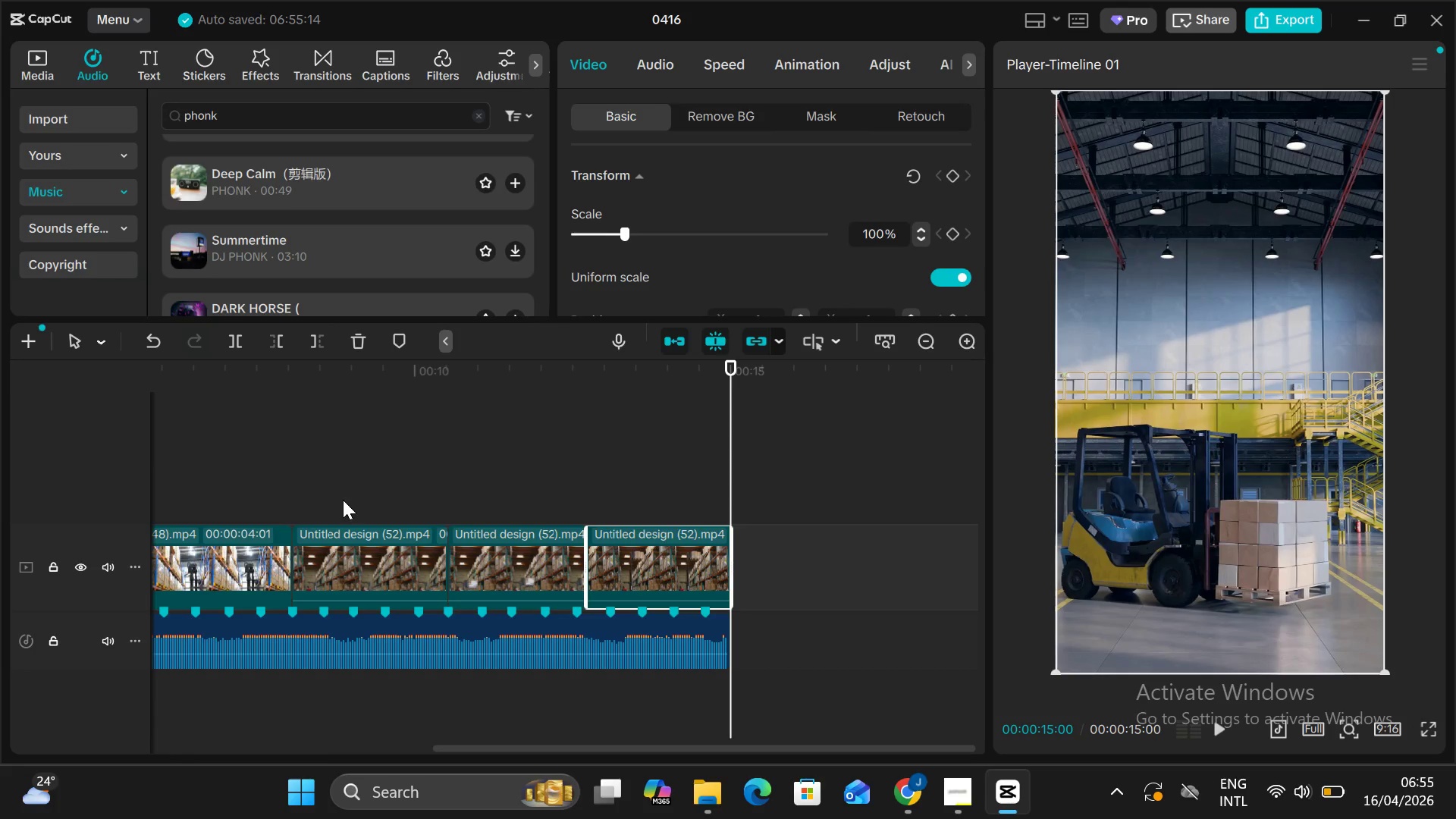 
wait(5.78)
 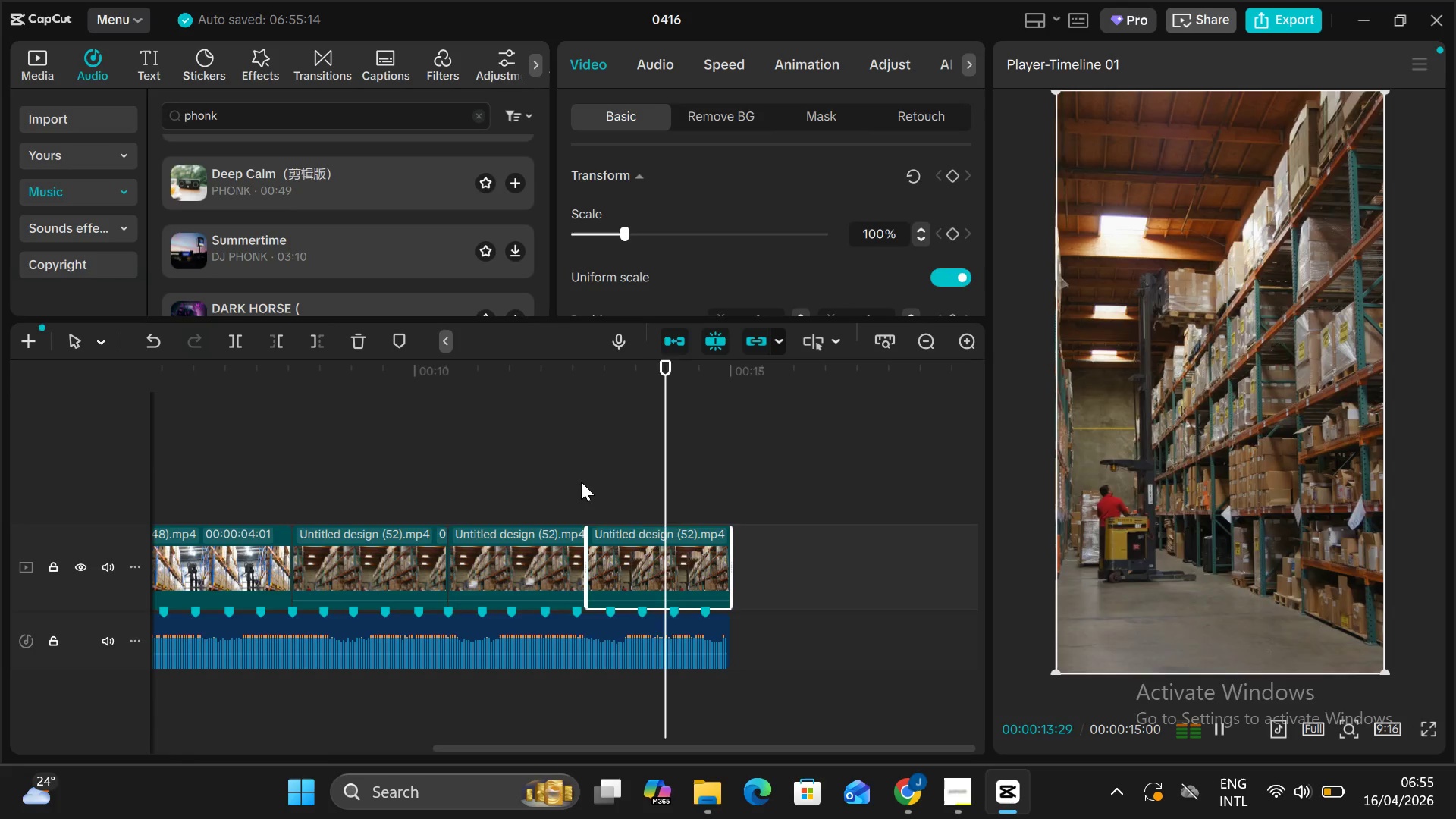 
left_click_drag(start_coordinate=[736, 478], to_coordinate=[107, 486])
 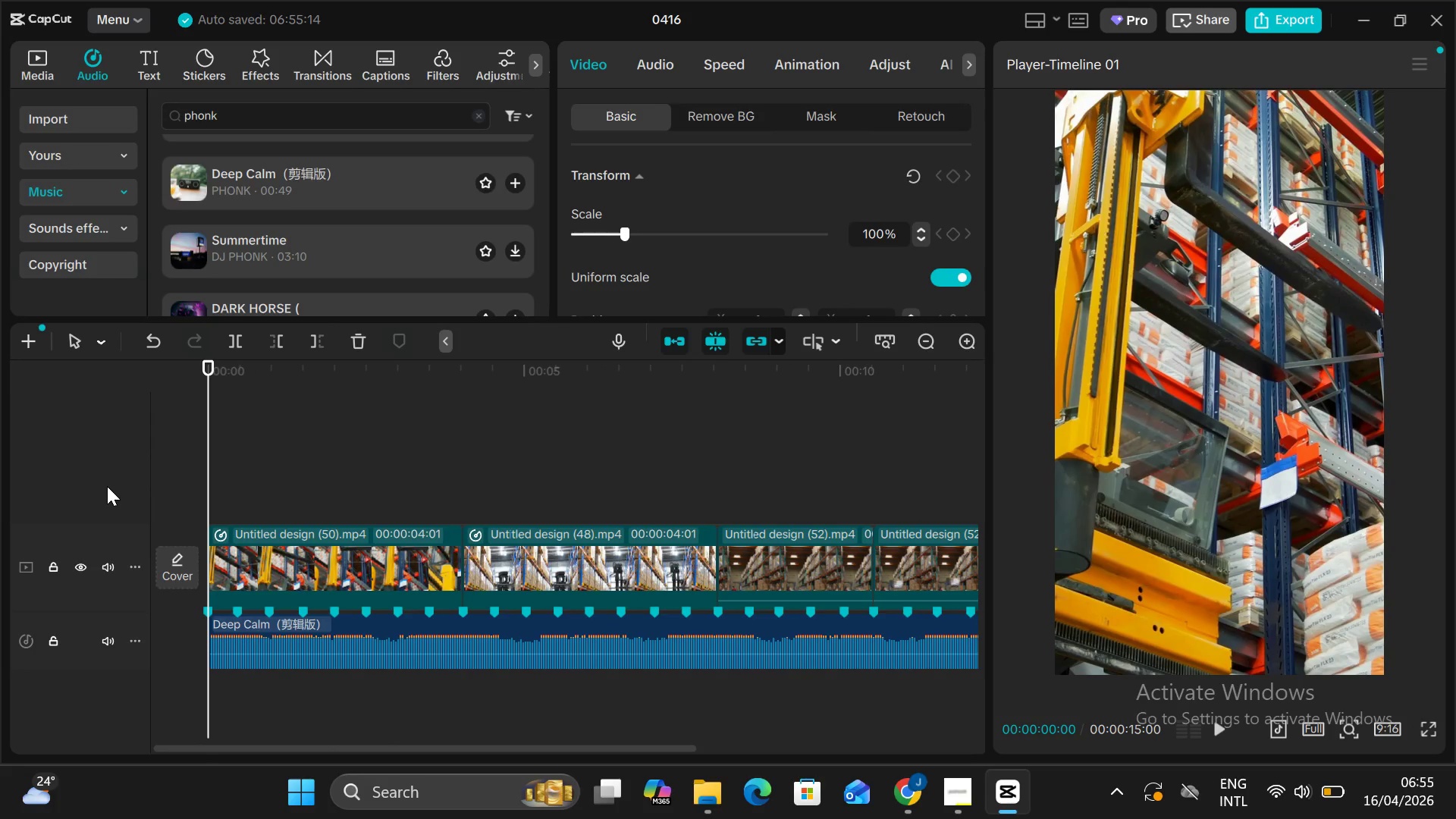 
key(Alt+AltLeft)
 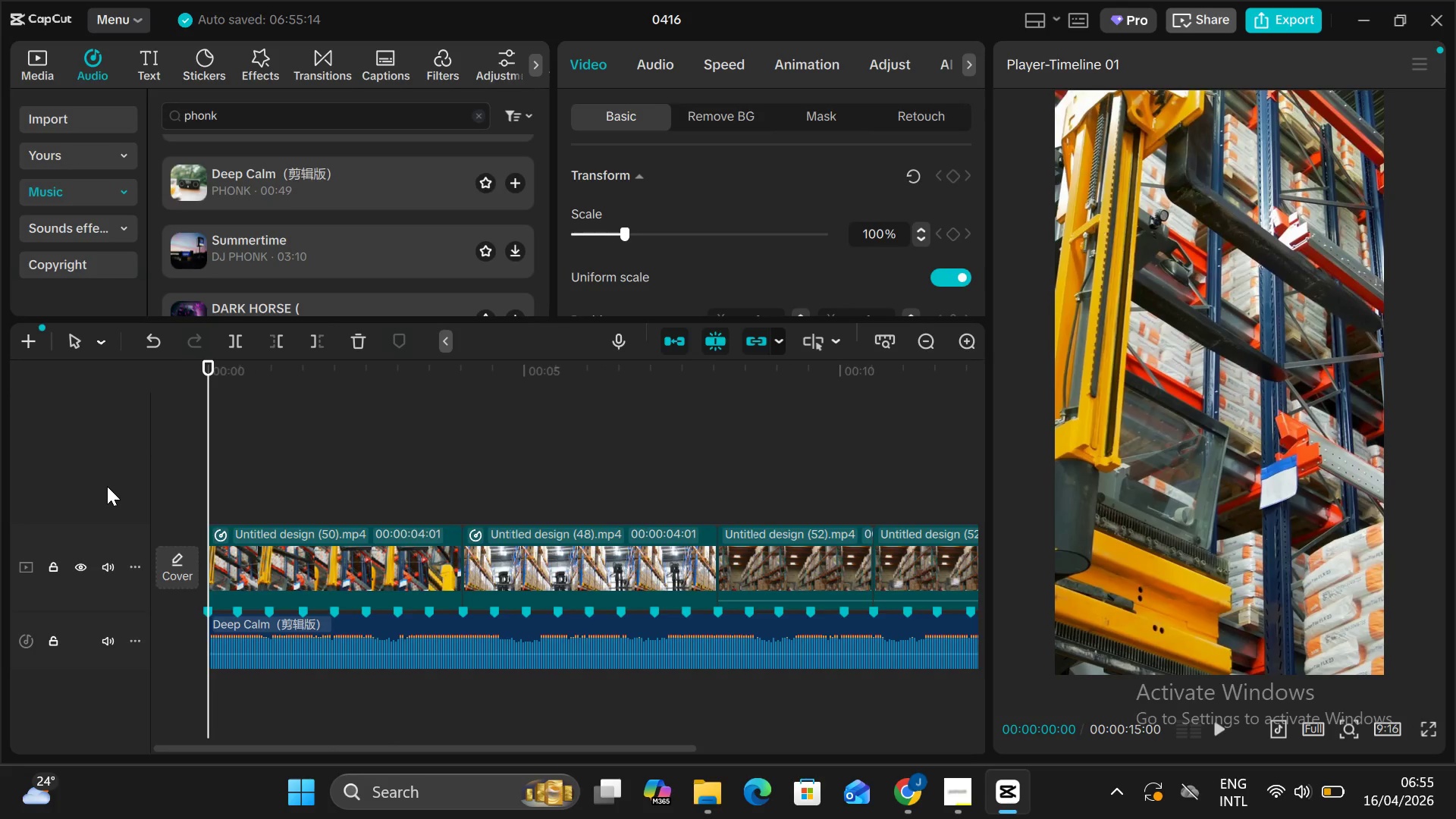 
key(Alt+V)
 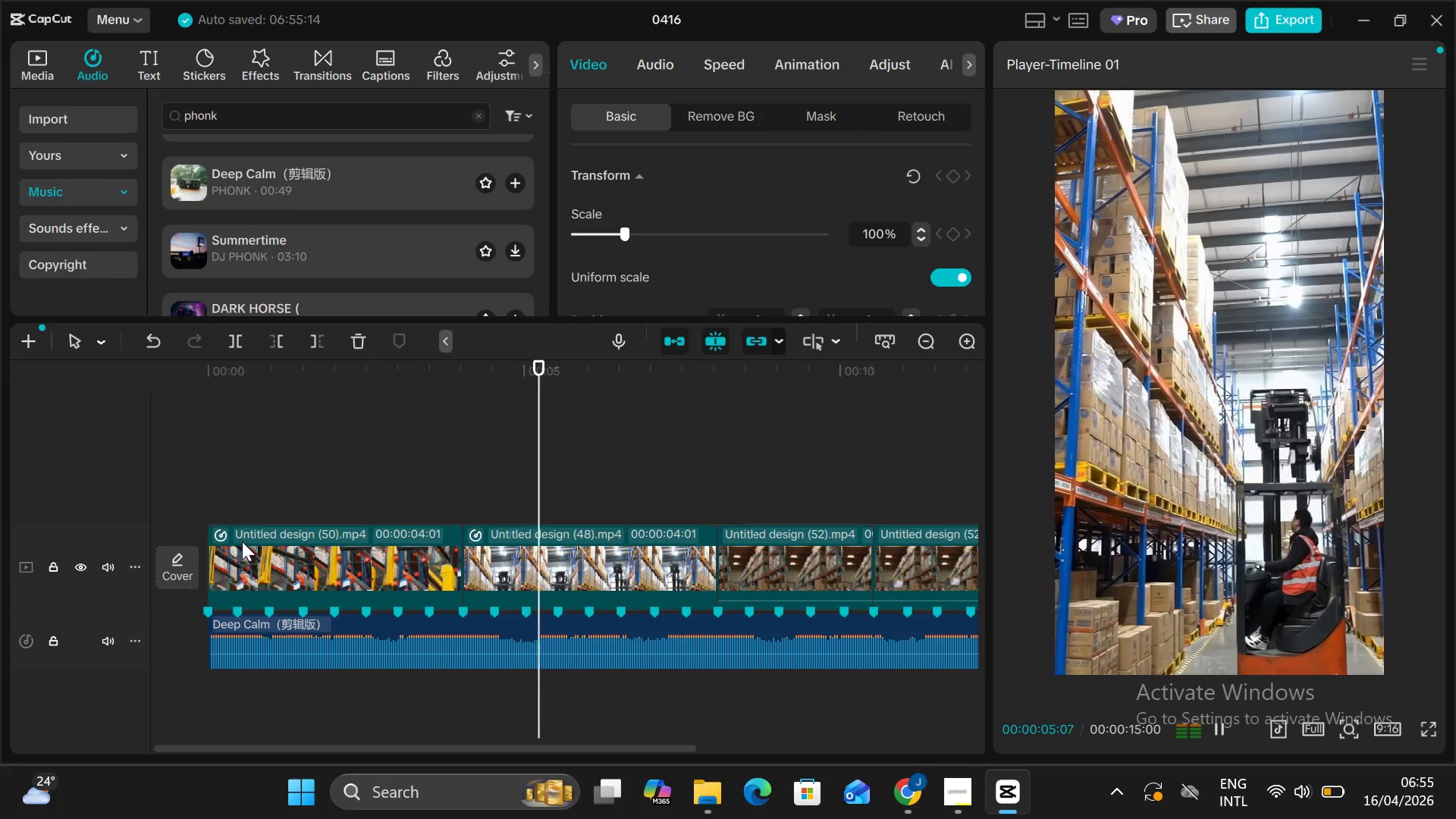 
wait(10.19)
 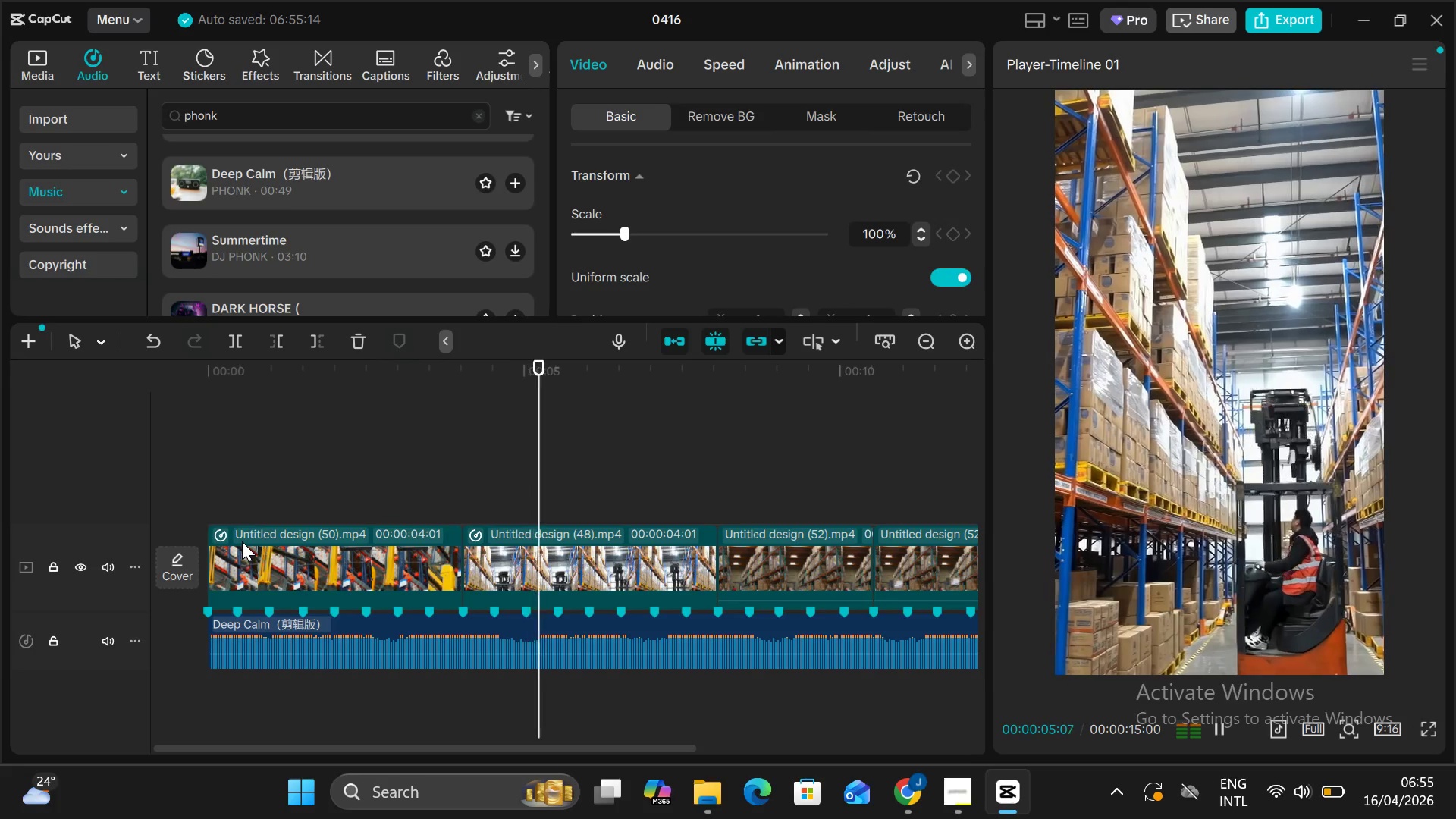 
scroll: coordinate [268, 635], scroll_direction: down, amount: 1.0
 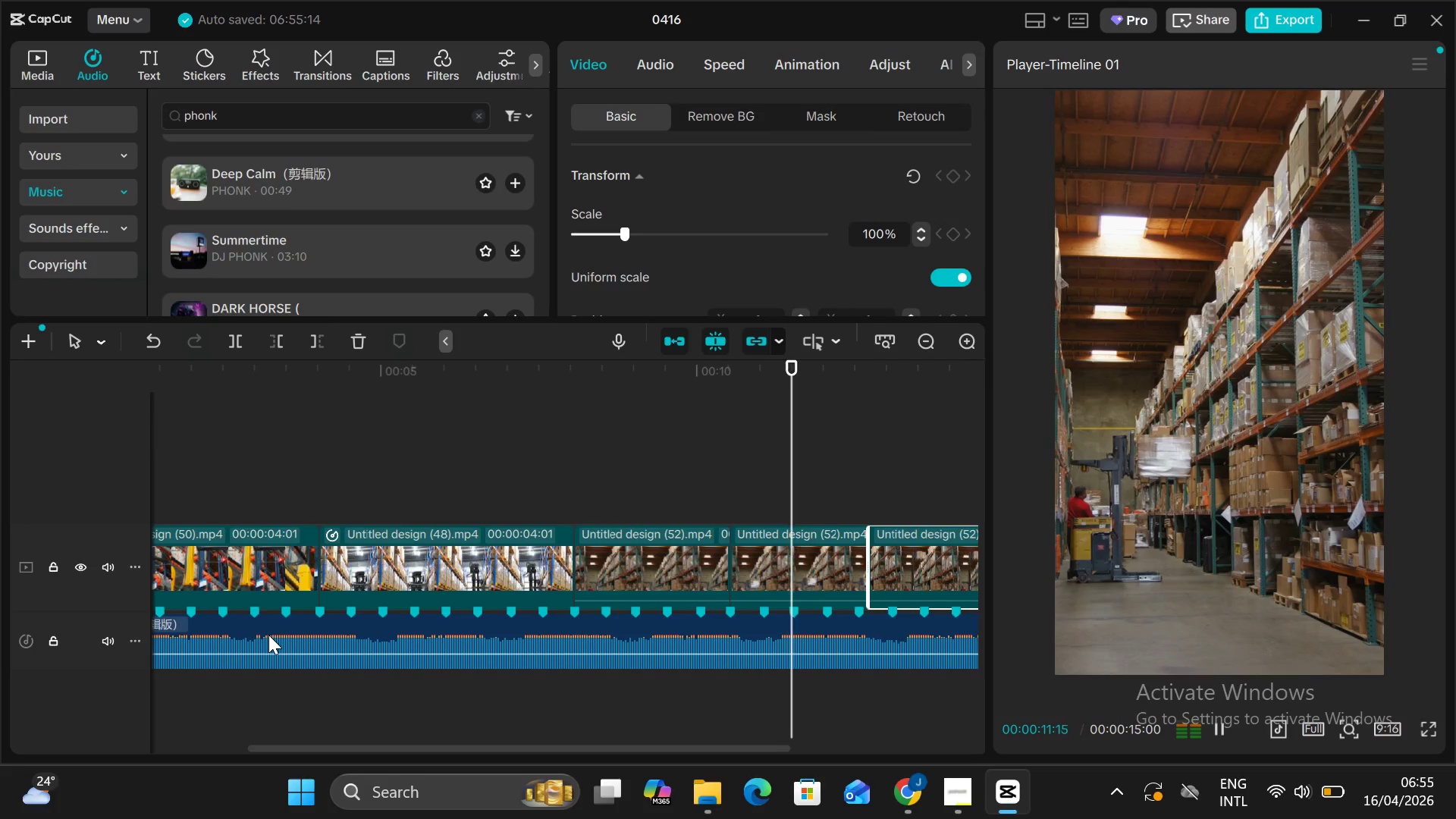 
scroll: coordinate [268, 635], scroll_direction: none, amount: 0.0
 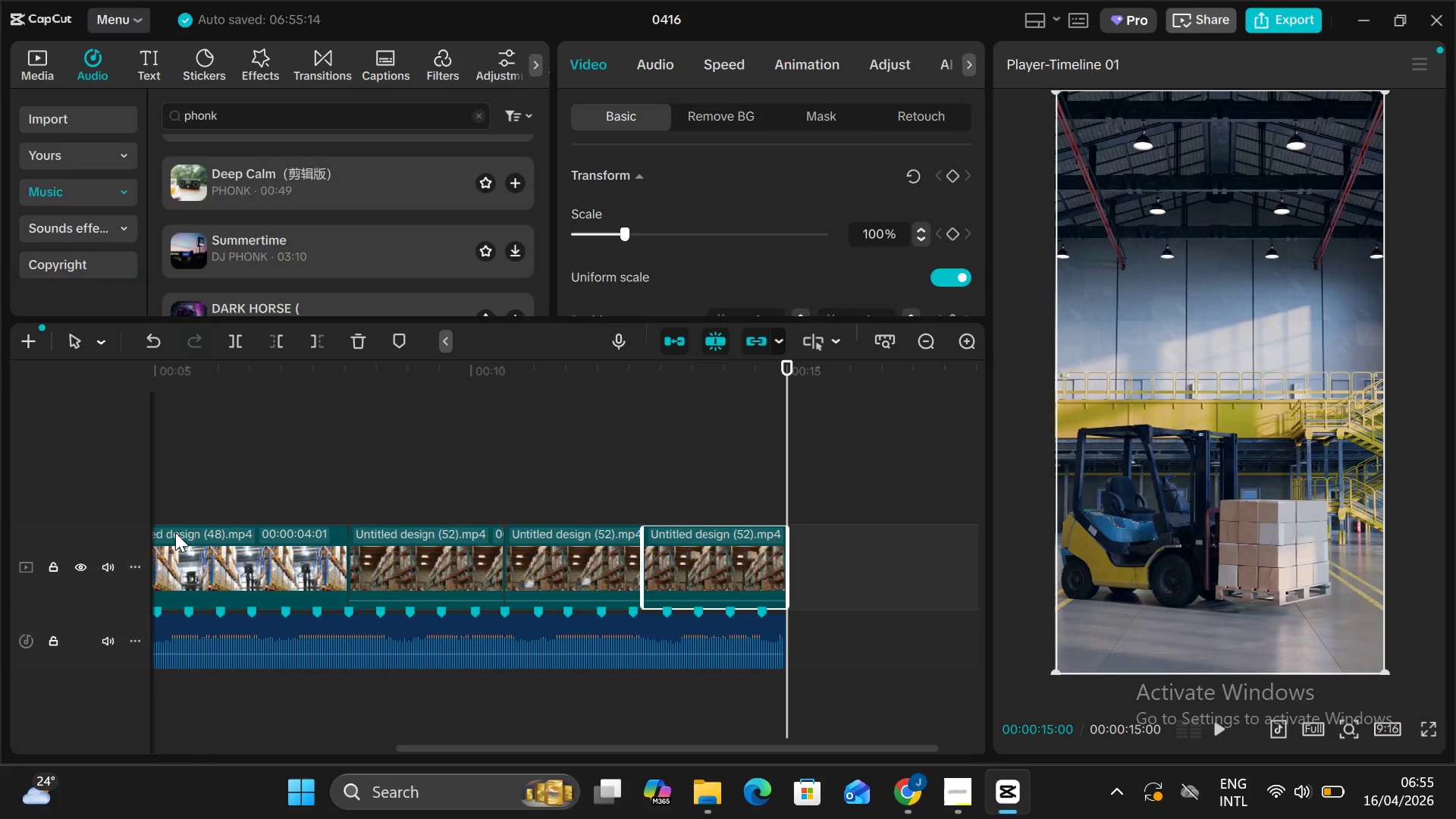 
wait(6.09)
 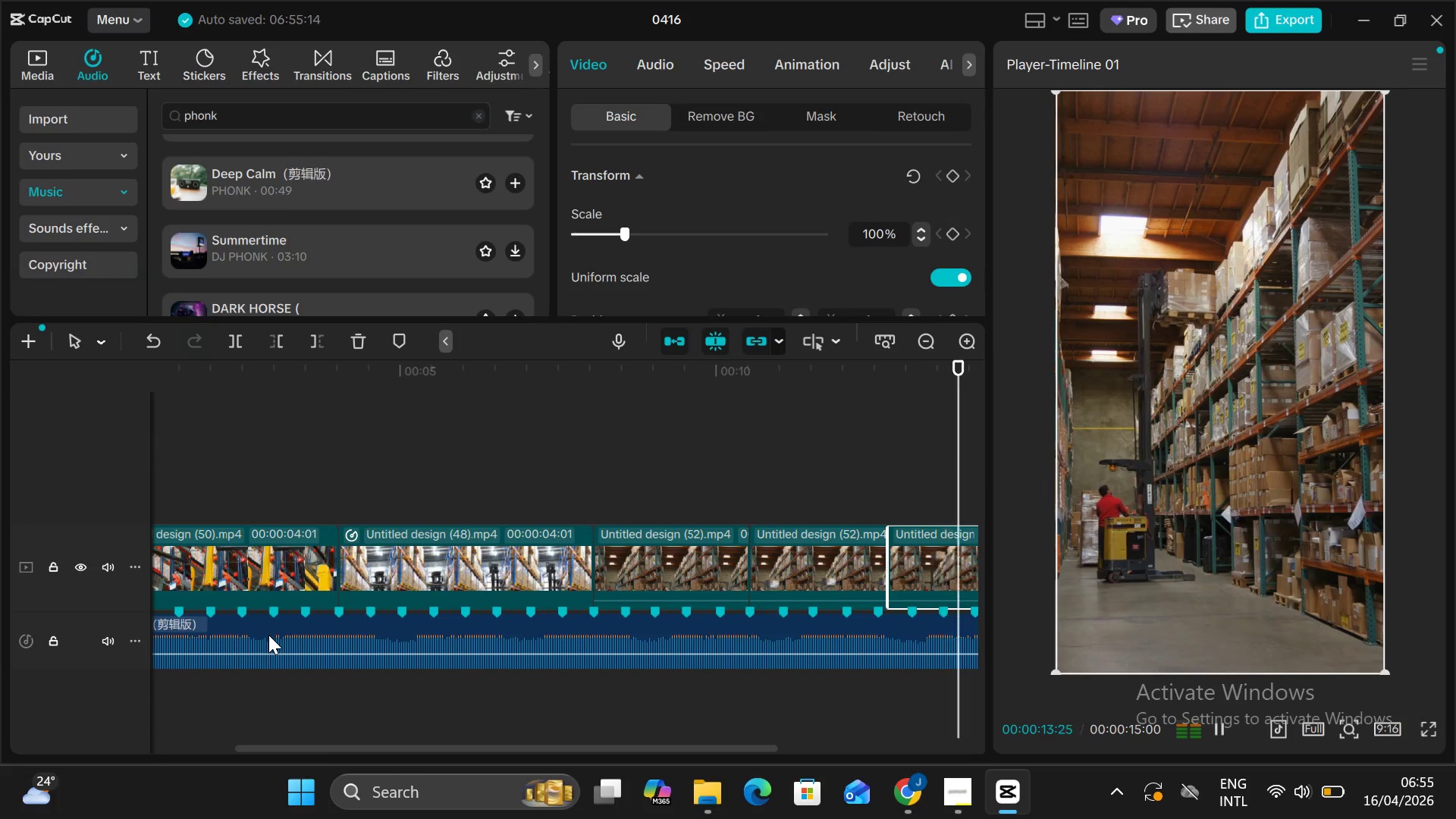 
scroll: coordinate [537, 495], scroll_direction: up, amount: 6.0
 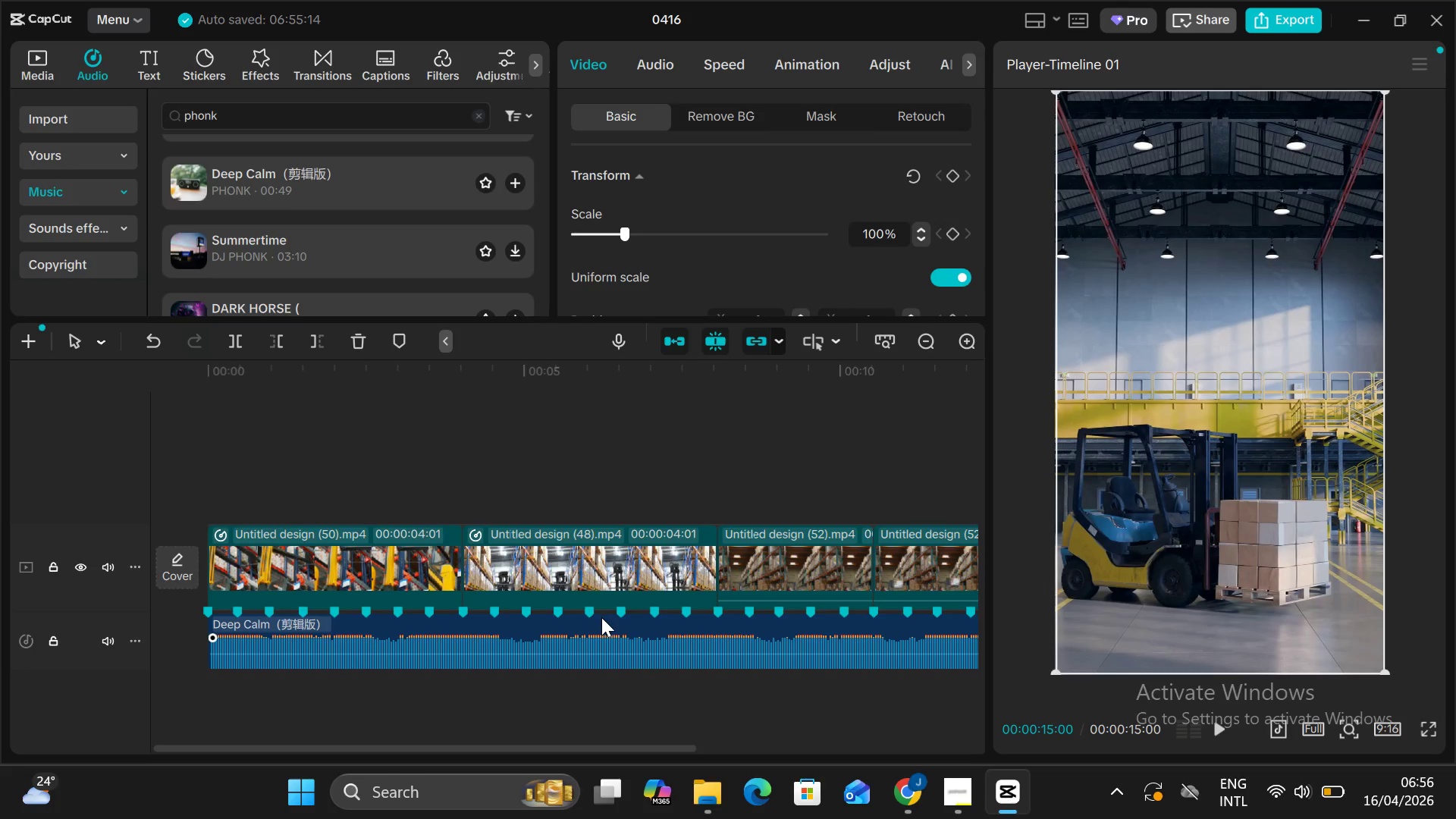 
wait(38.11)
 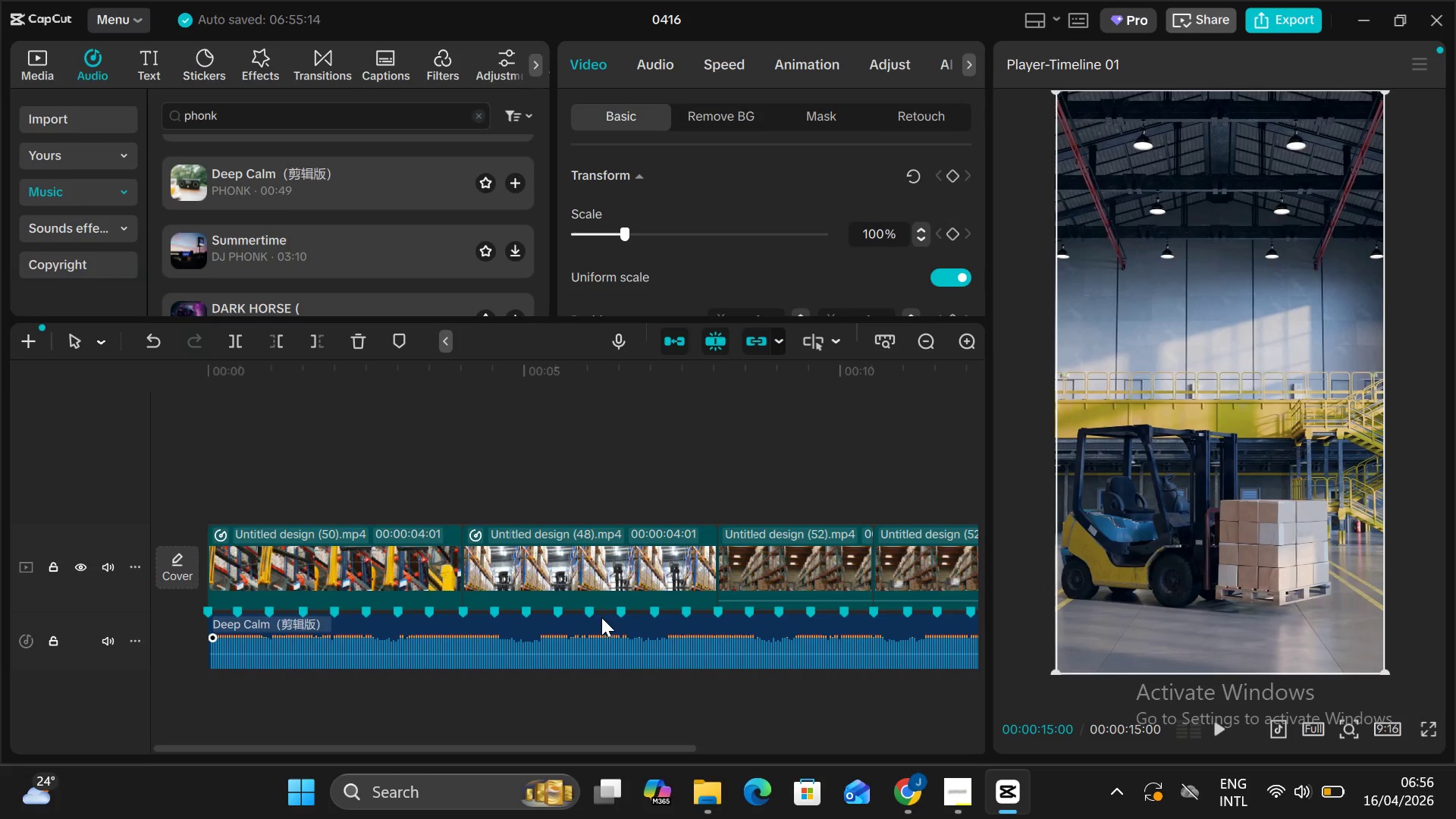 
left_click([905, 777])
 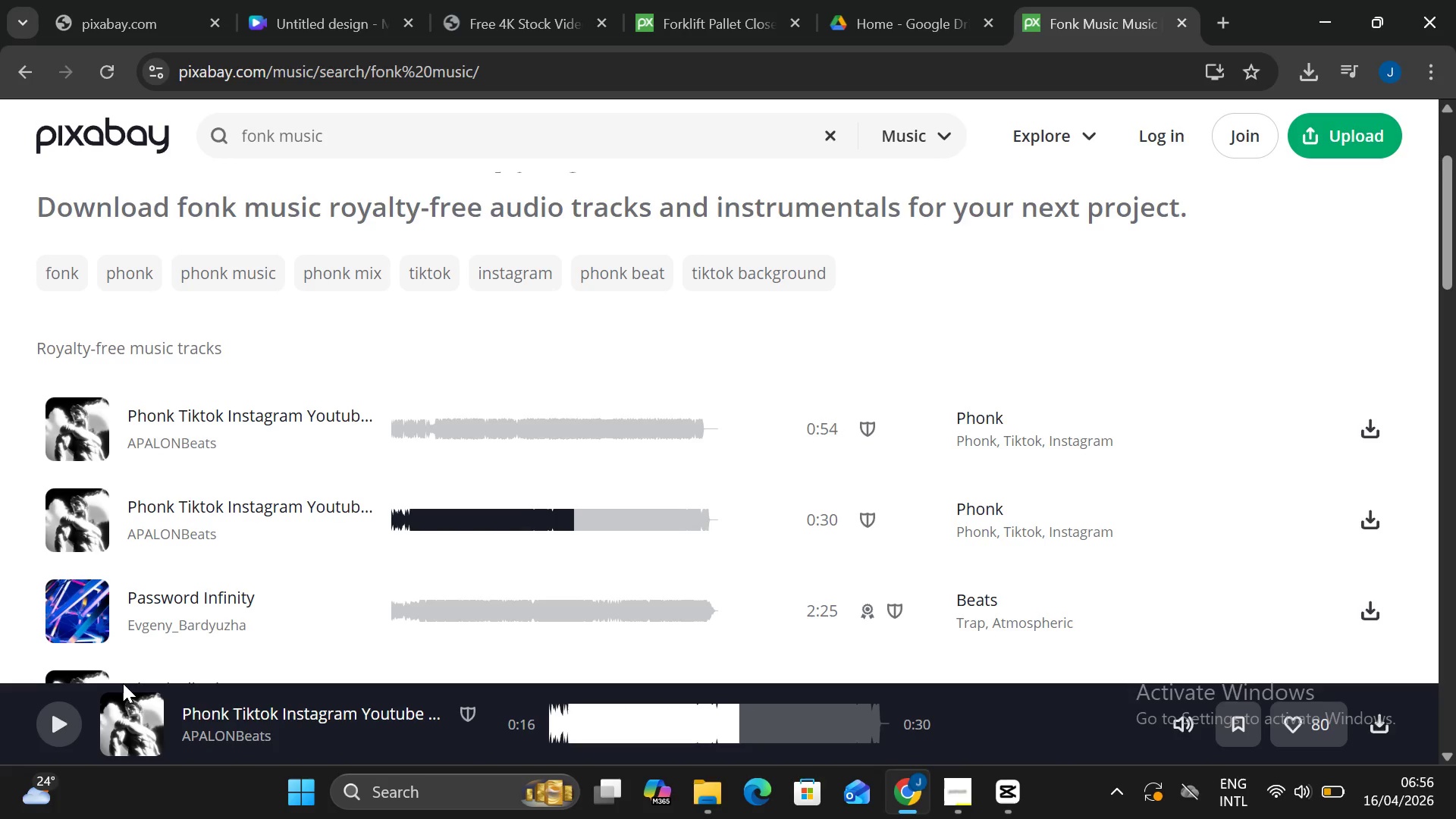 
left_click([53, 723])
 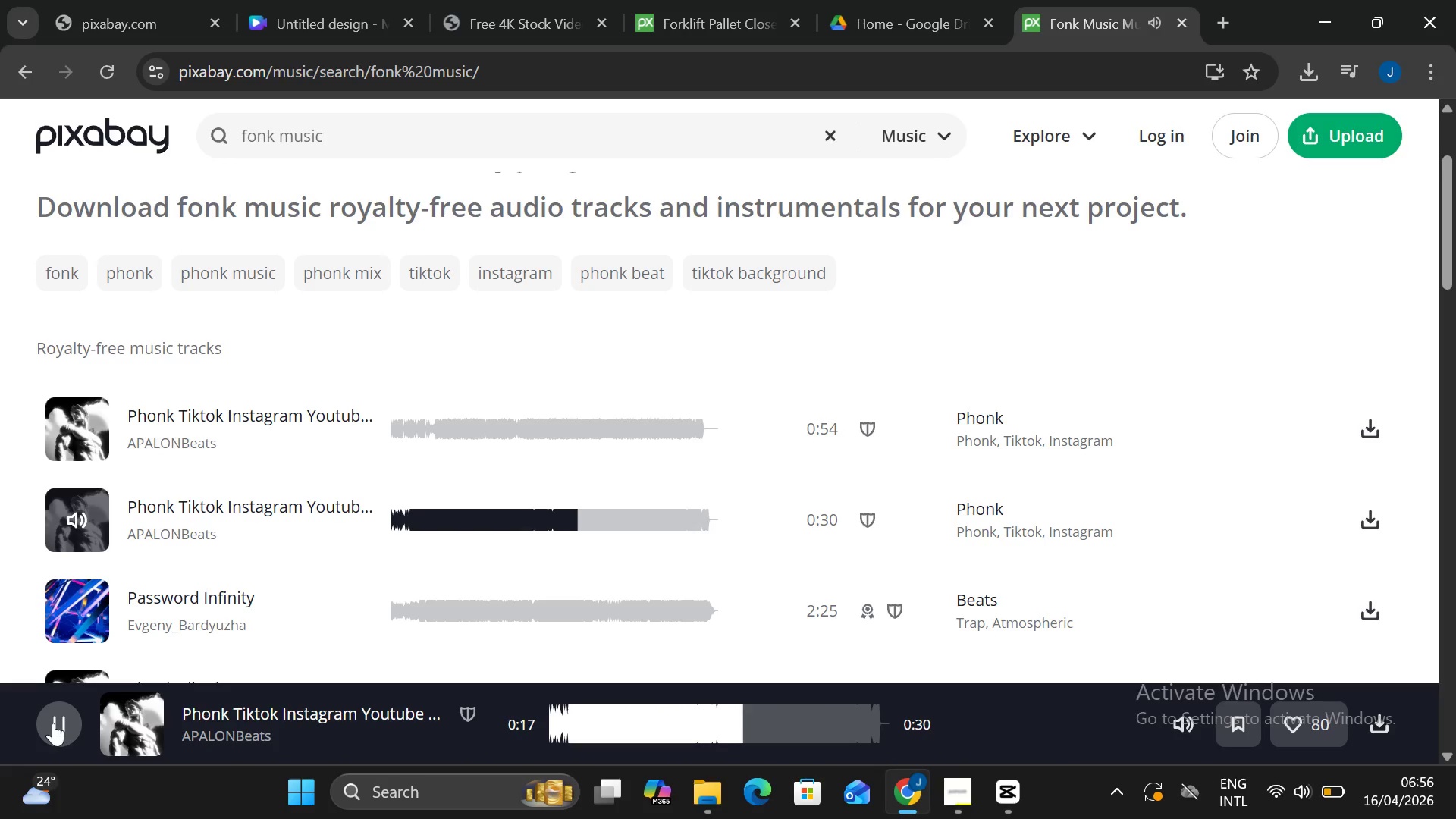 
left_click([53, 723])
 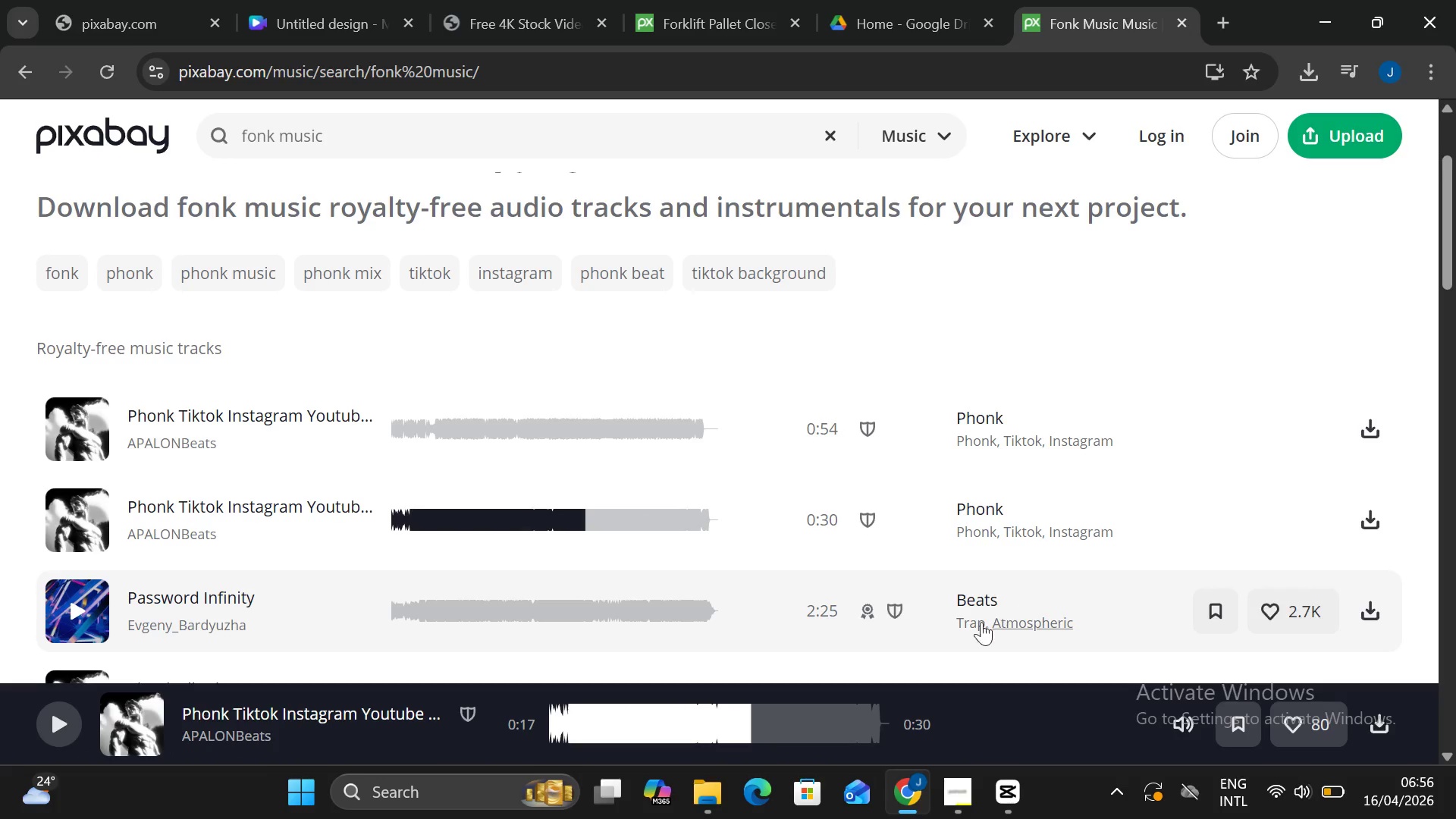 
wait(14.12)
 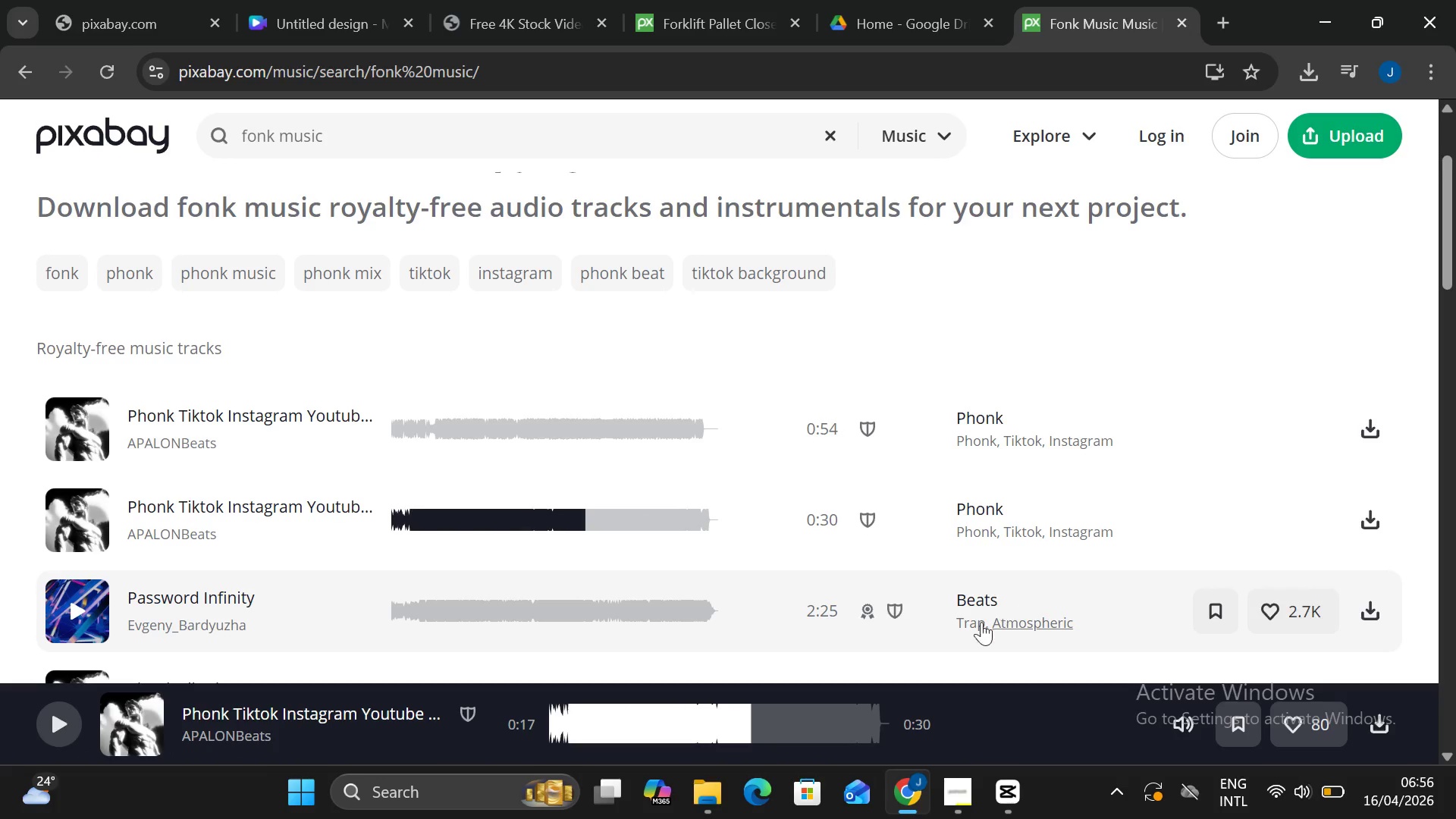 
left_click([1006, 807])
 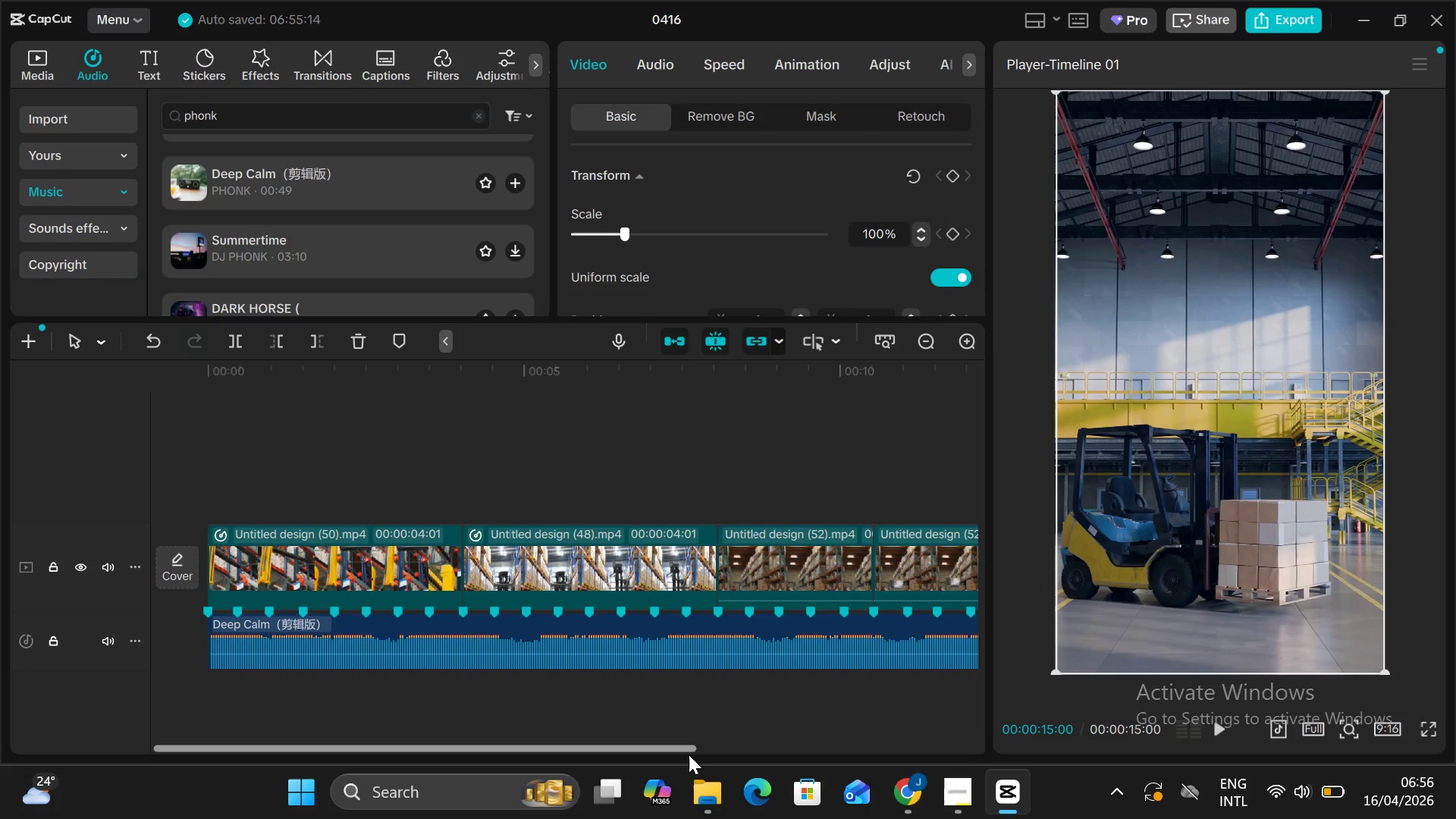 
wait(6.03)
 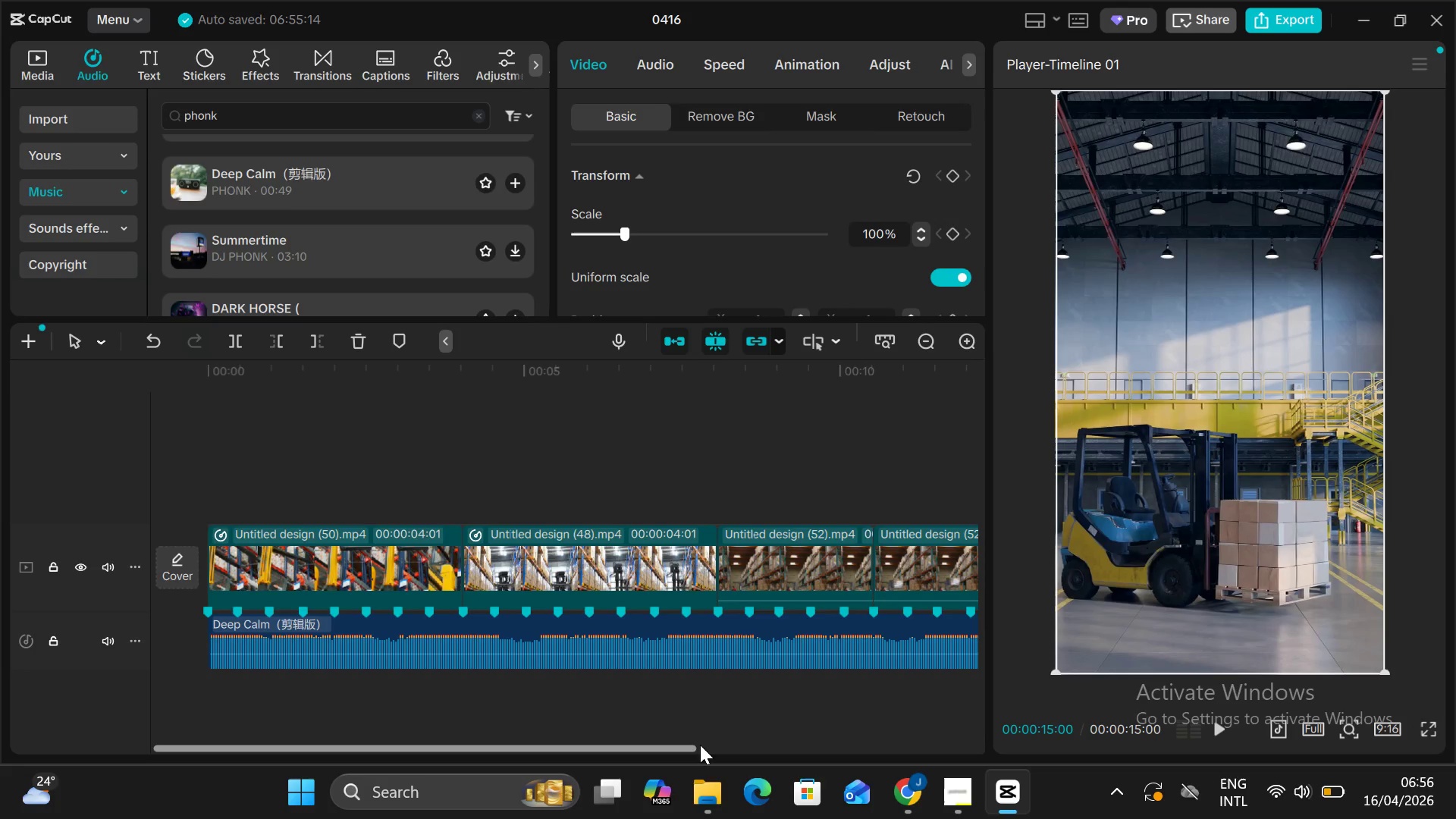 
left_click([682, 709])
 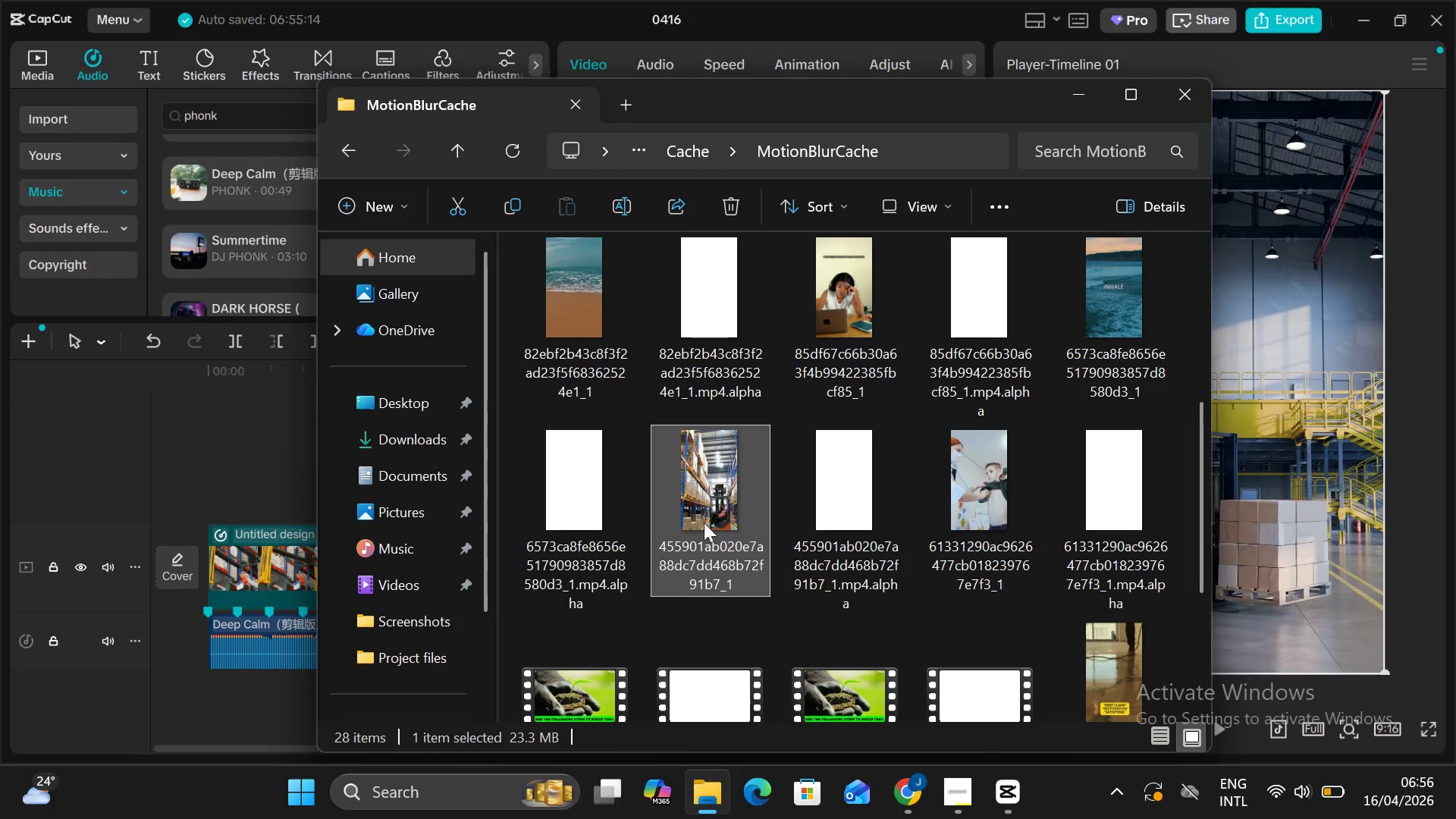 
left_click_drag(start_coordinate=[711, 519], to_coordinate=[262, 460])
 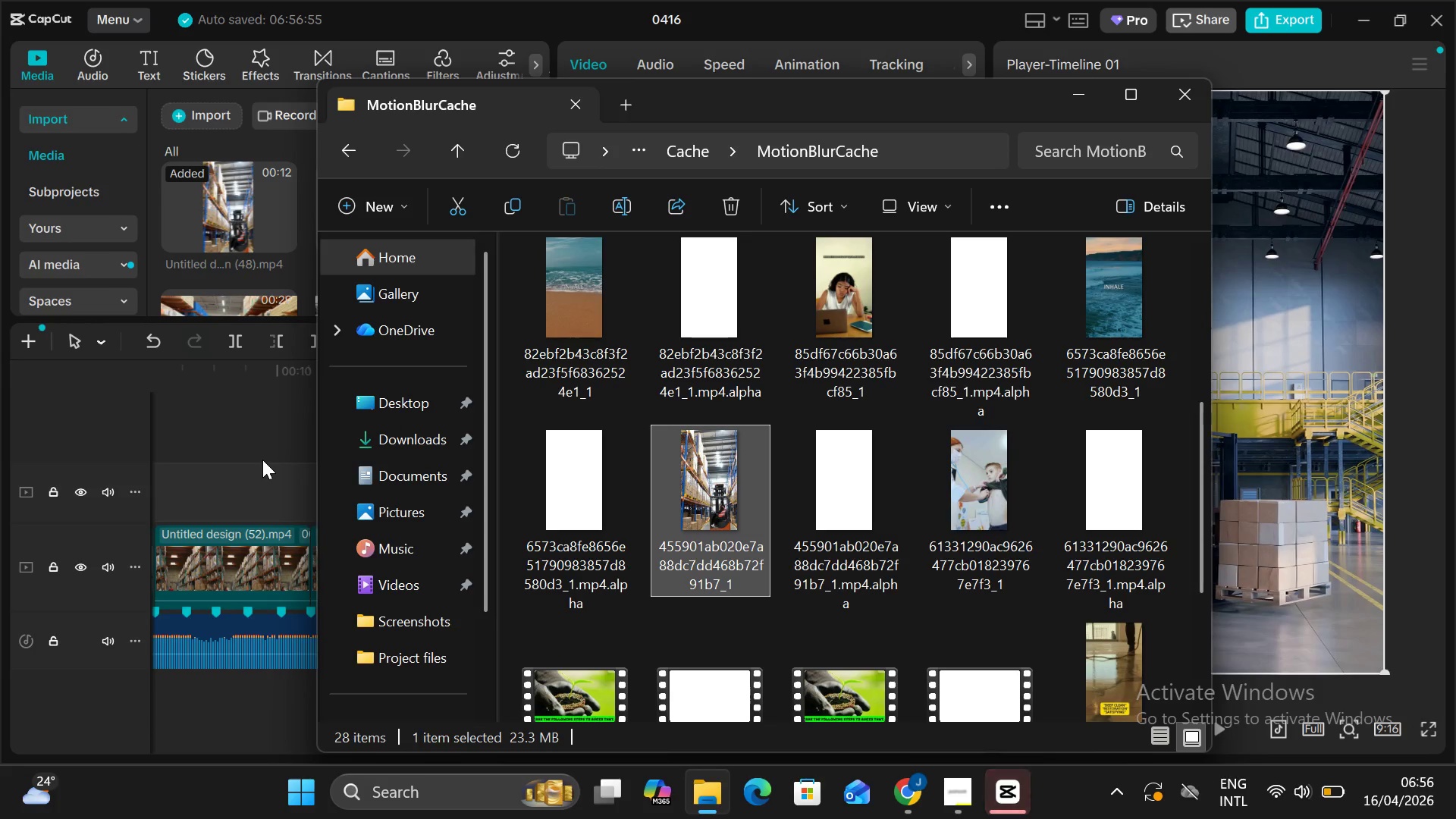 
scroll: coordinate [262, 460], scroll_direction: up, amount: 4.0
 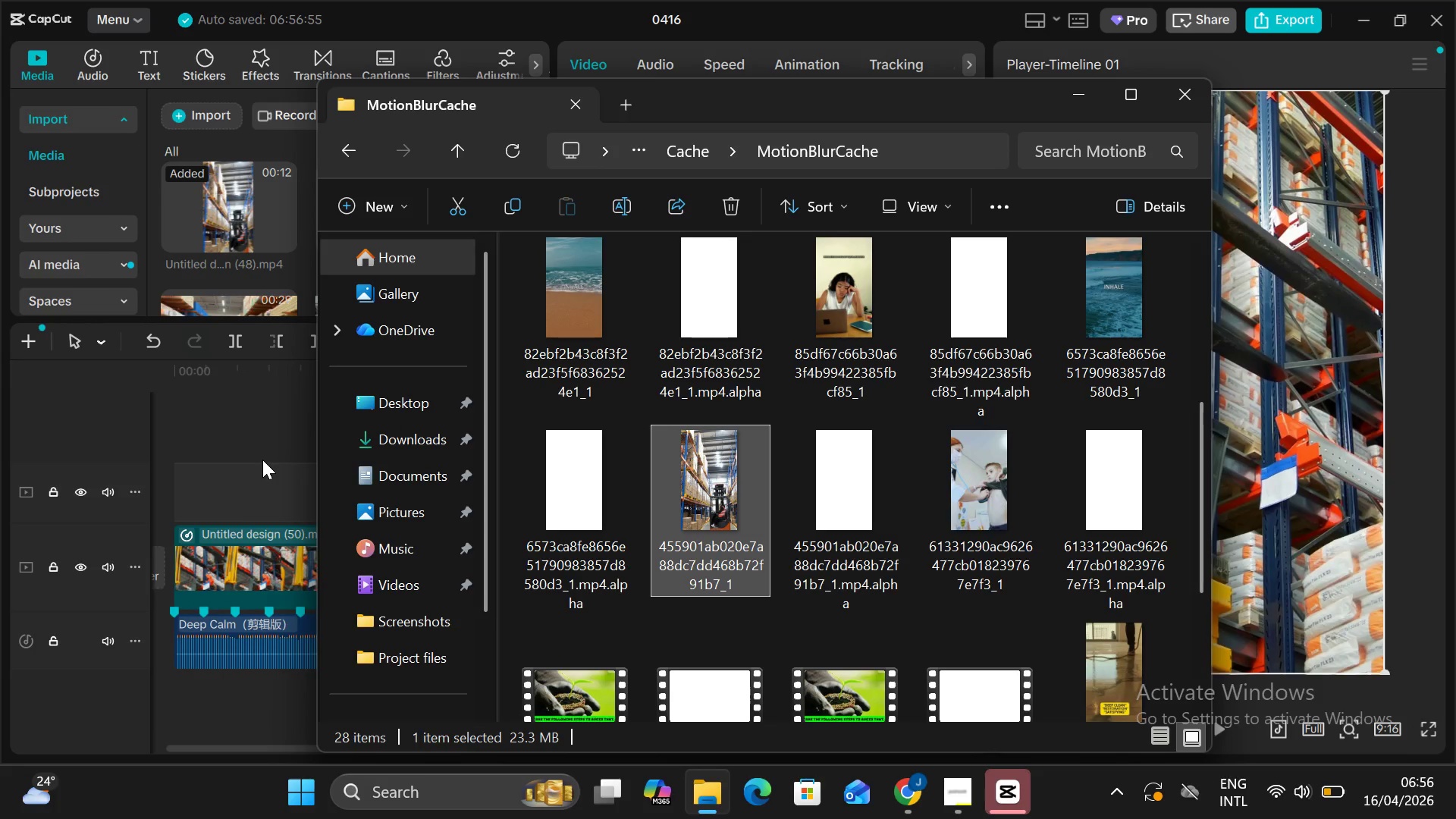 
left_click([262, 460])
 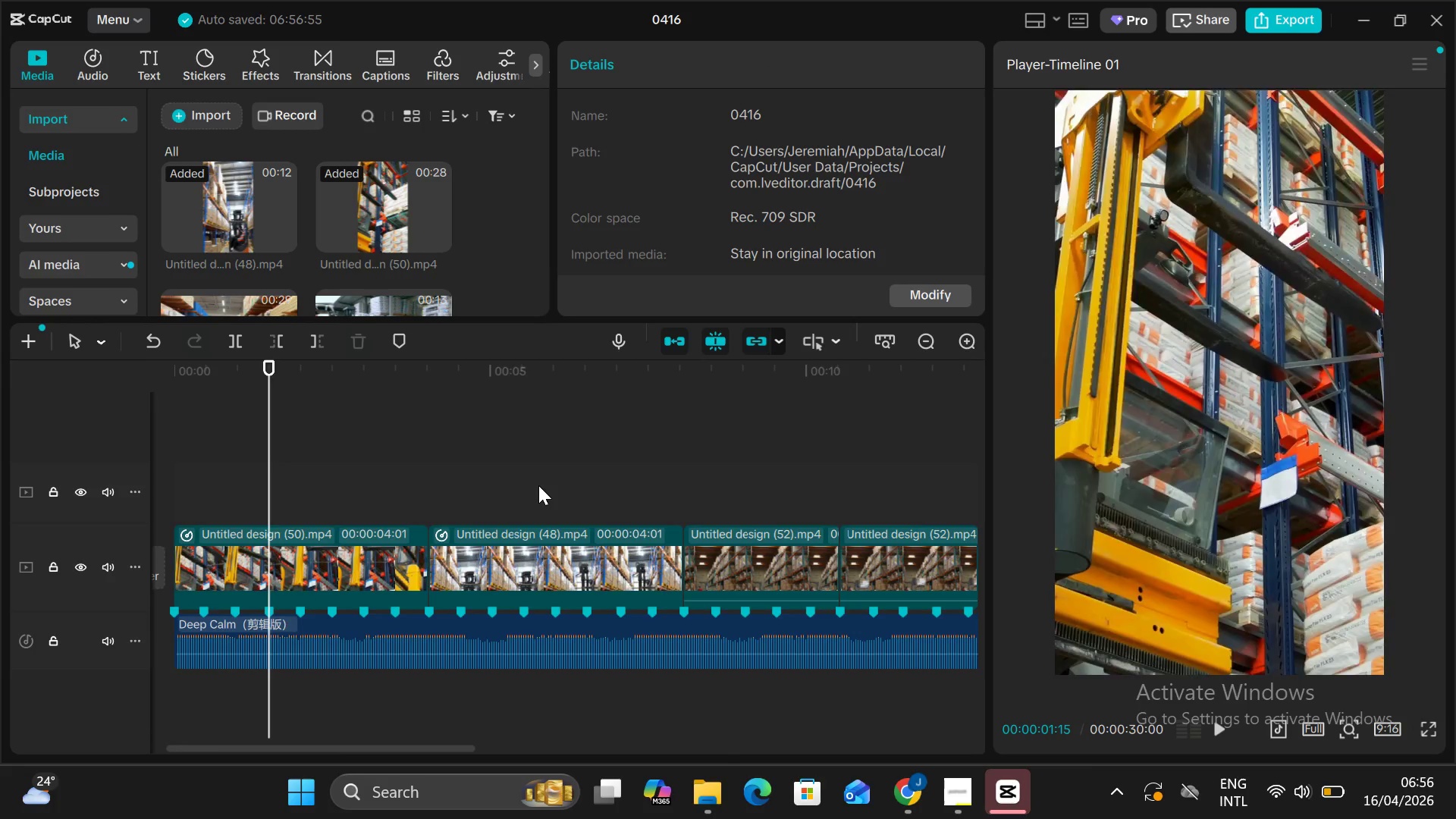 
scroll: coordinate [538, 485], scroll_direction: down, amount: 13.0
 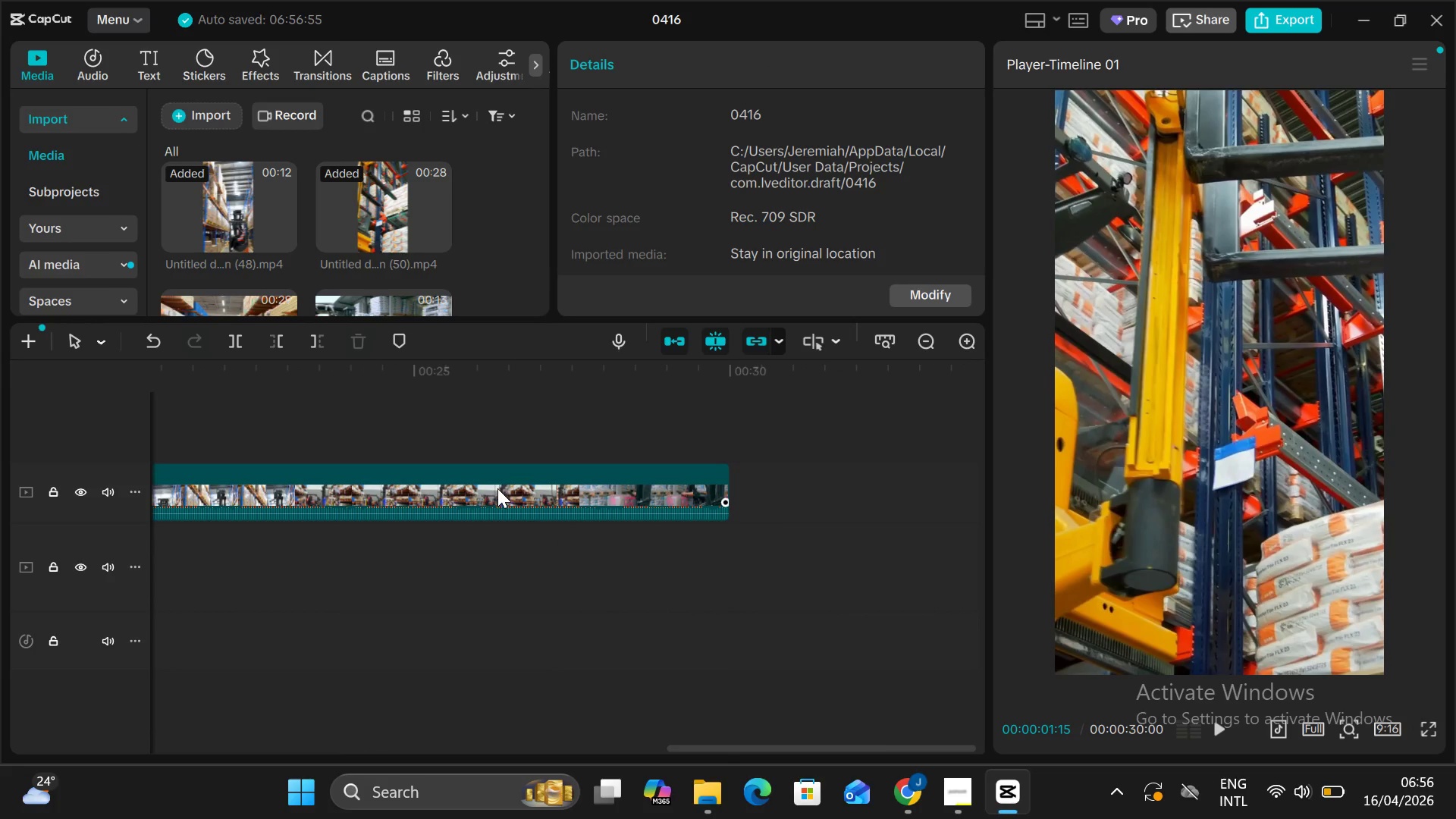 
left_click_drag(start_coordinate=[497, 488], to_coordinate=[0, 461])
 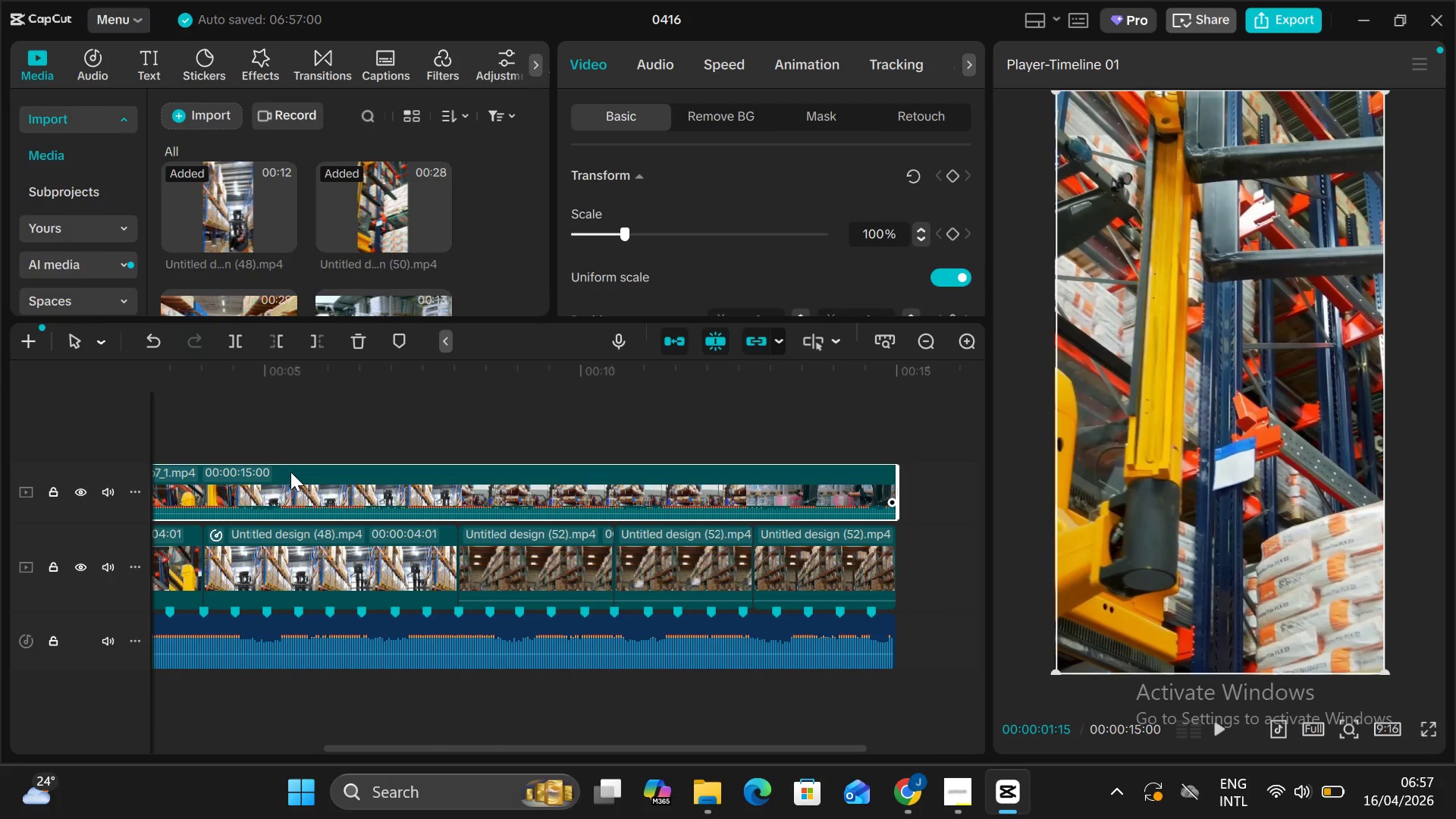 
scroll: coordinate [290, 472], scroll_direction: up, amount: 6.0
 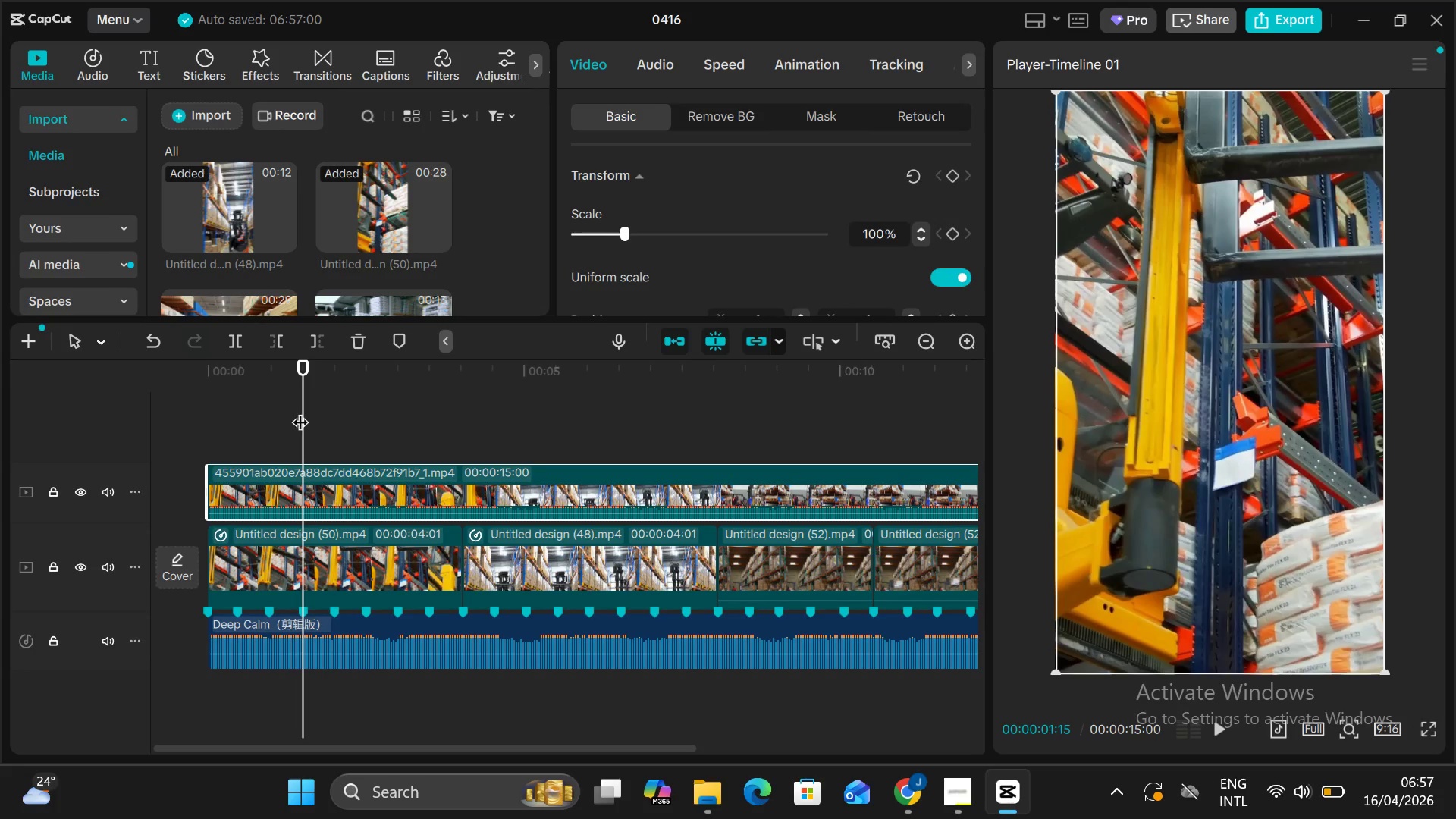 
left_click_drag(start_coordinate=[303, 410], to_coordinate=[180, 428])
 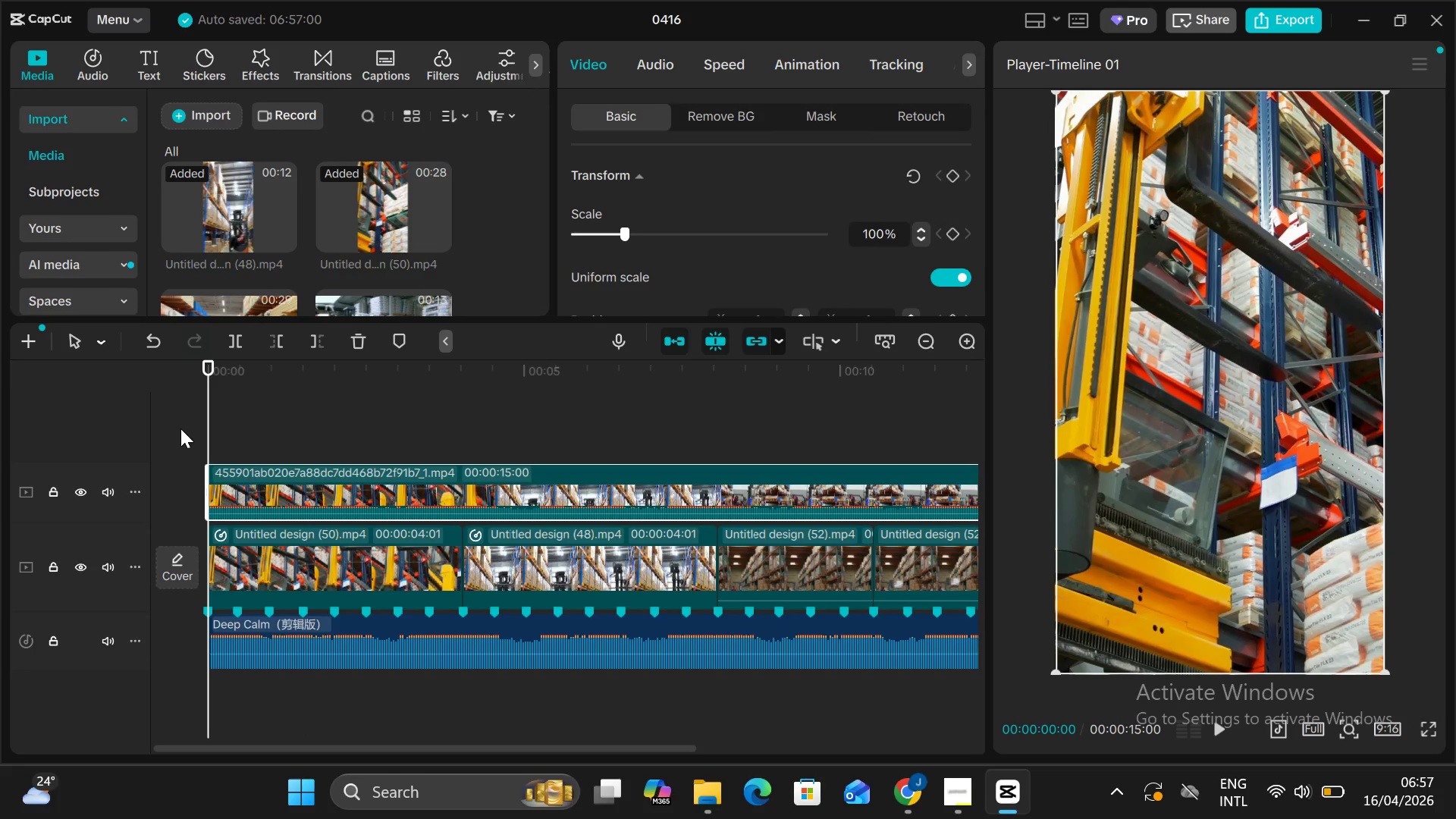 
key(Alt+V)
 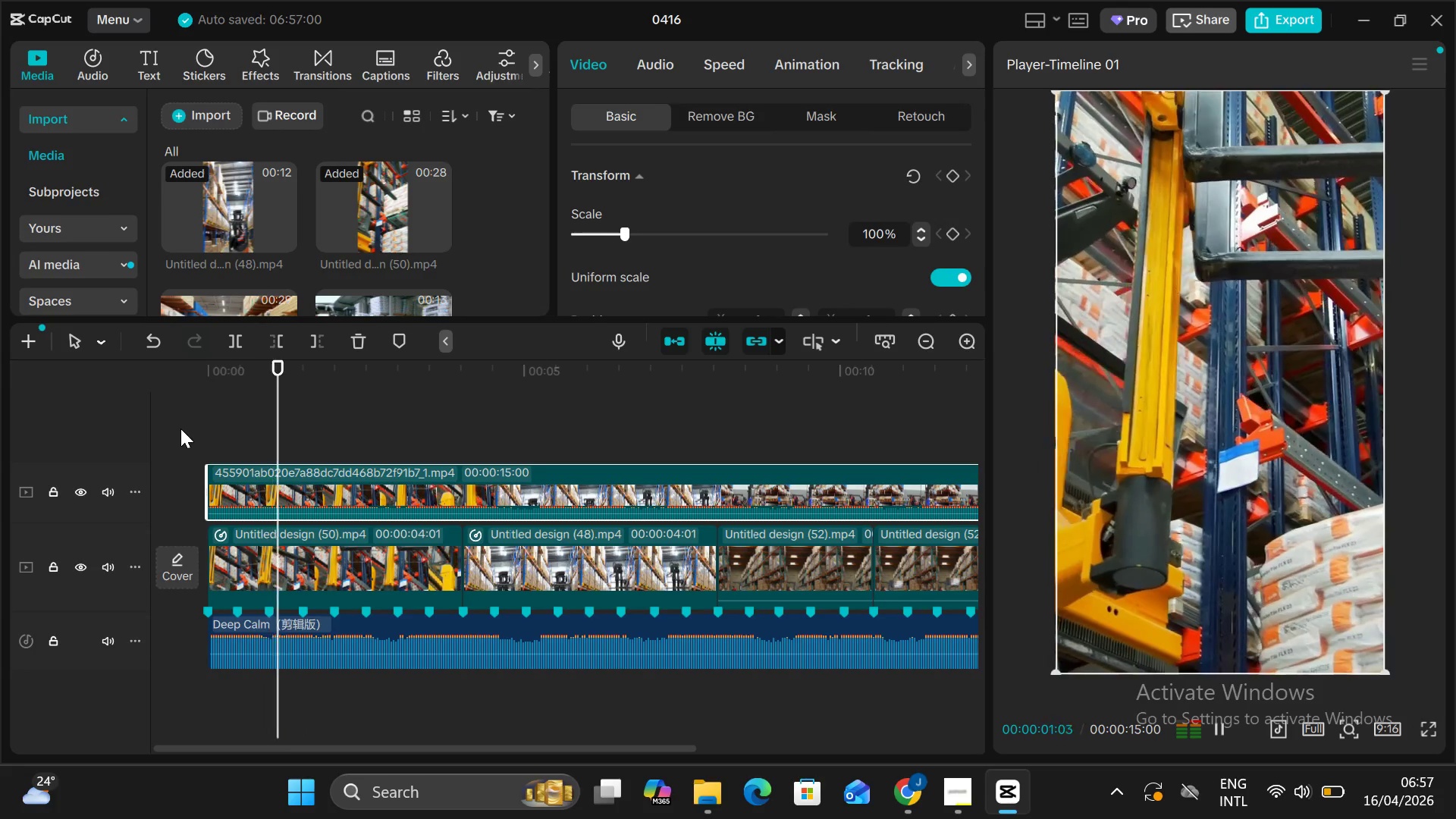 
scroll: coordinate [180, 428], scroll_direction: none, amount: 0.0
 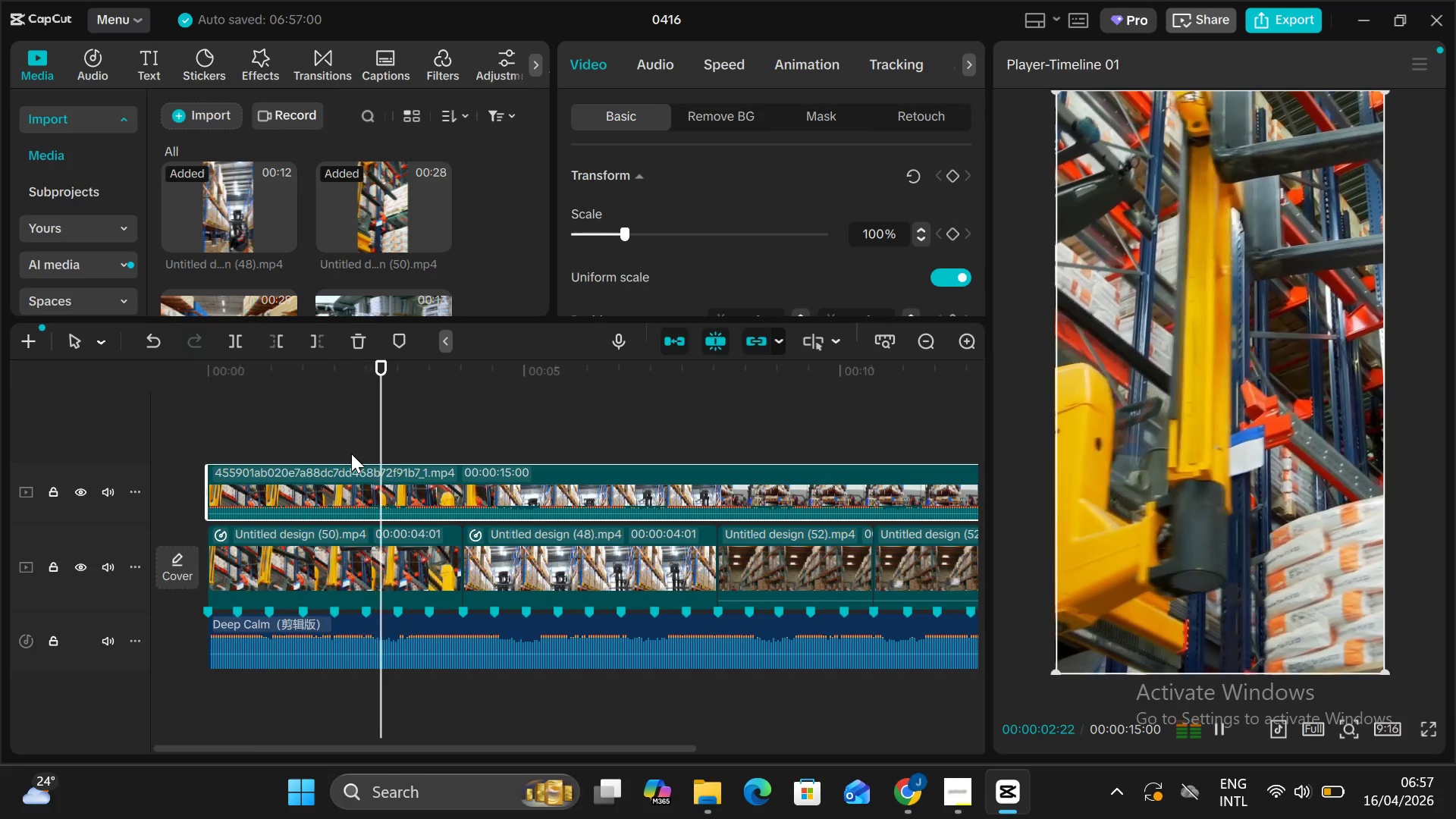 
left_click([353, 453])
 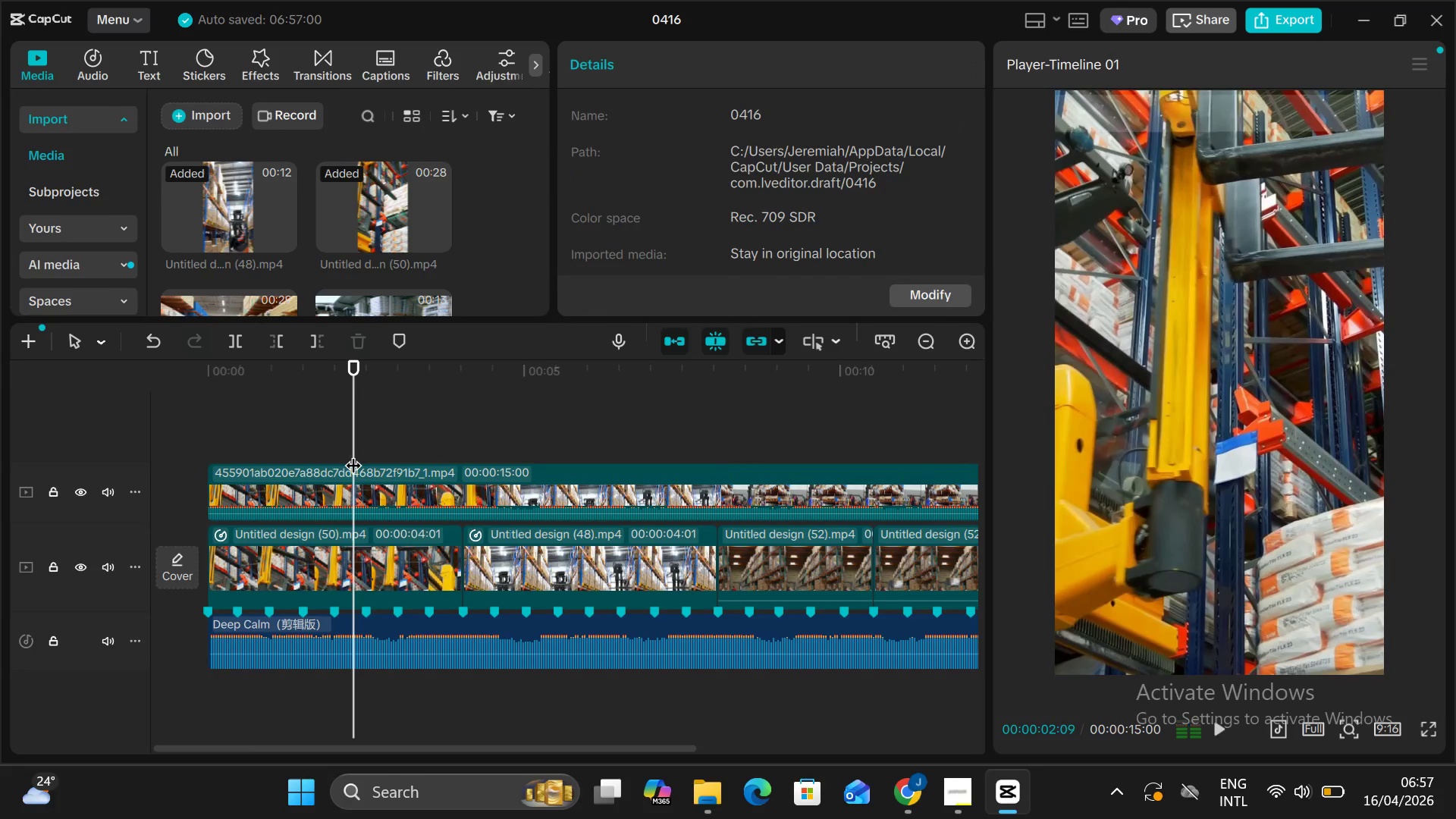 
key(Alt+V)
 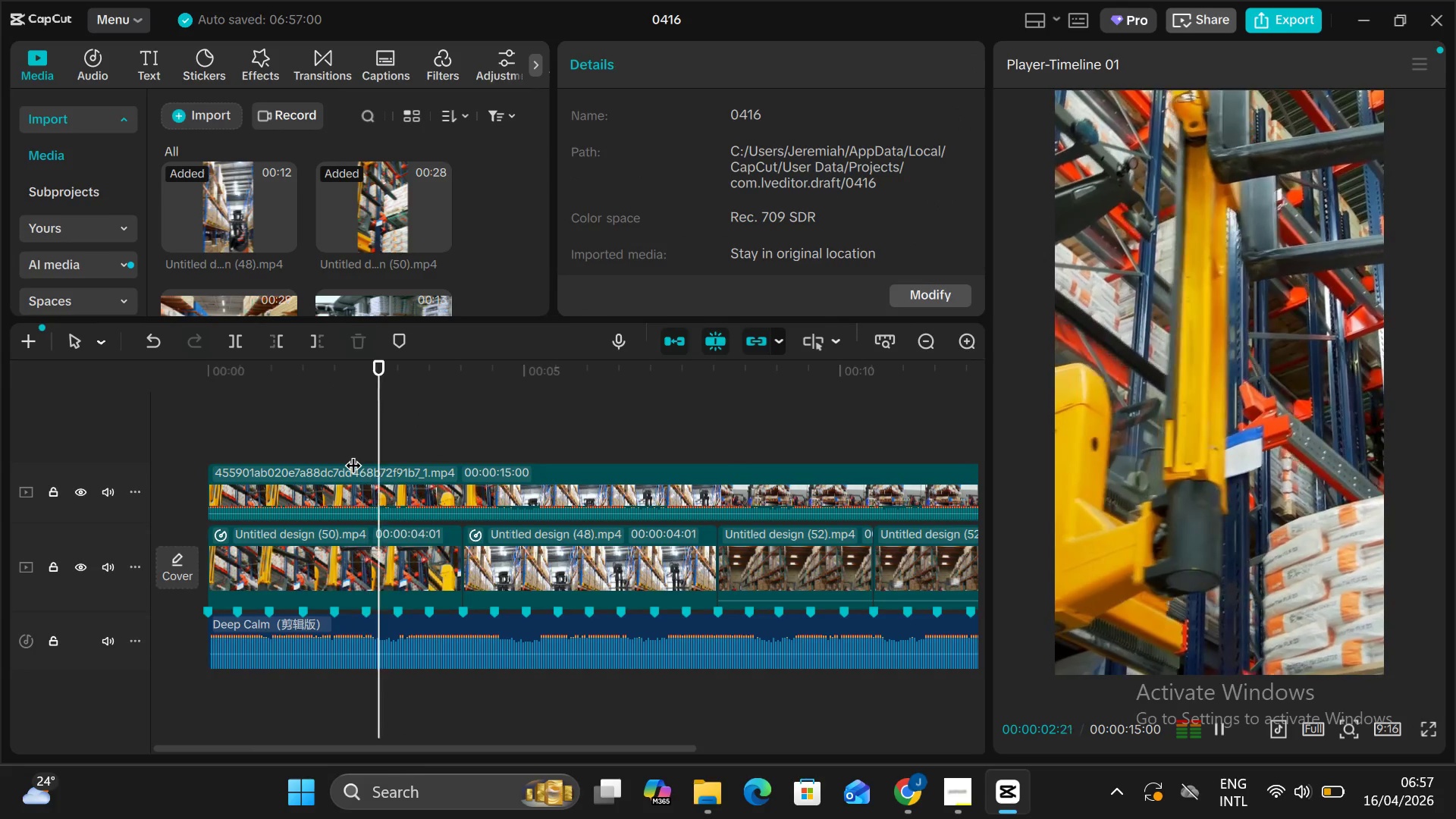 
key(Alt+V)
 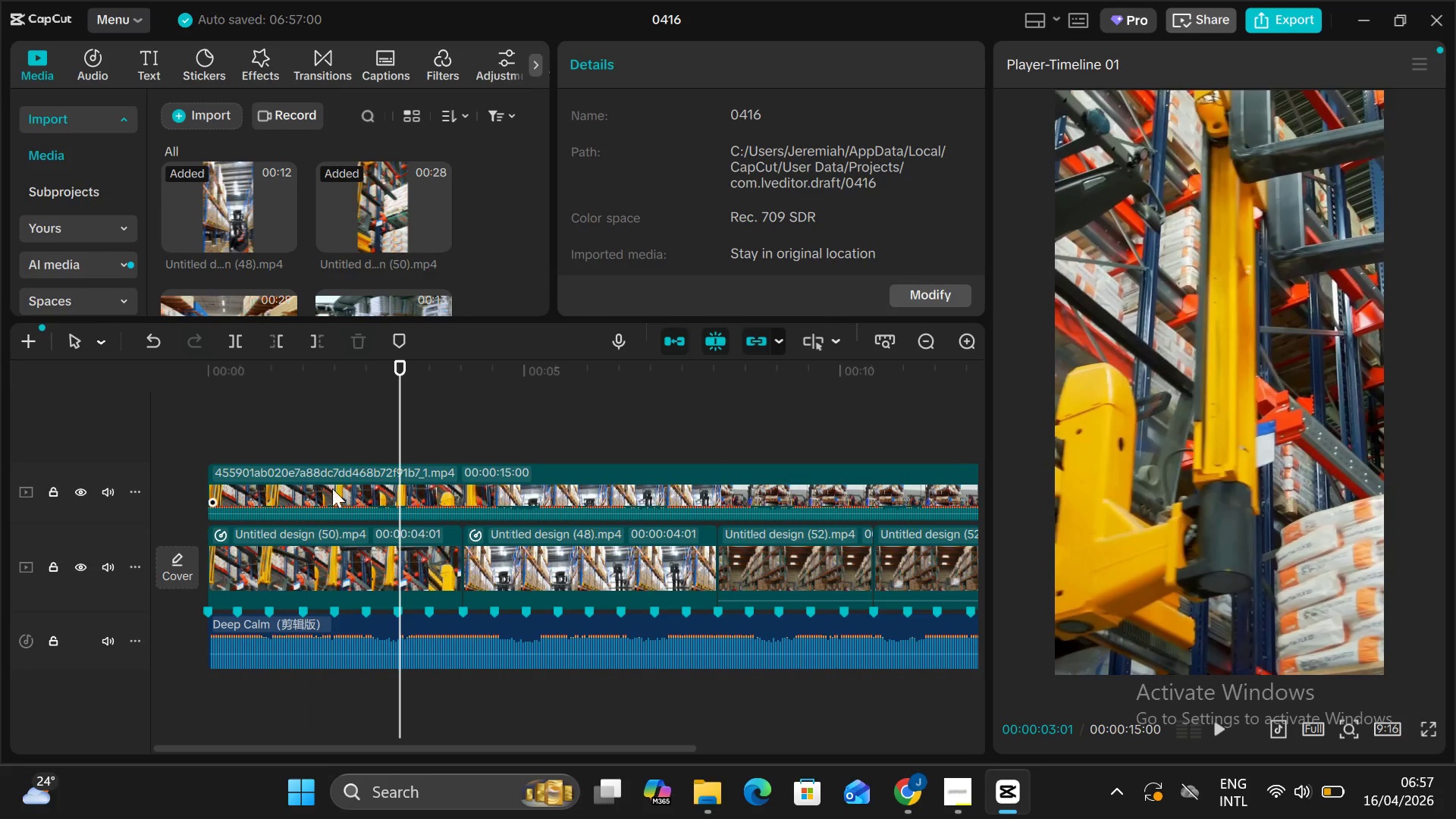 
left_click([324, 492])
 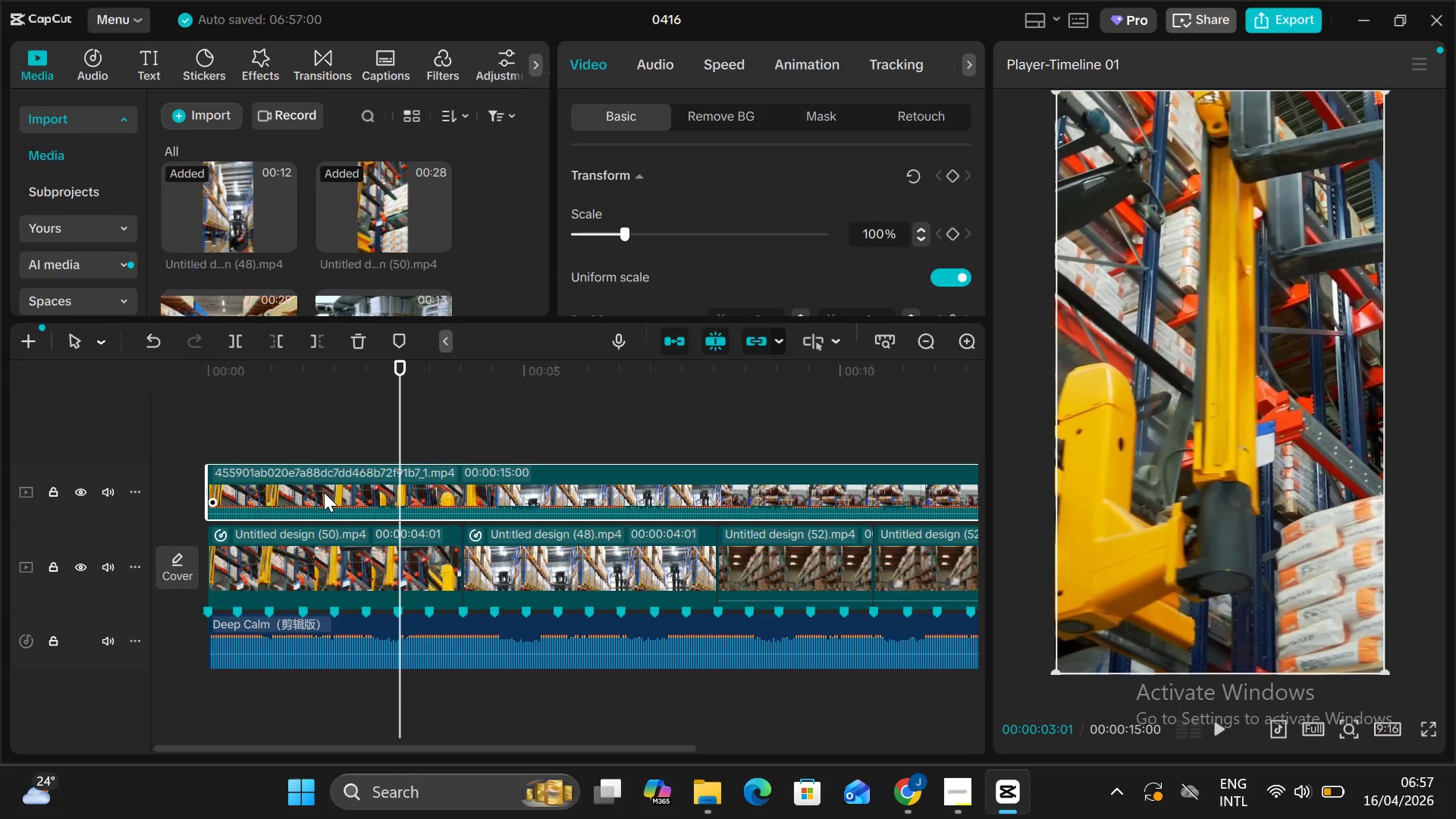 
key(Backspace)
 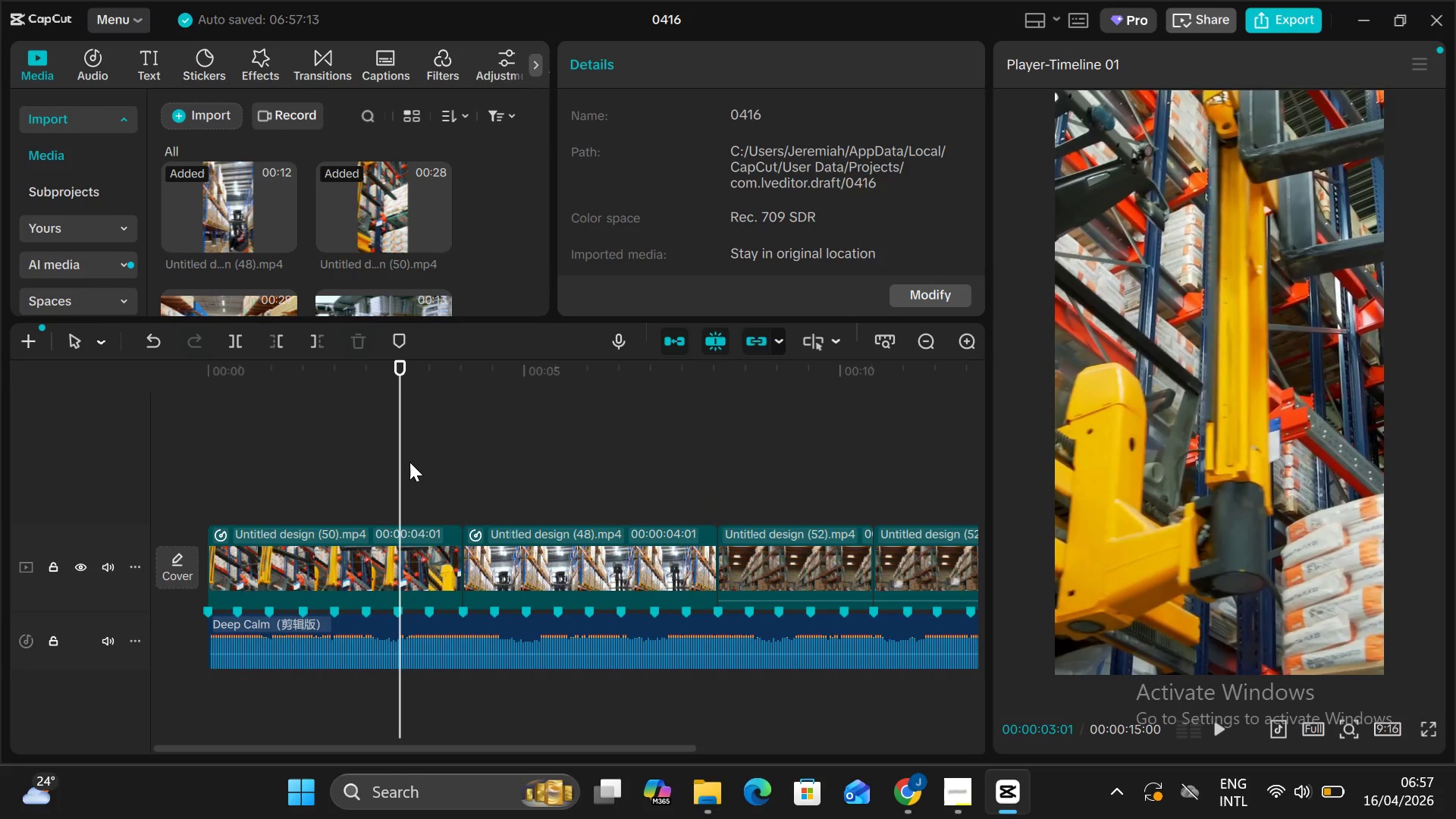 
left_click([410, 462])
 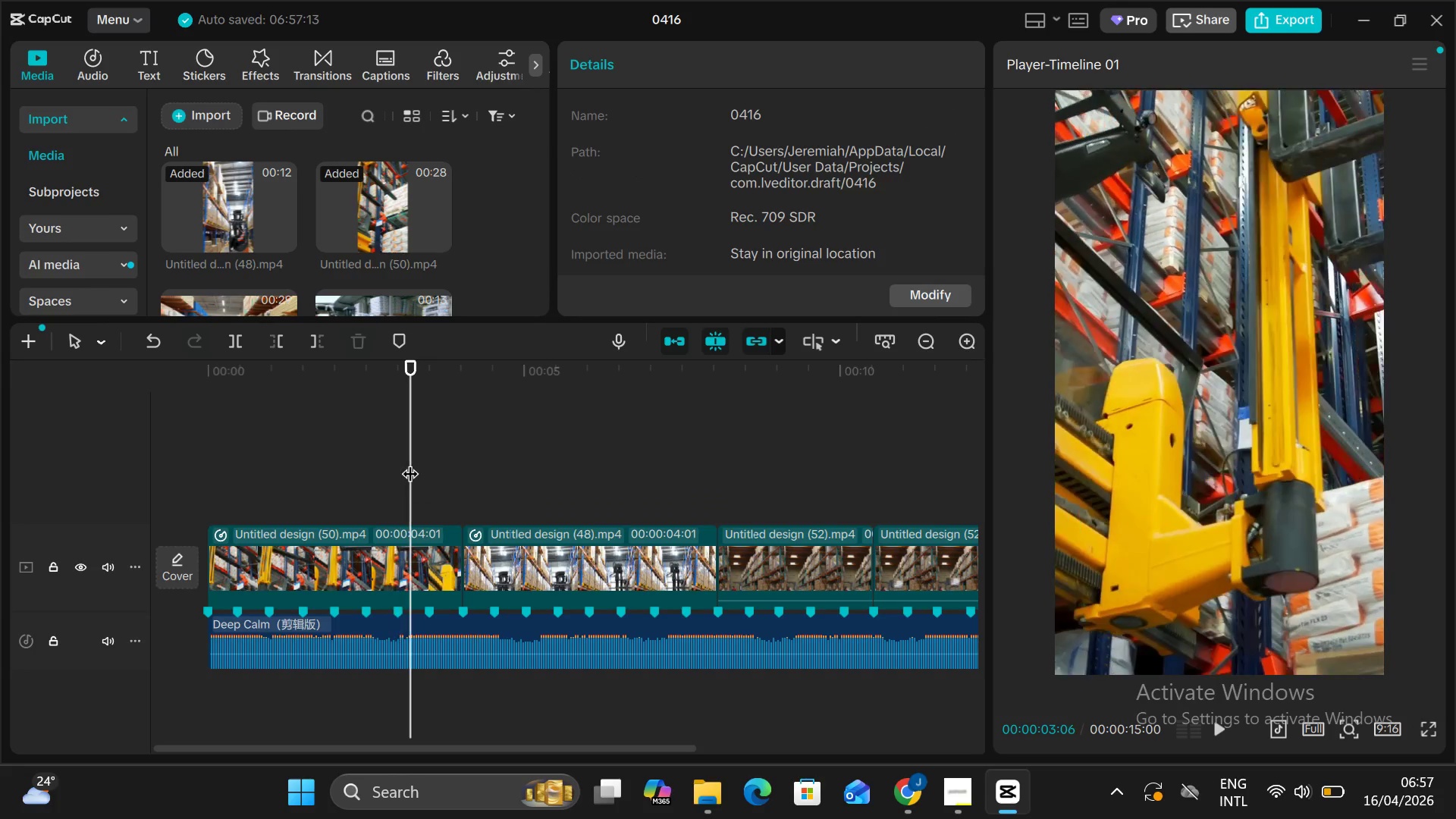 
left_click([410, 462])
 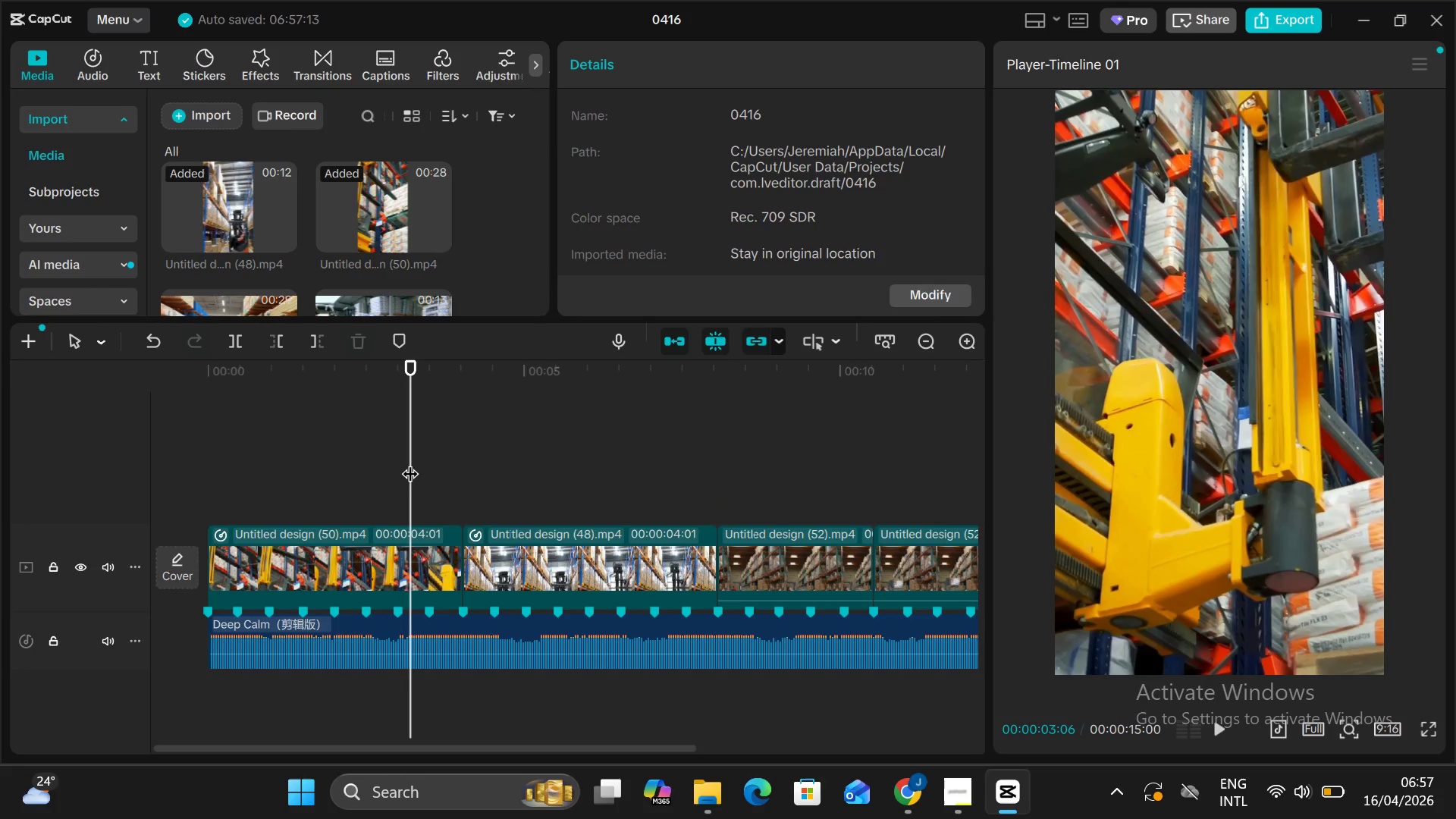 
left_click_drag(start_coordinate=[410, 462], to_coordinate=[153, 388])
 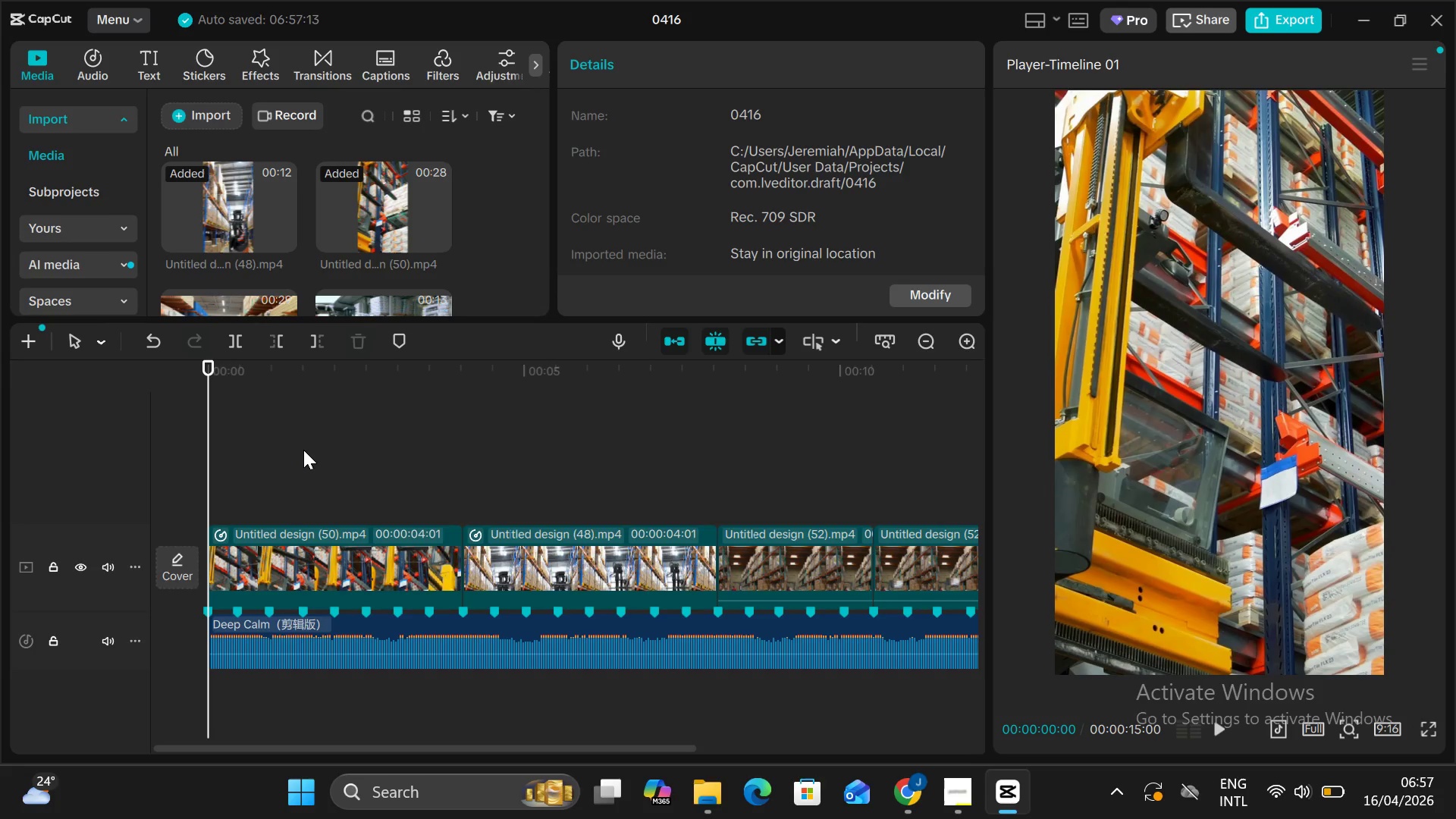 
wait(29.97)
 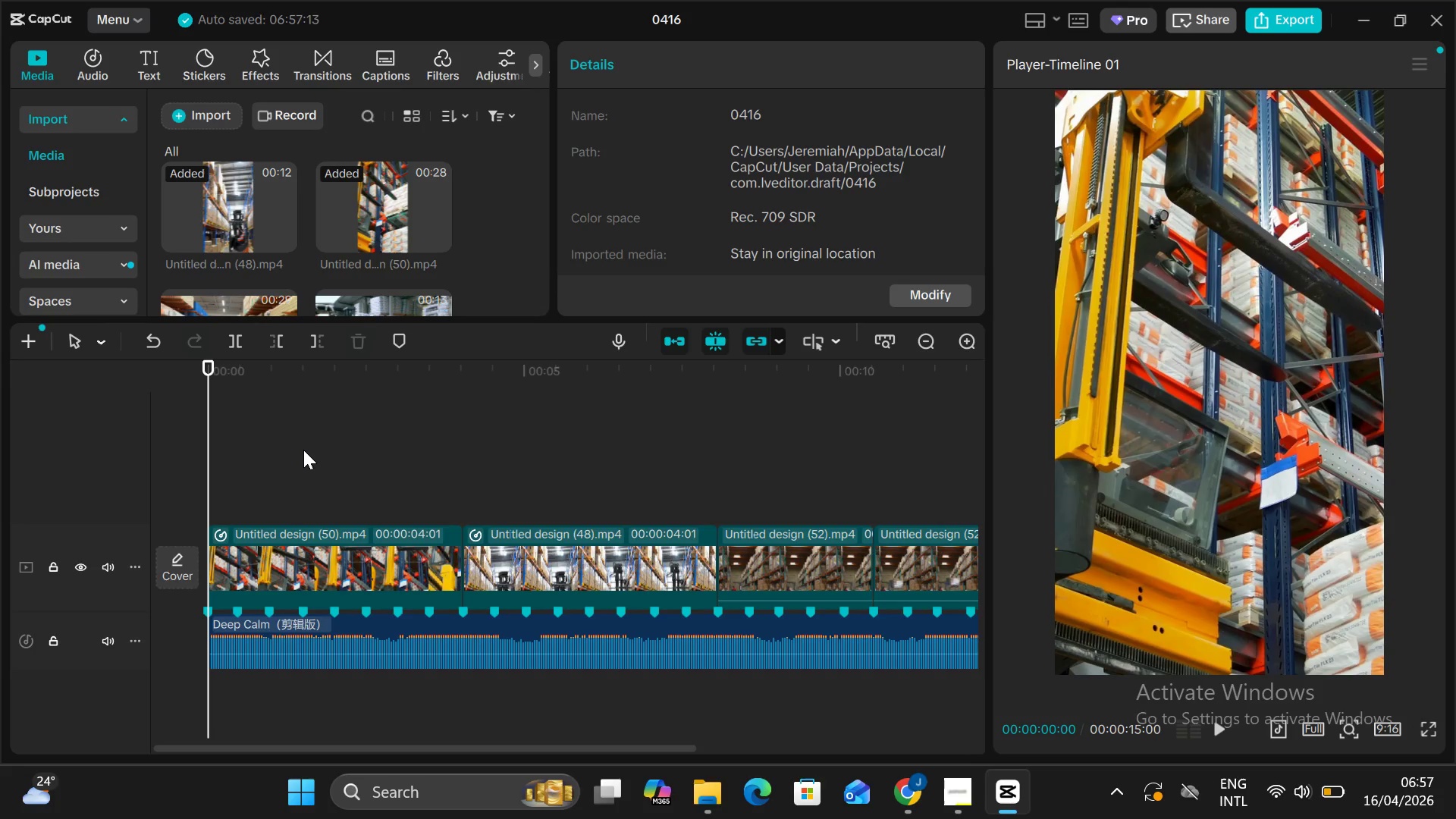 
key(Alt+V)
 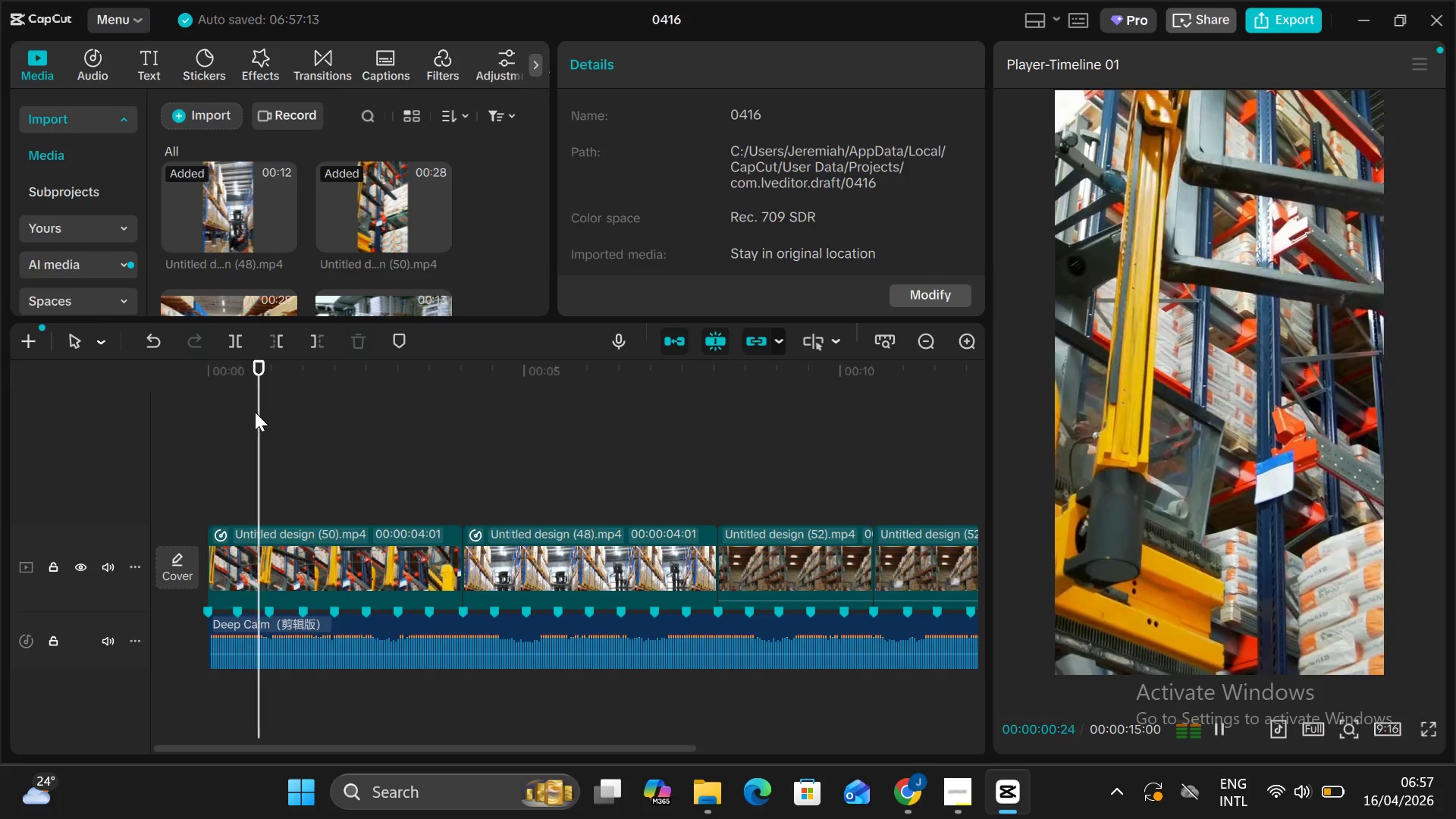 
scroll: coordinate [255, 412], scroll_direction: down, amount: 1.0
 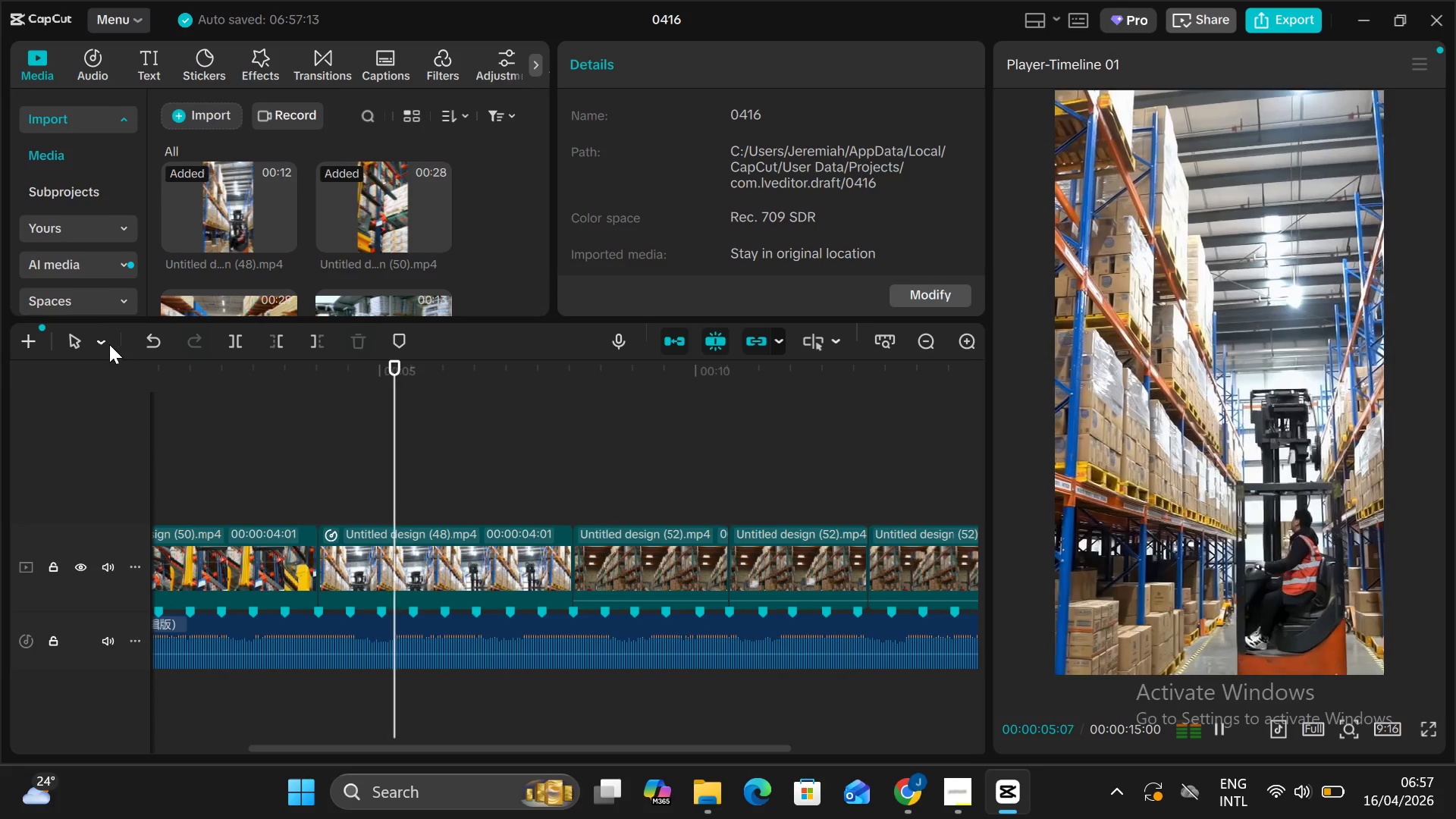 
left_click_drag(start_coordinate=[450, 421], to_coordinate=[522, 435])
 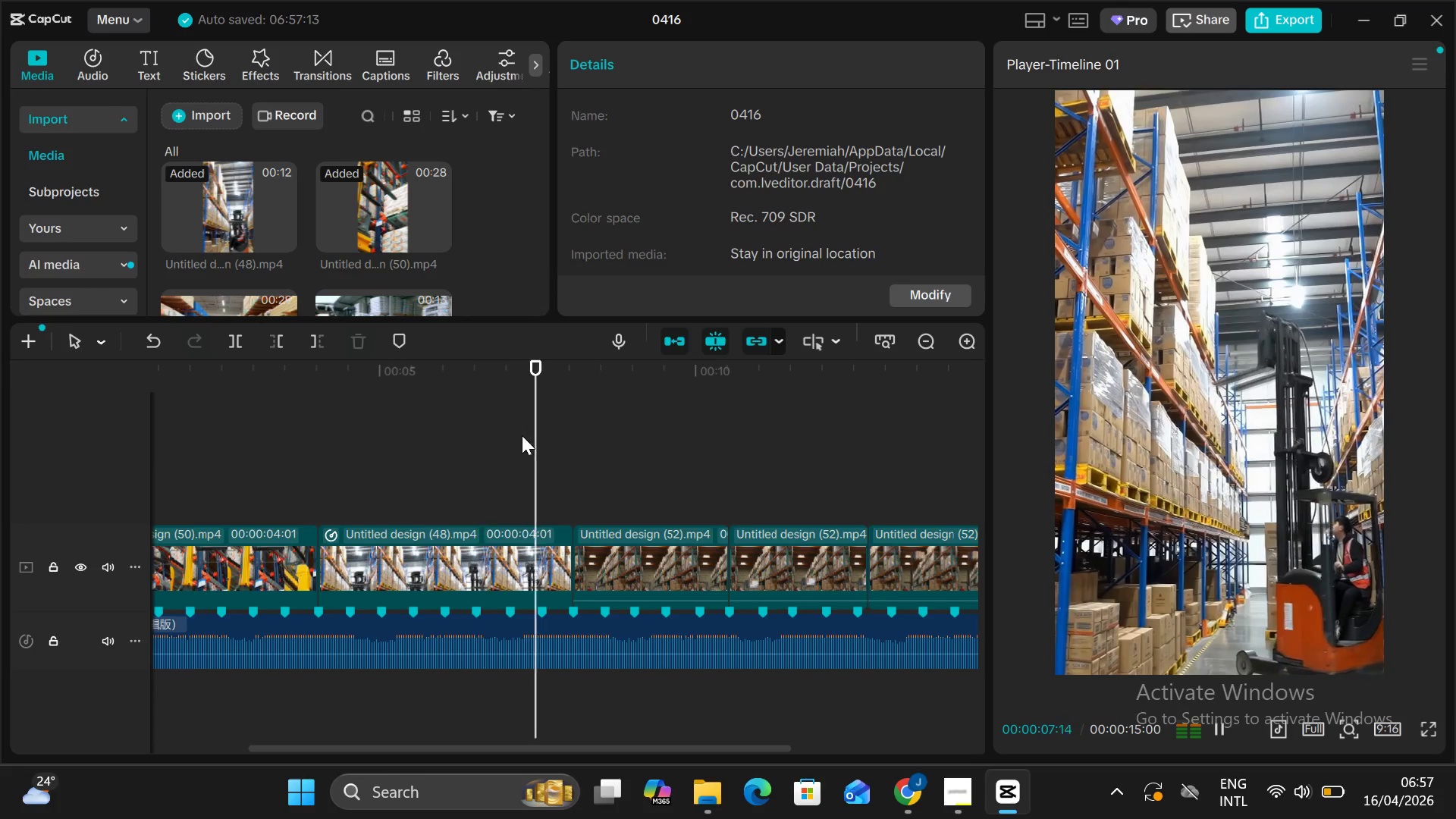 
left_click([522, 435])
 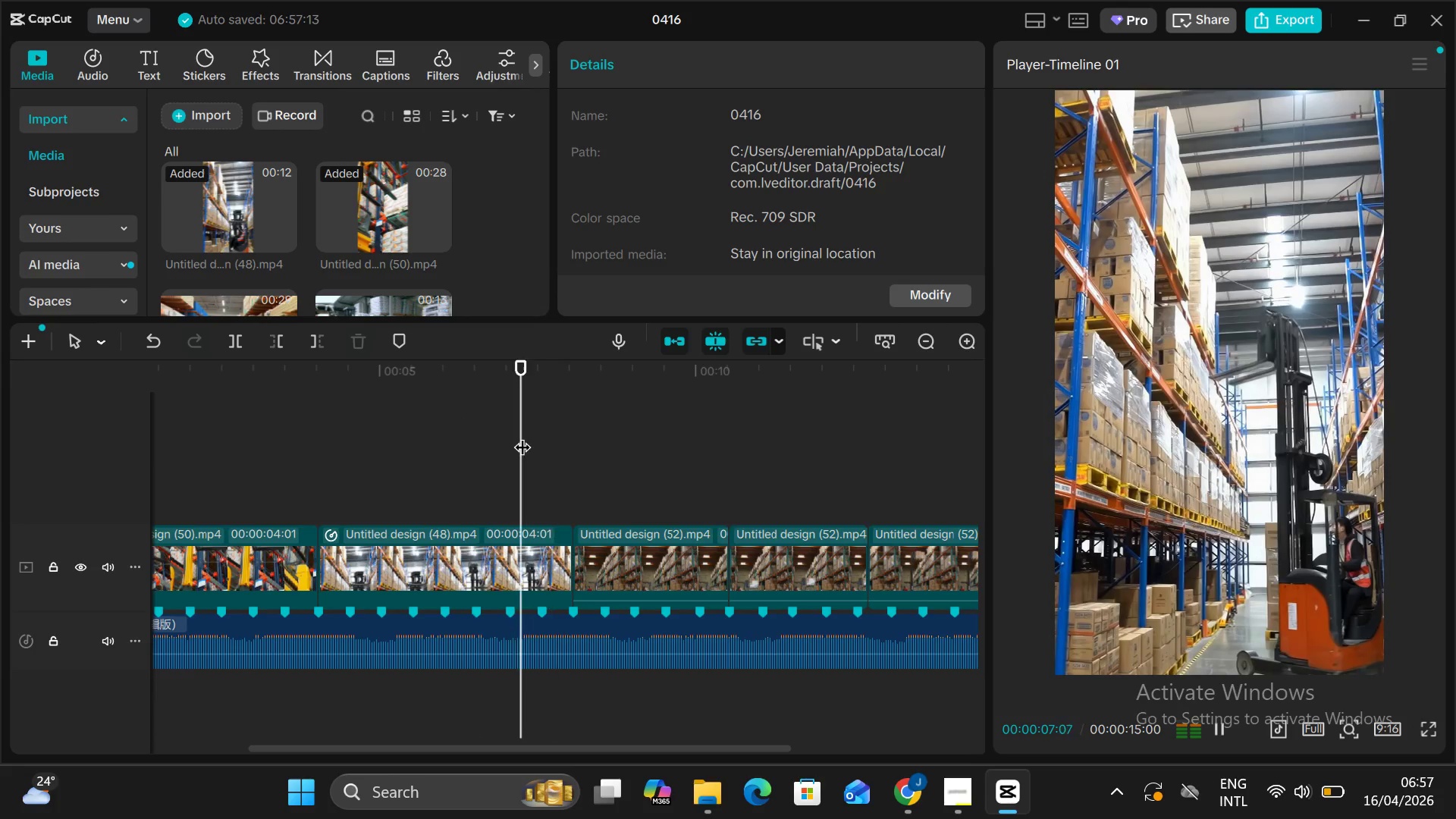 
left_click_drag(start_coordinate=[522, 435], to_coordinate=[318, 436])
 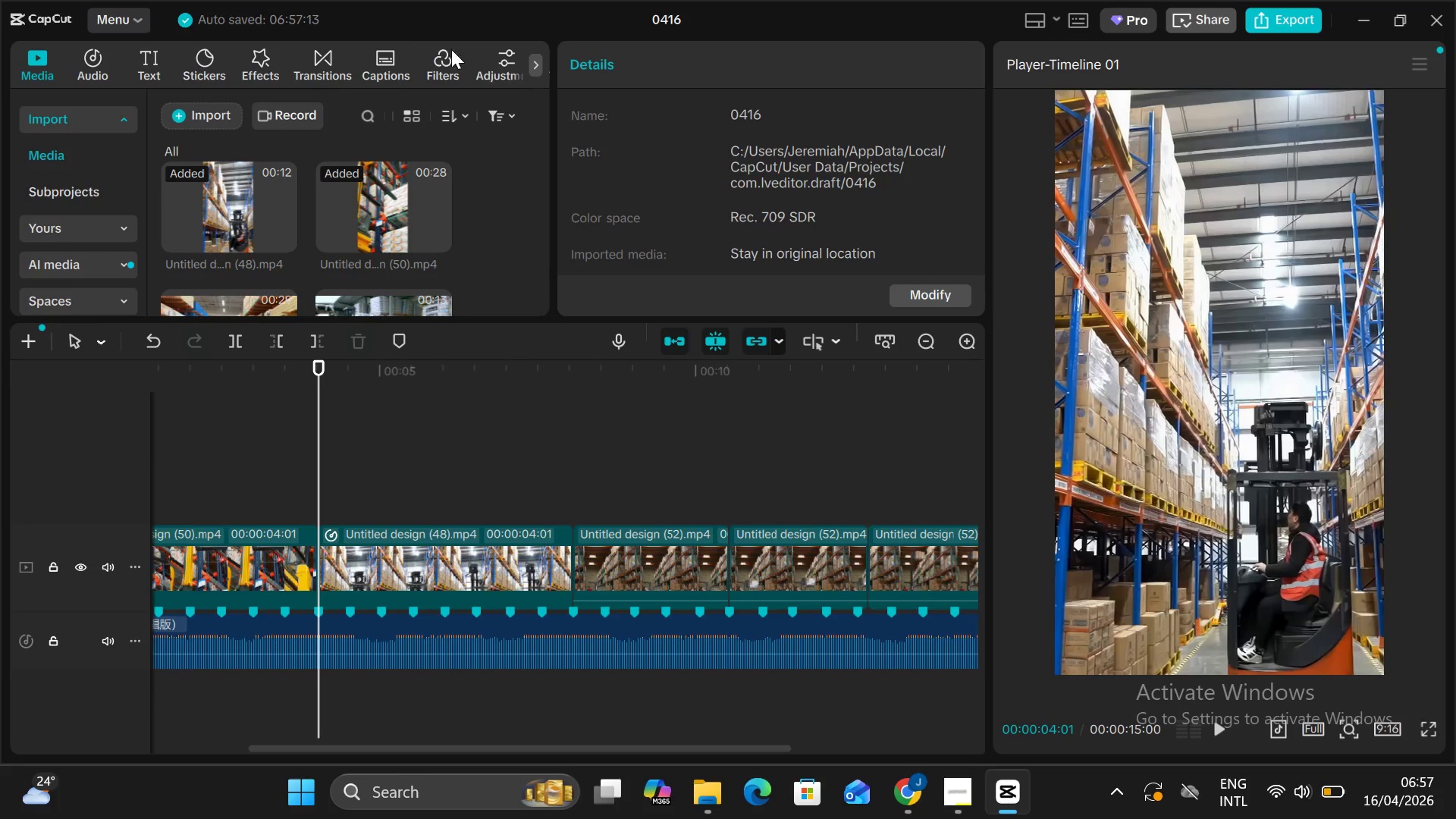 
scroll: coordinate [457, 50], scroll_direction: down, amount: 1.0
 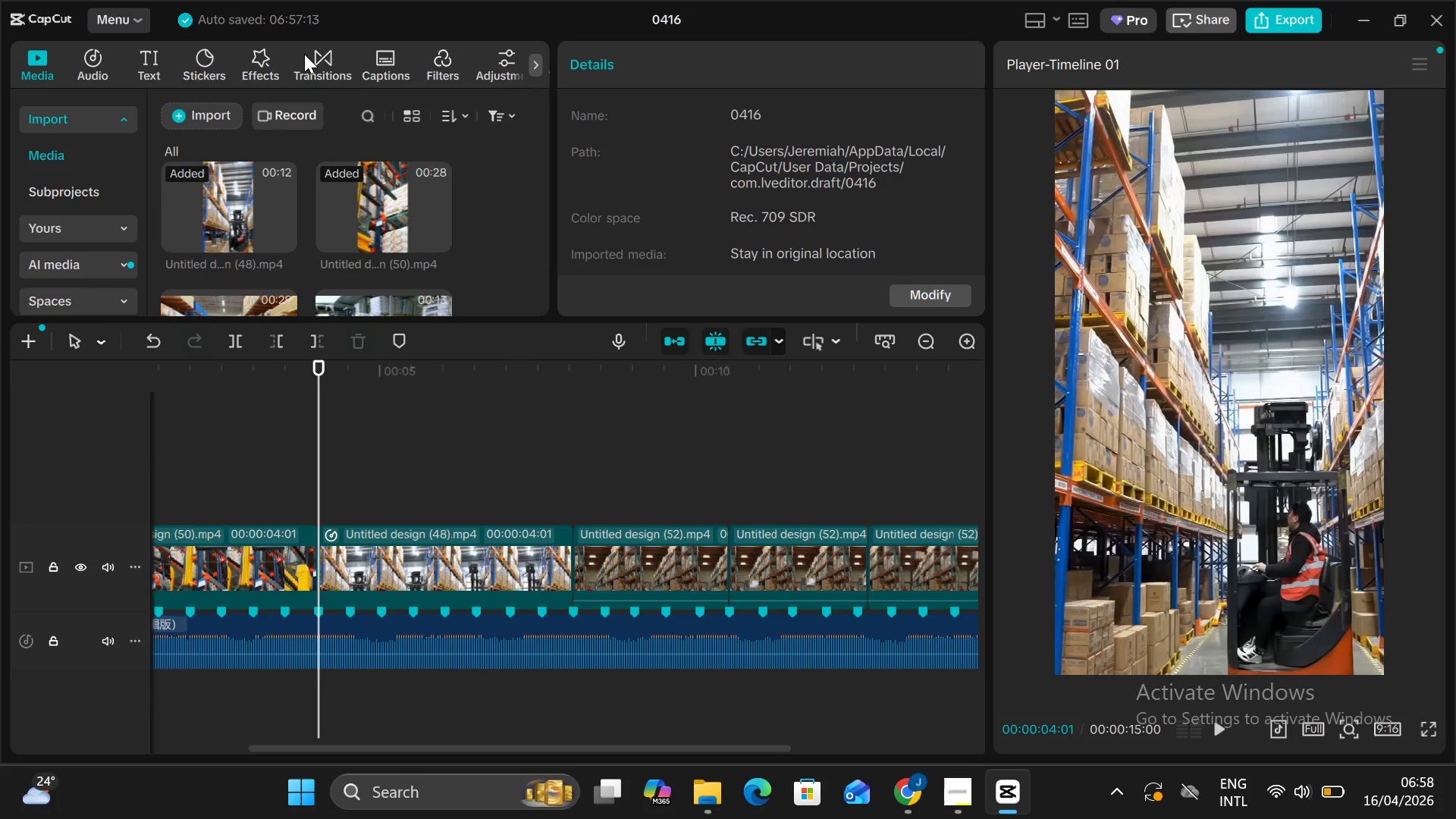 
left_click([304, 54])
 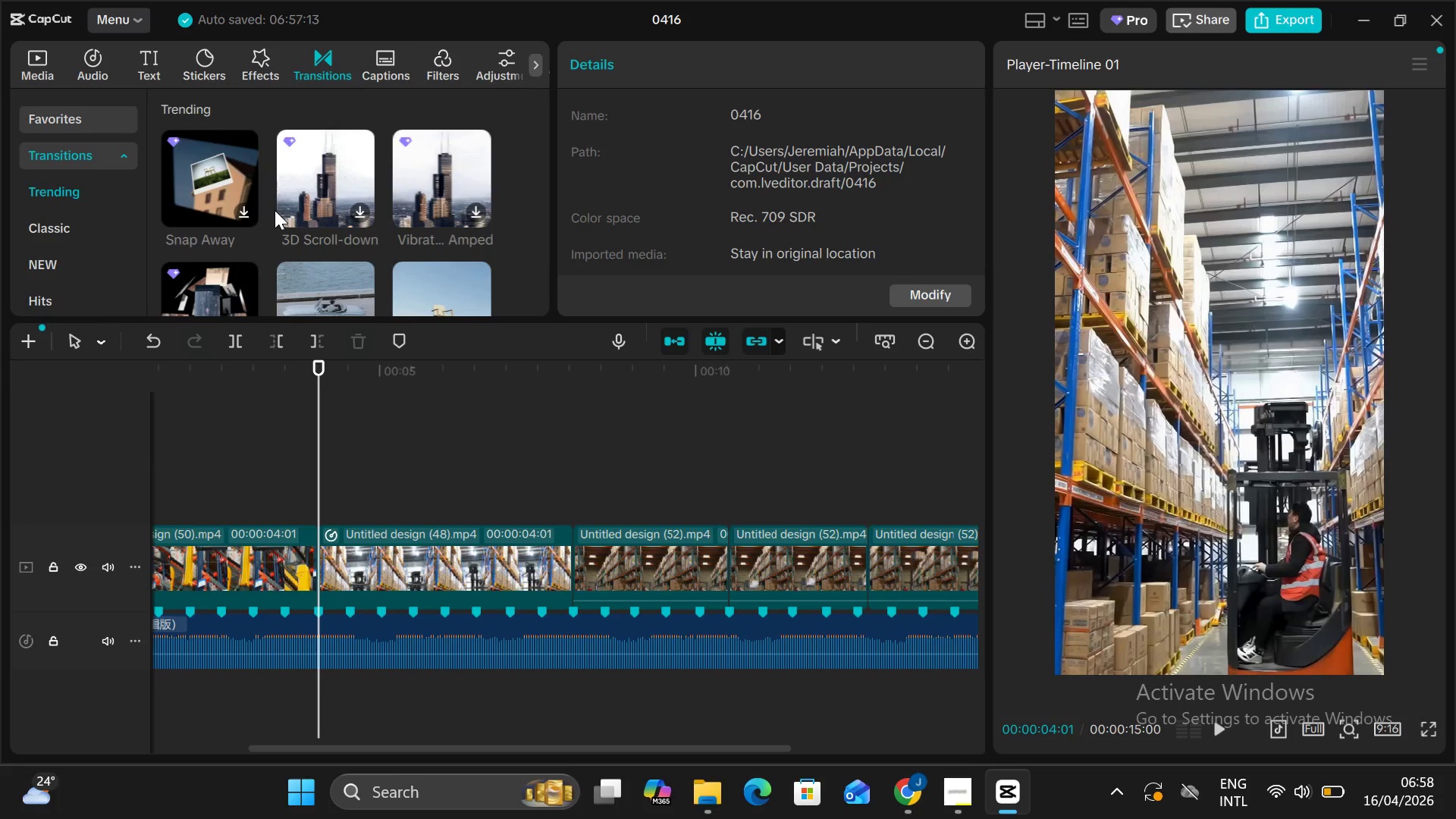 
scroll: coordinate [85, 234], scroll_direction: down, amount: 2.0
 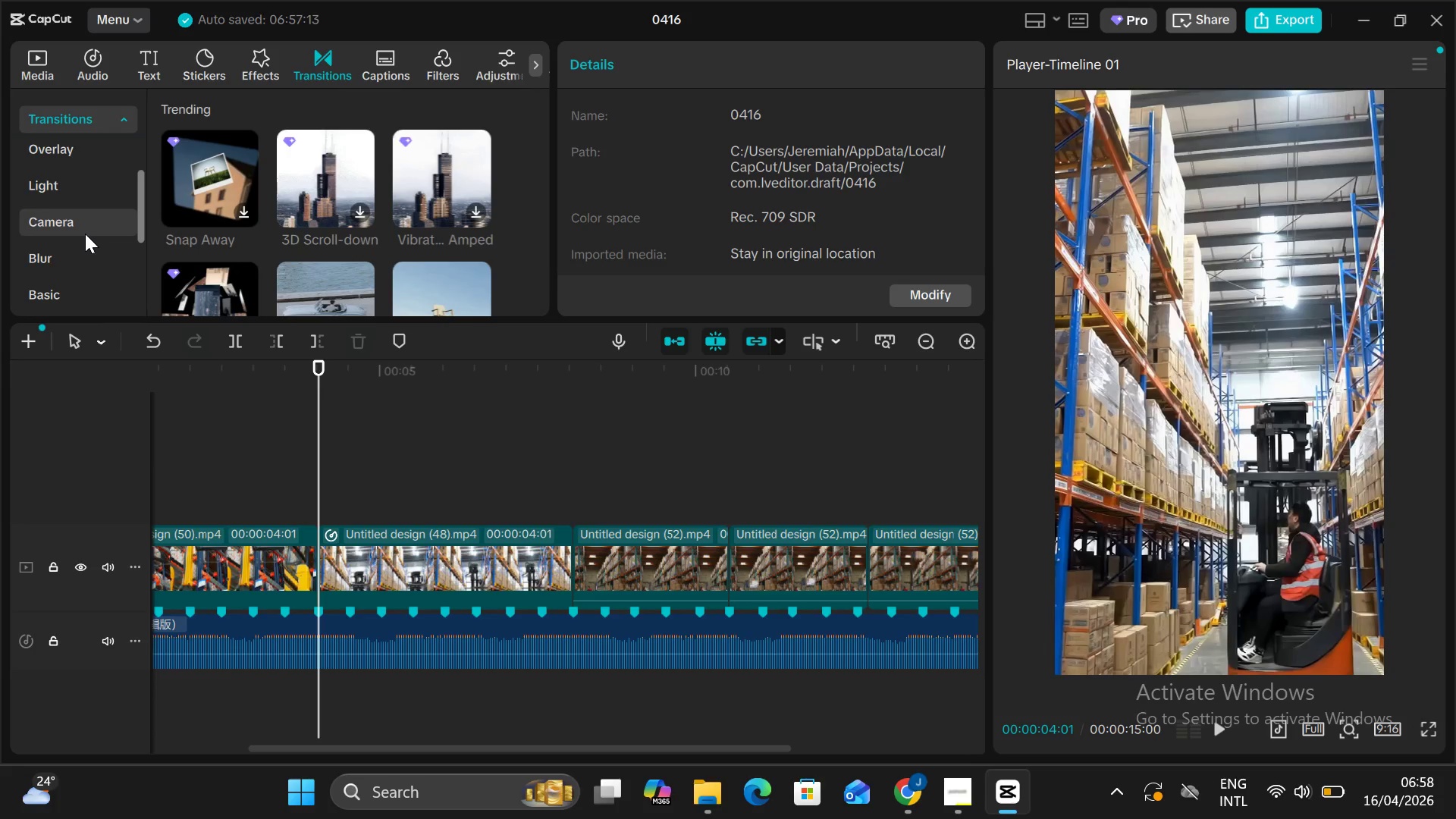 
scroll: coordinate [85, 234], scroll_direction: none, amount: 0.0
 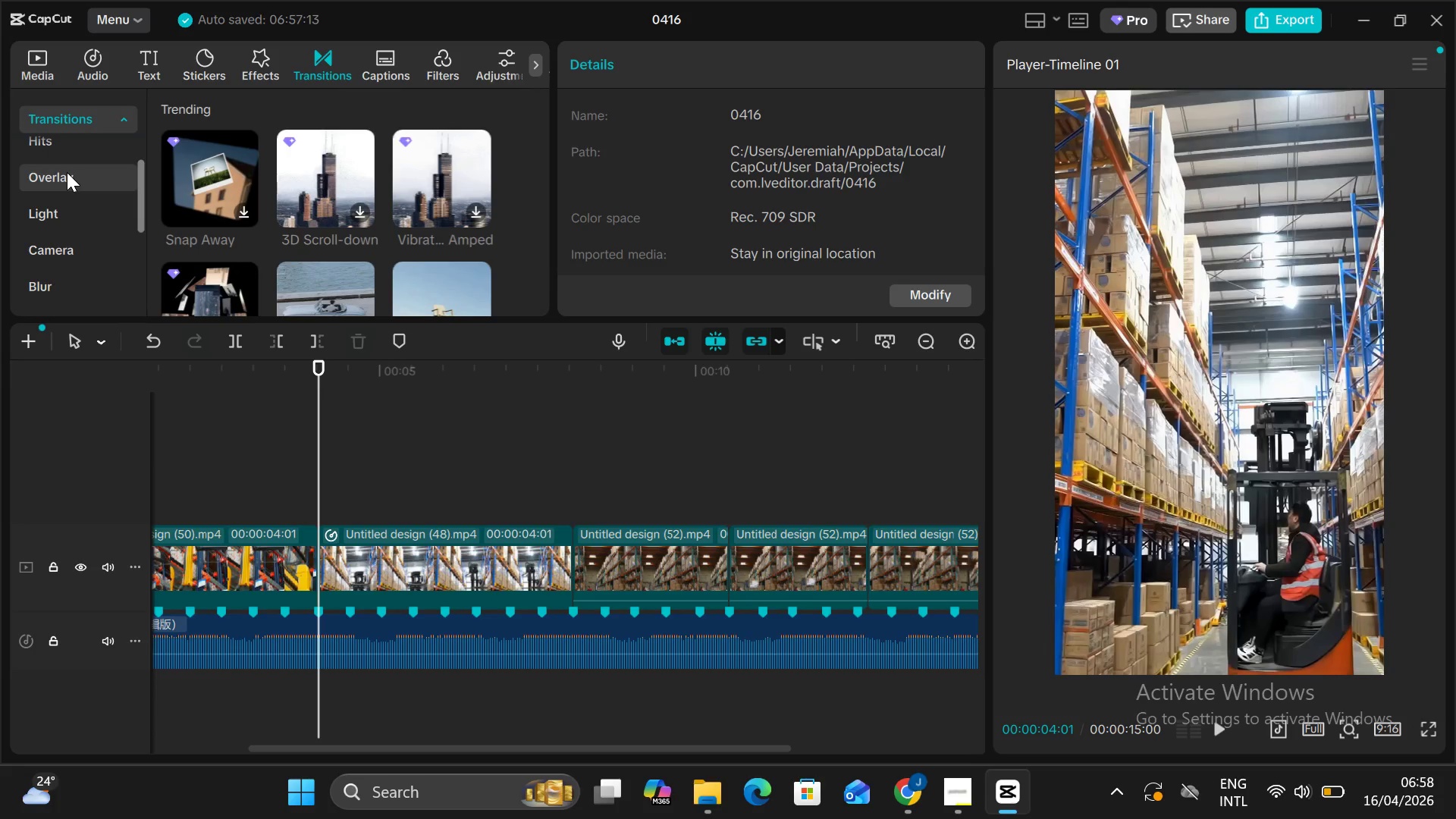 
left_click([67, 172])
 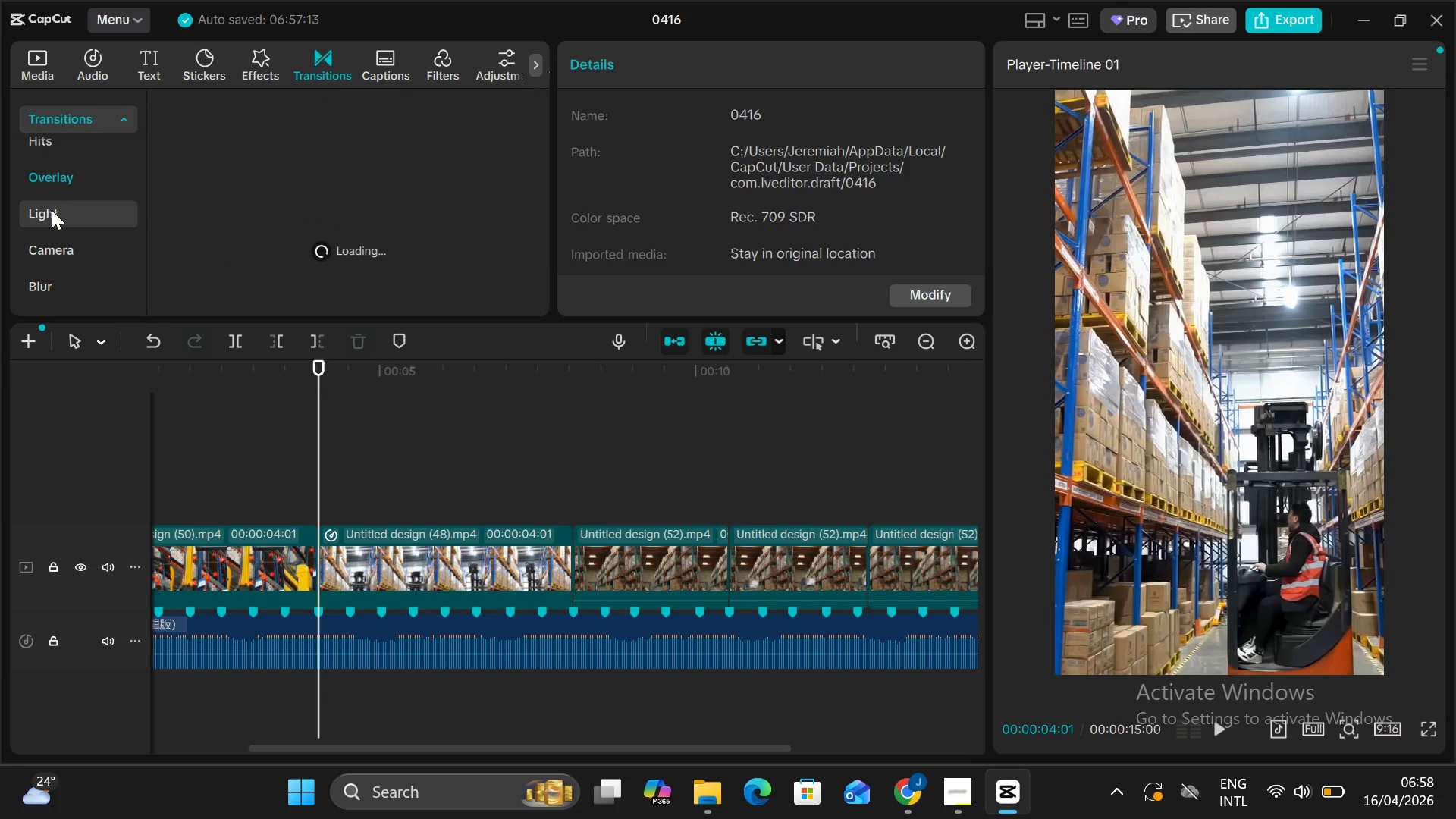 
scroll: coordinate [52, 210], scroll_direction: up, amount: 1.0
 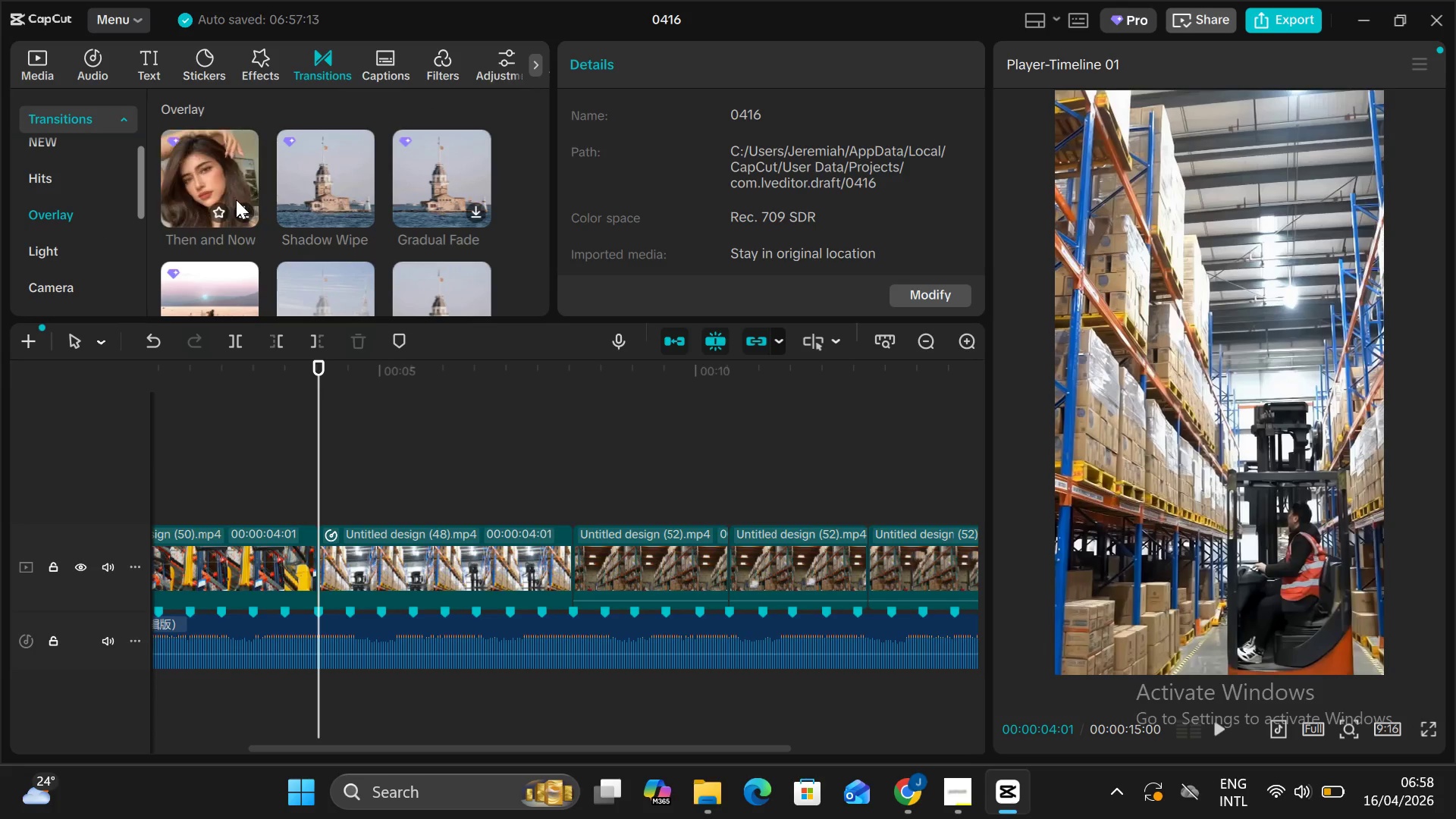 
scroll: coordinate [236, 199], scroll_direction: down, amount: 3.0
 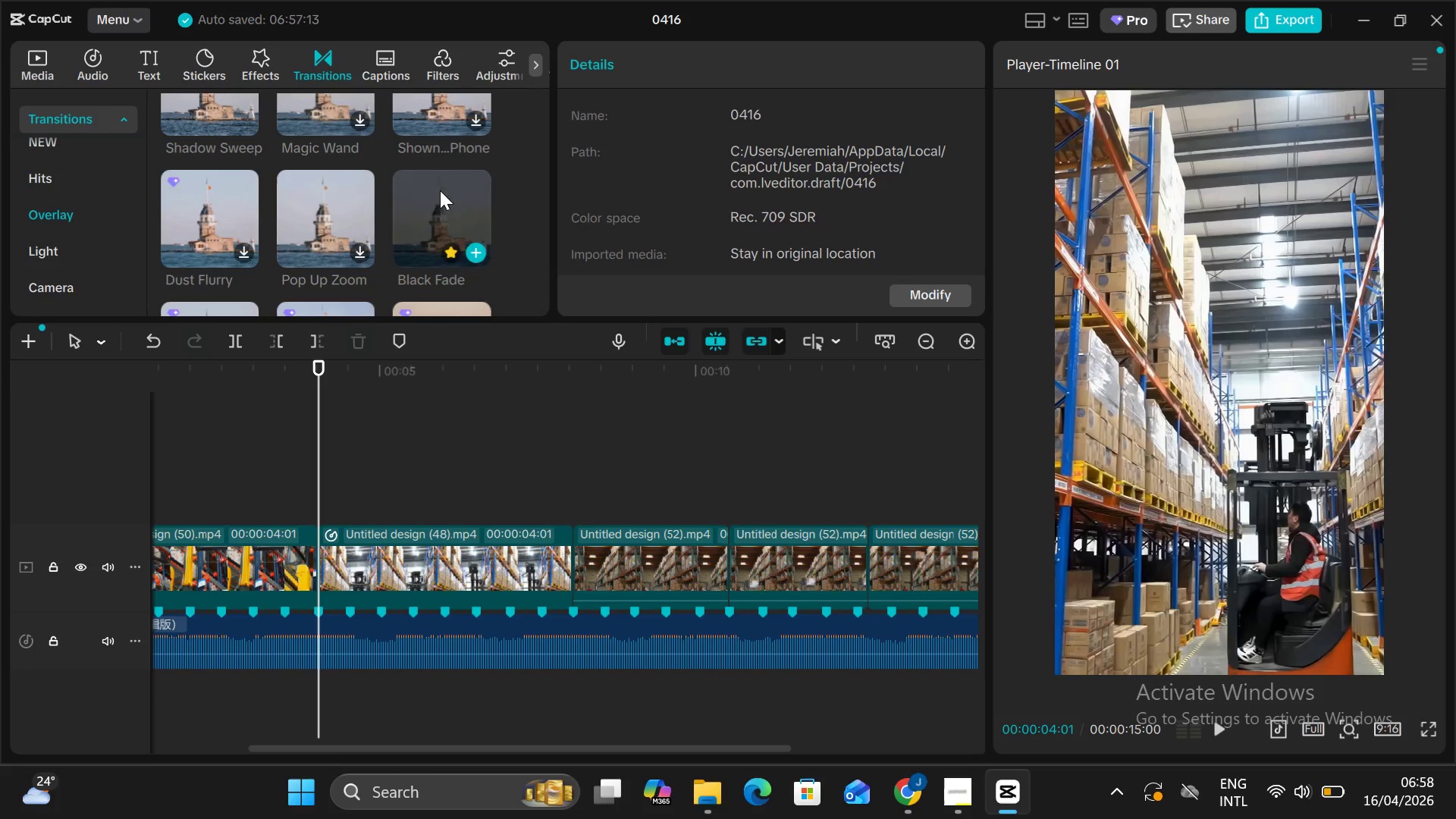 
left_click([437, 196])
 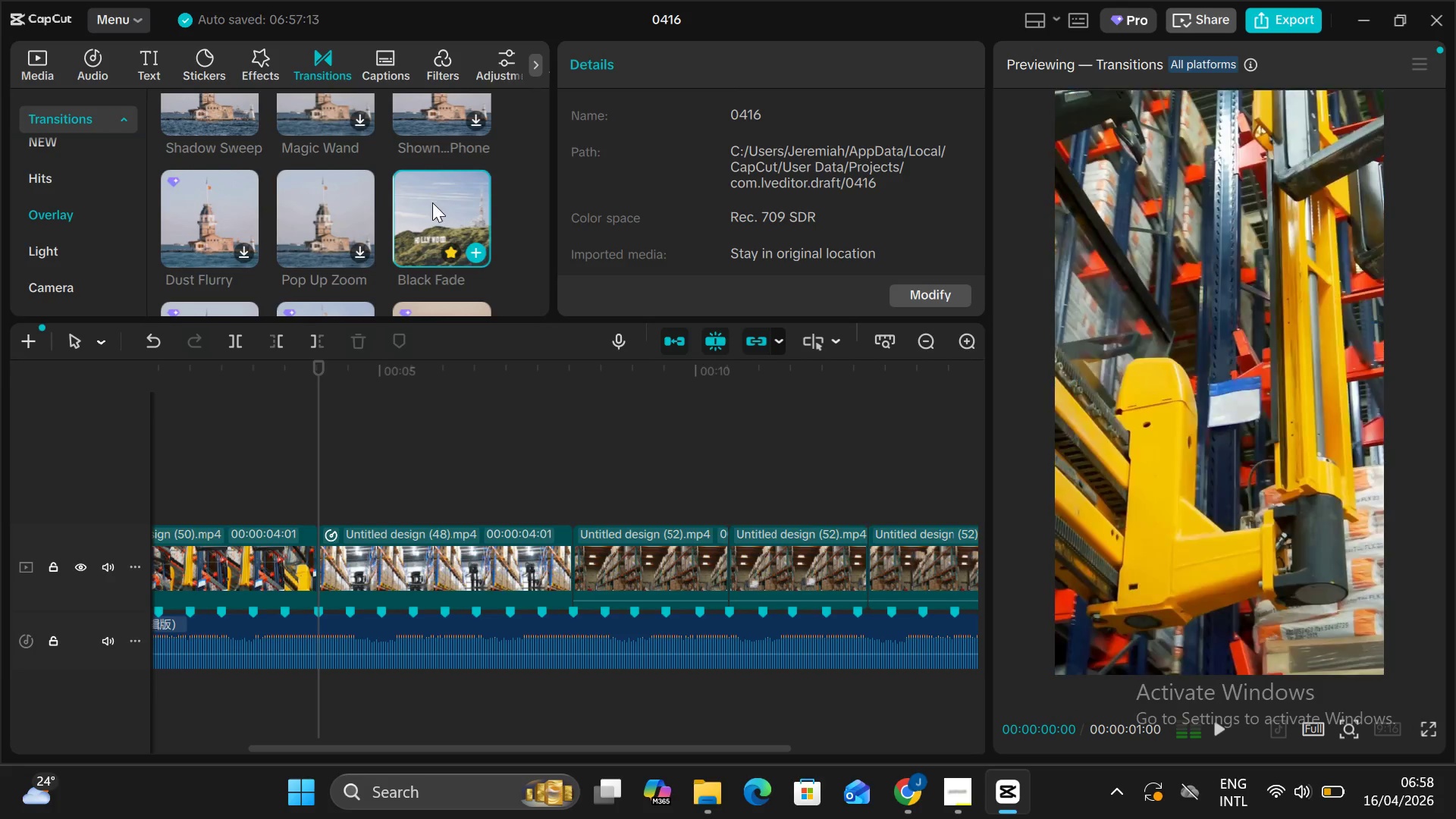 
scroll: coordinate [314, 187], scroll_direction: up, amount: 3.0
 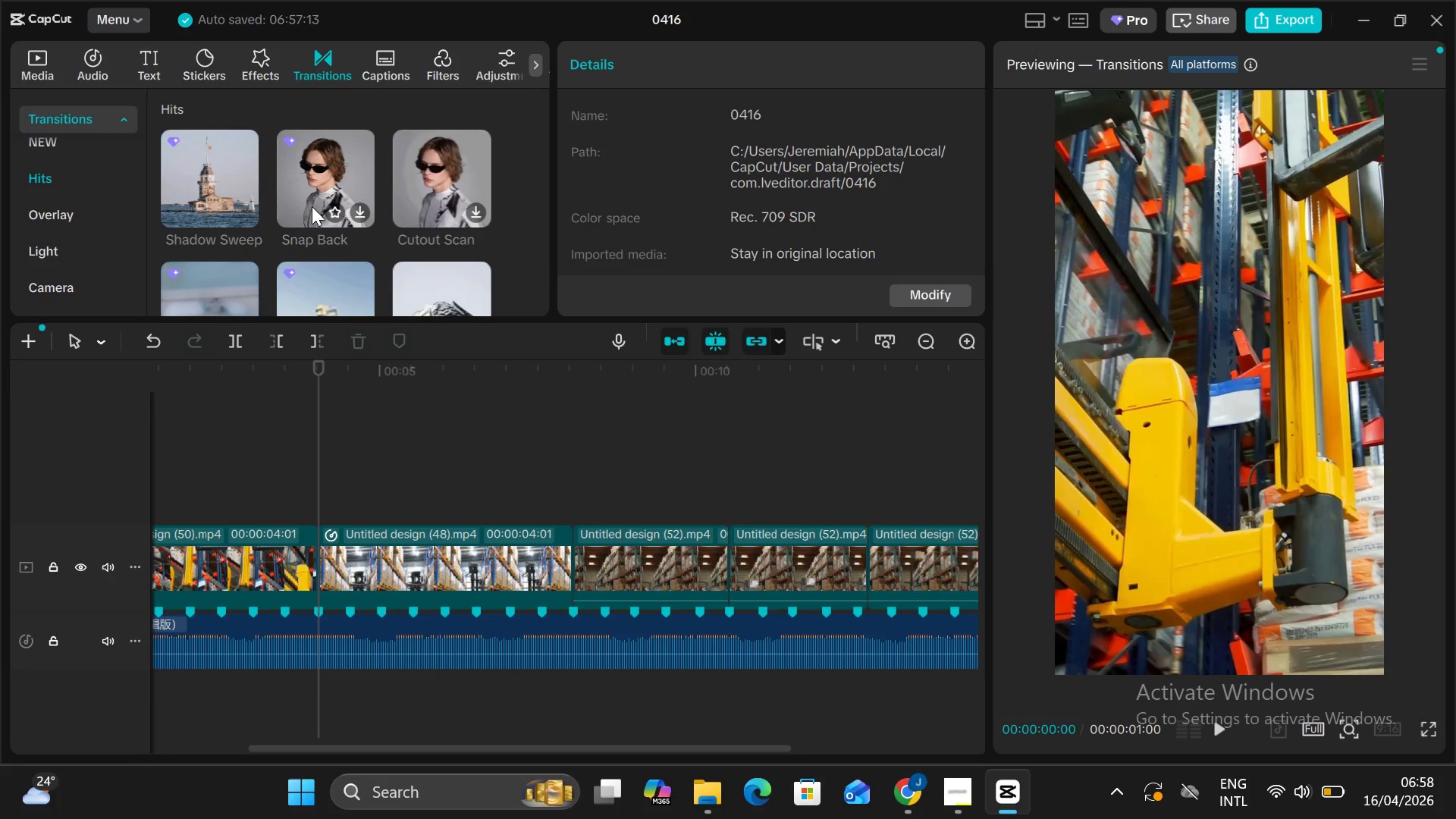 
scroll: coordinate [312, 206], scroll_direction: down, amount: 40.0
 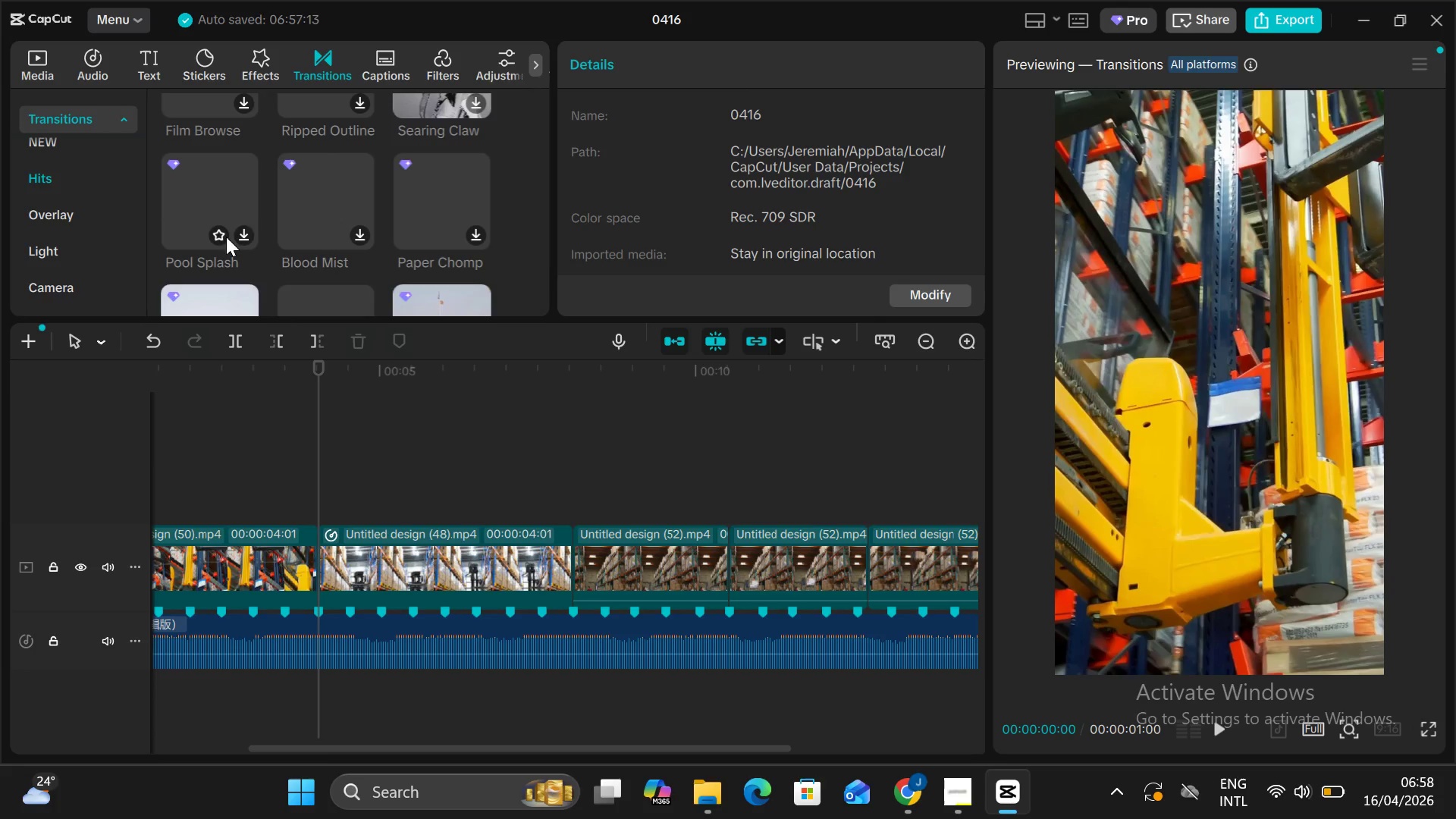 
scroll: coordinate [261, 205], scroll_direction: up, amount: 1.0
 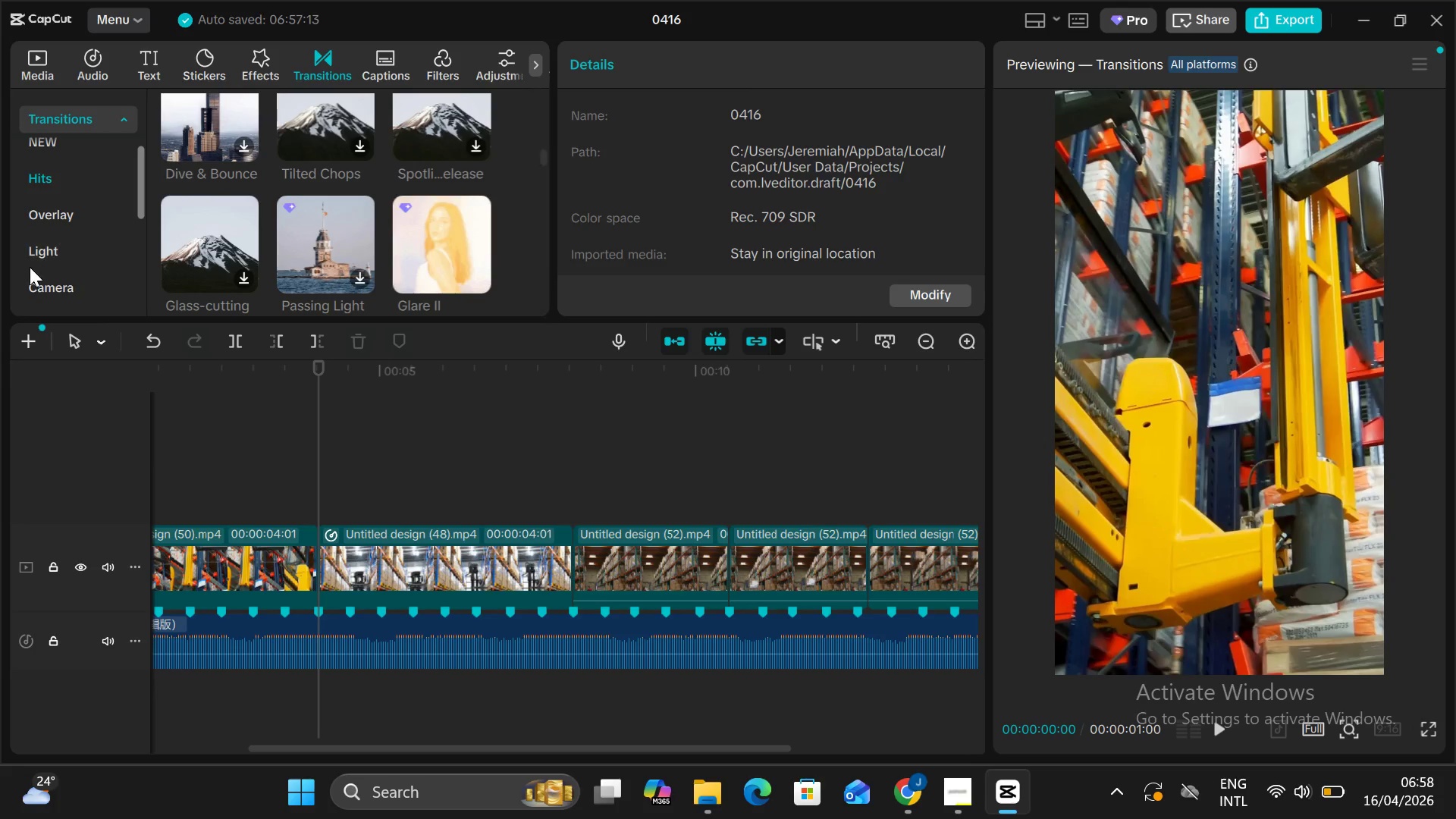 
left_click([52, 215])
 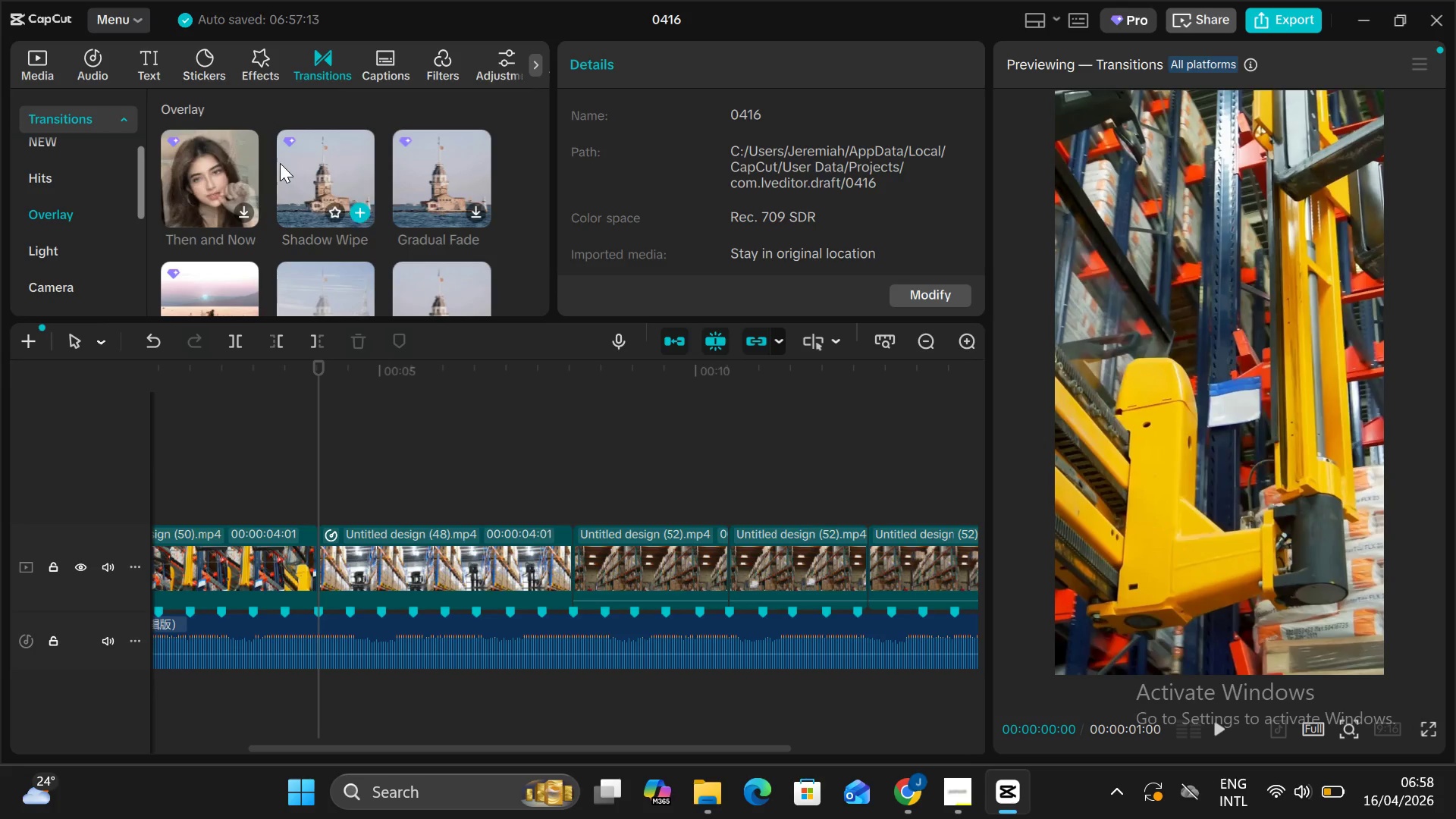 
left_click([292, 166])
 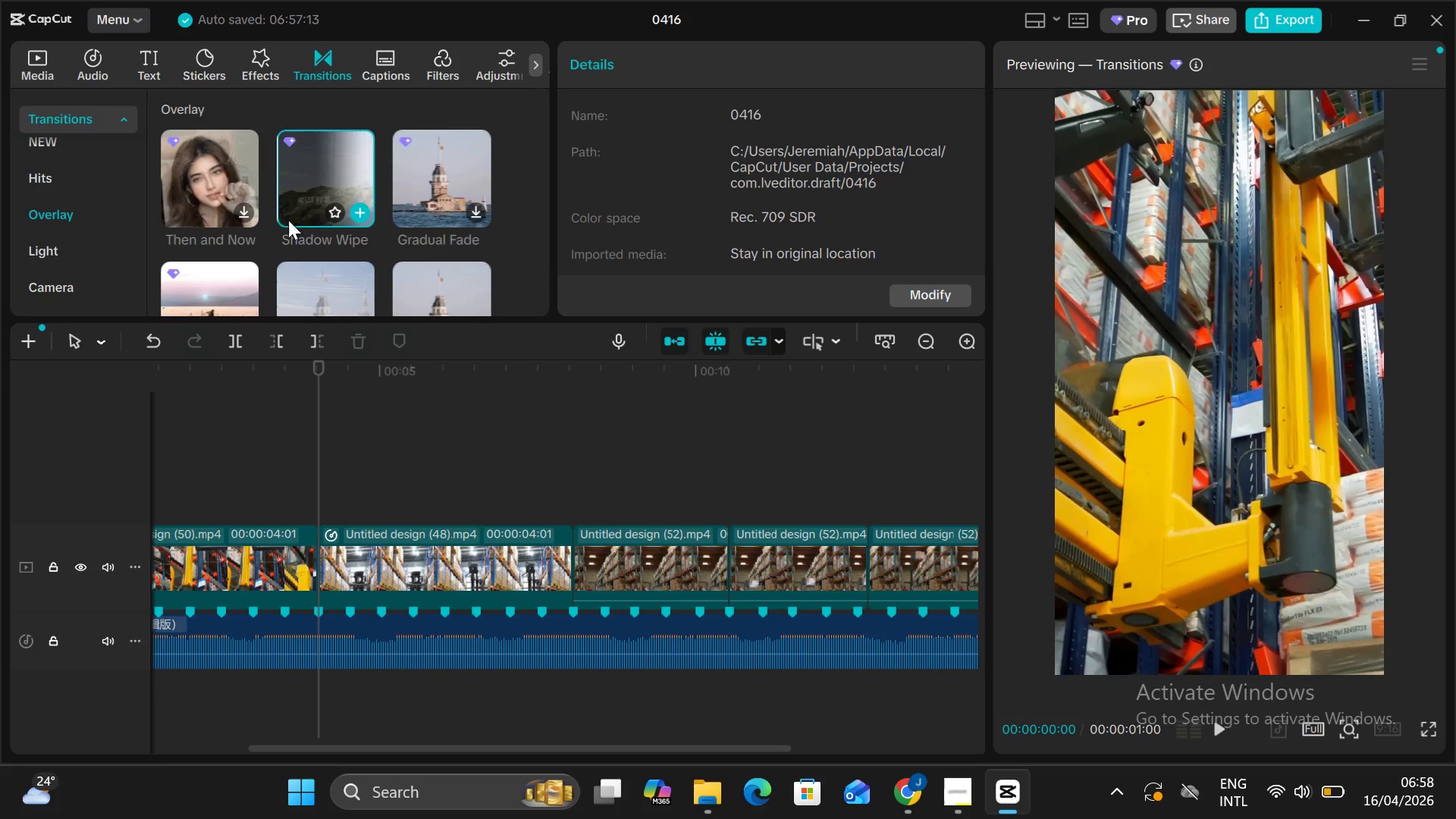 
left_click([326, 163])
 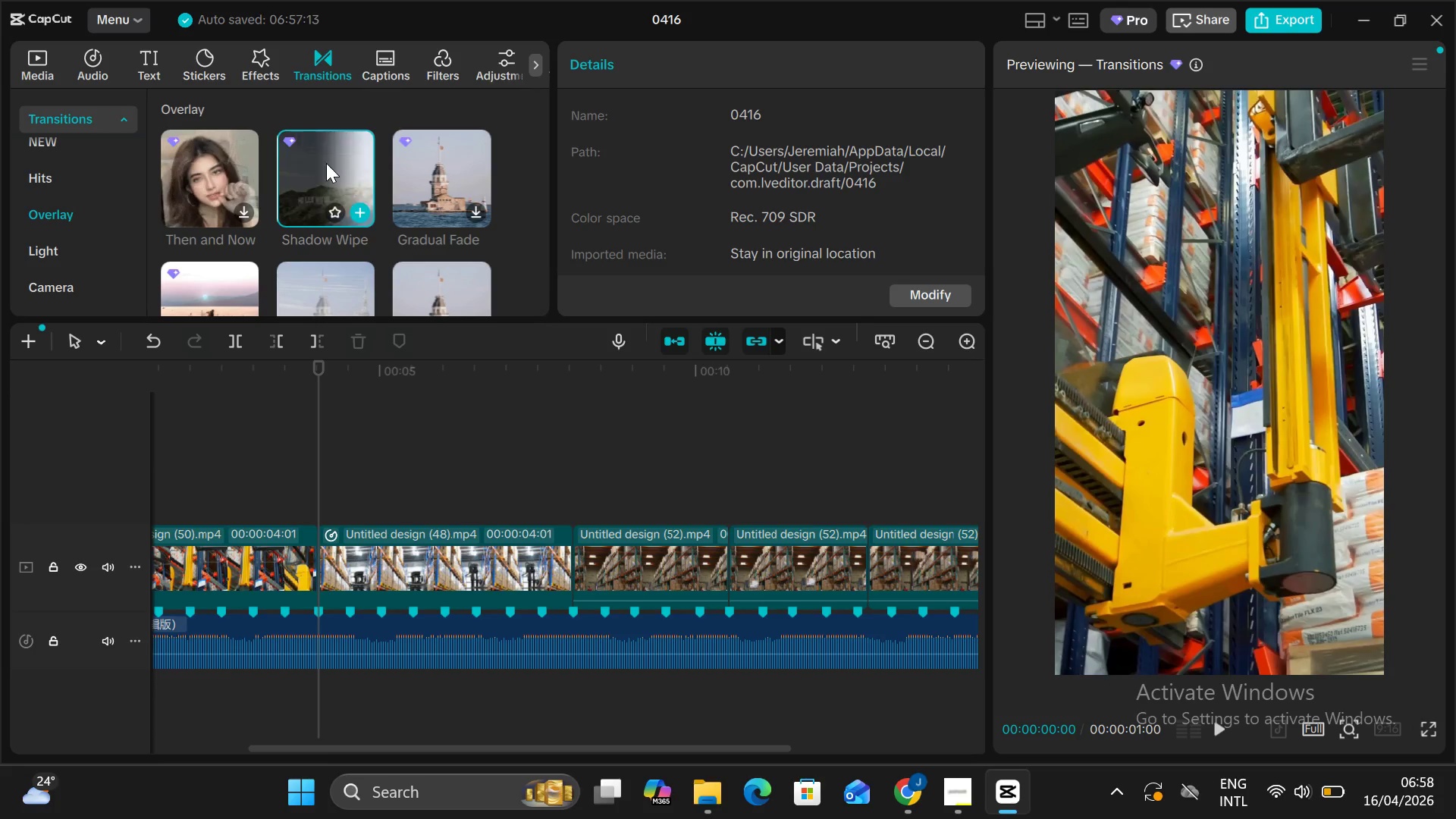 
left_click_drag(start_coordinate=[326, 163], to_coordinate=[274, 565])
 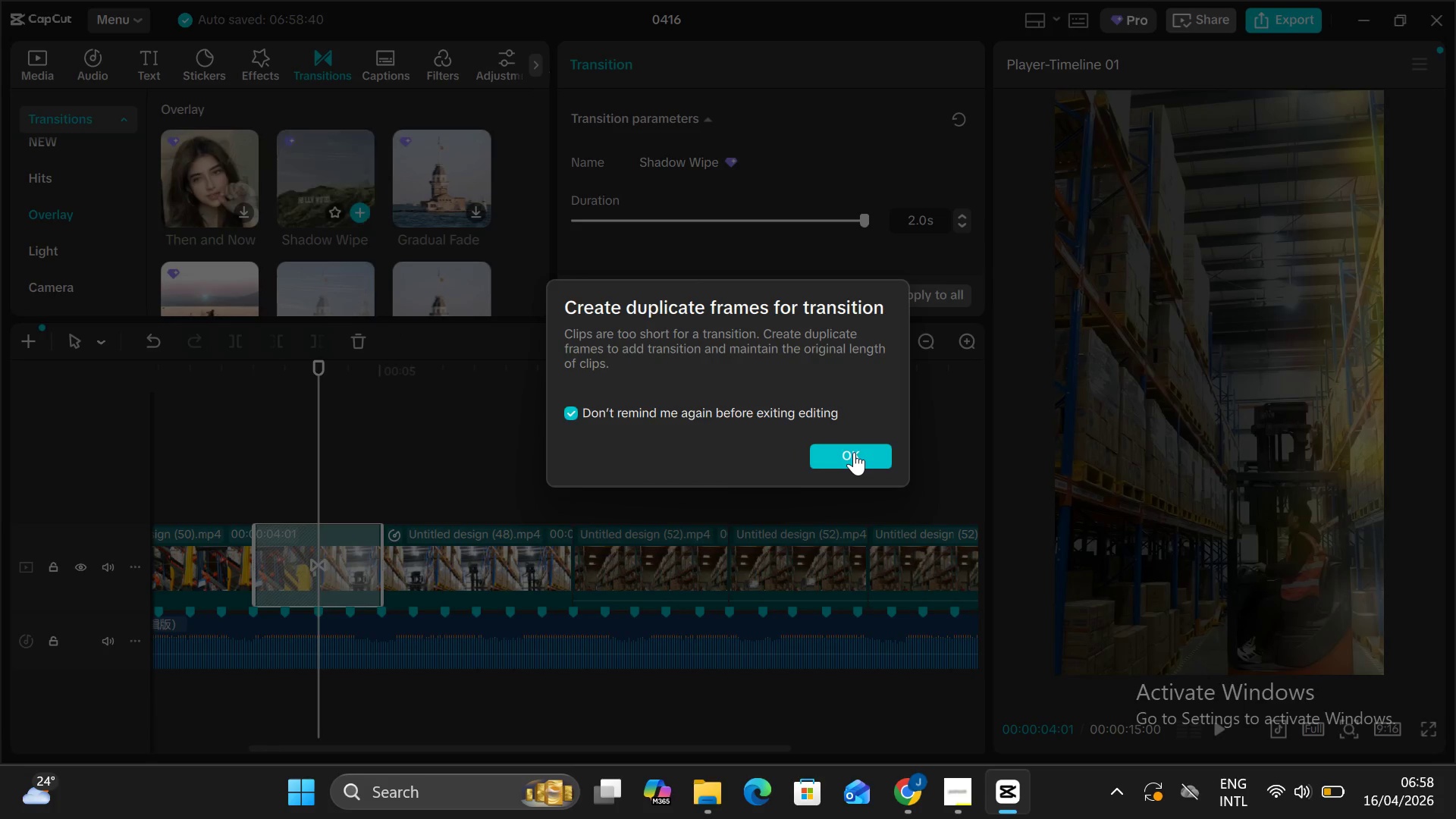 
left_click([854, 452])
 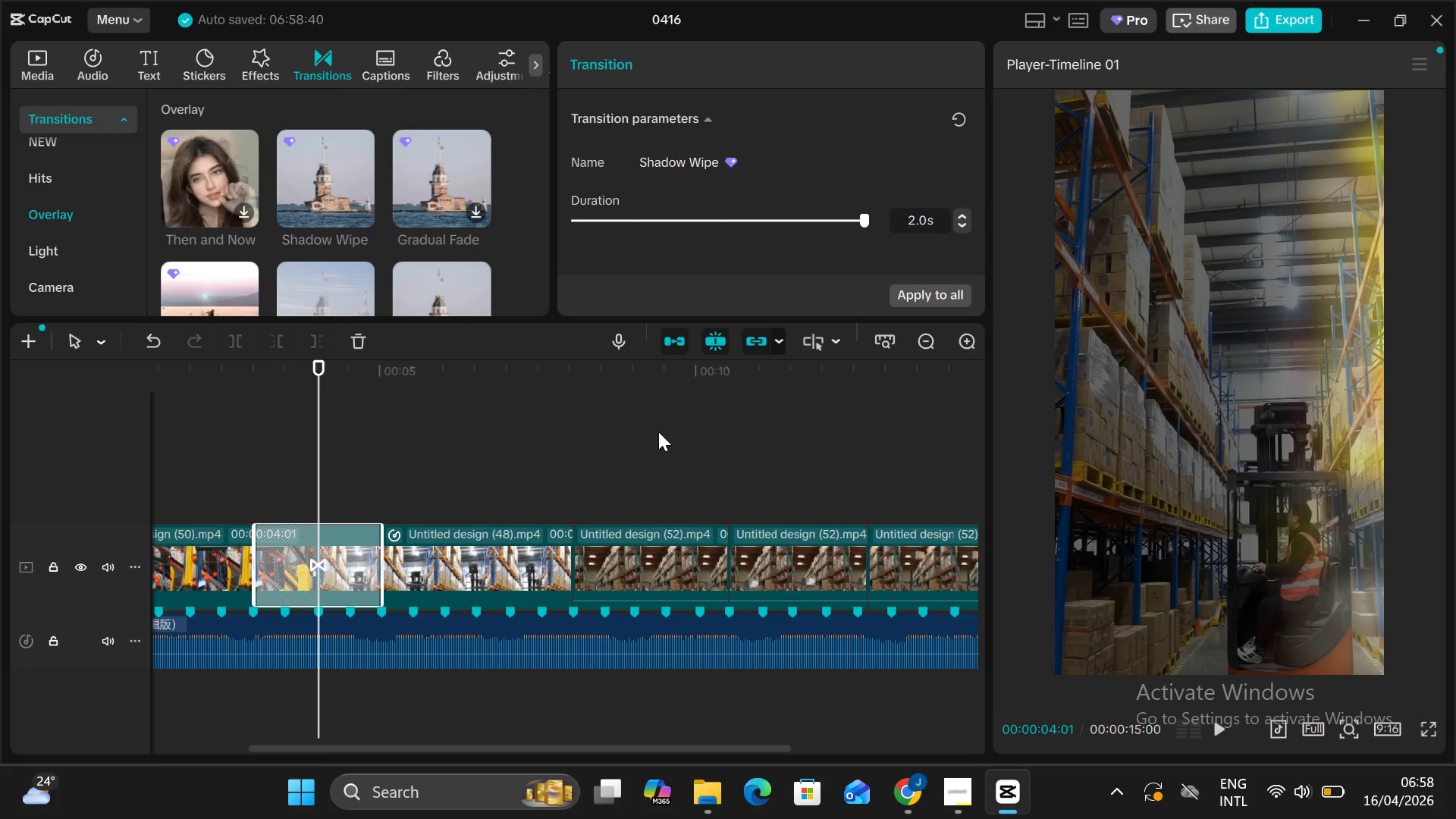 
wait(5.86)
 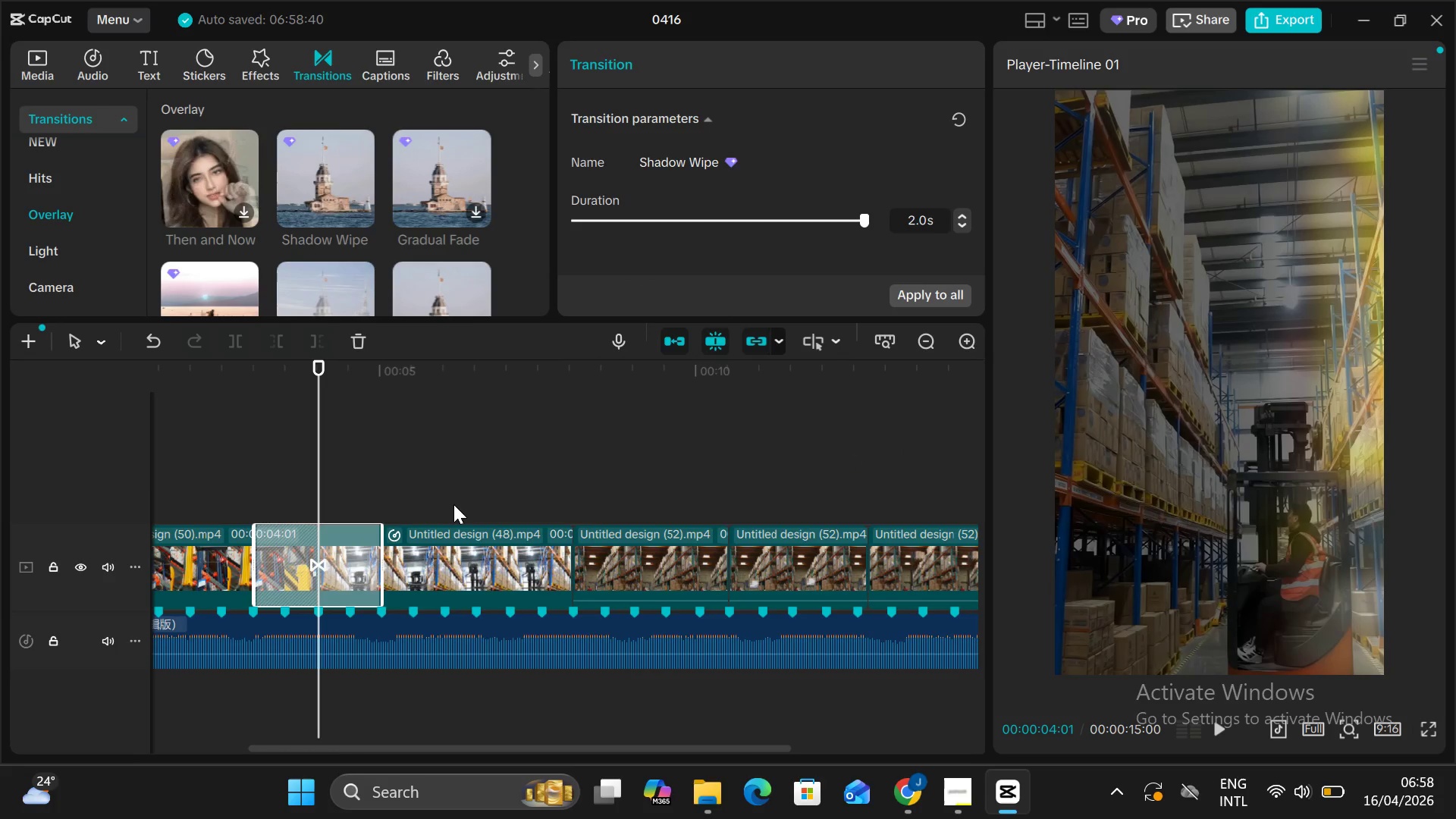 
left_click_drag(start_coordinate=[866, 216], to_coordinate=[645, 232])
 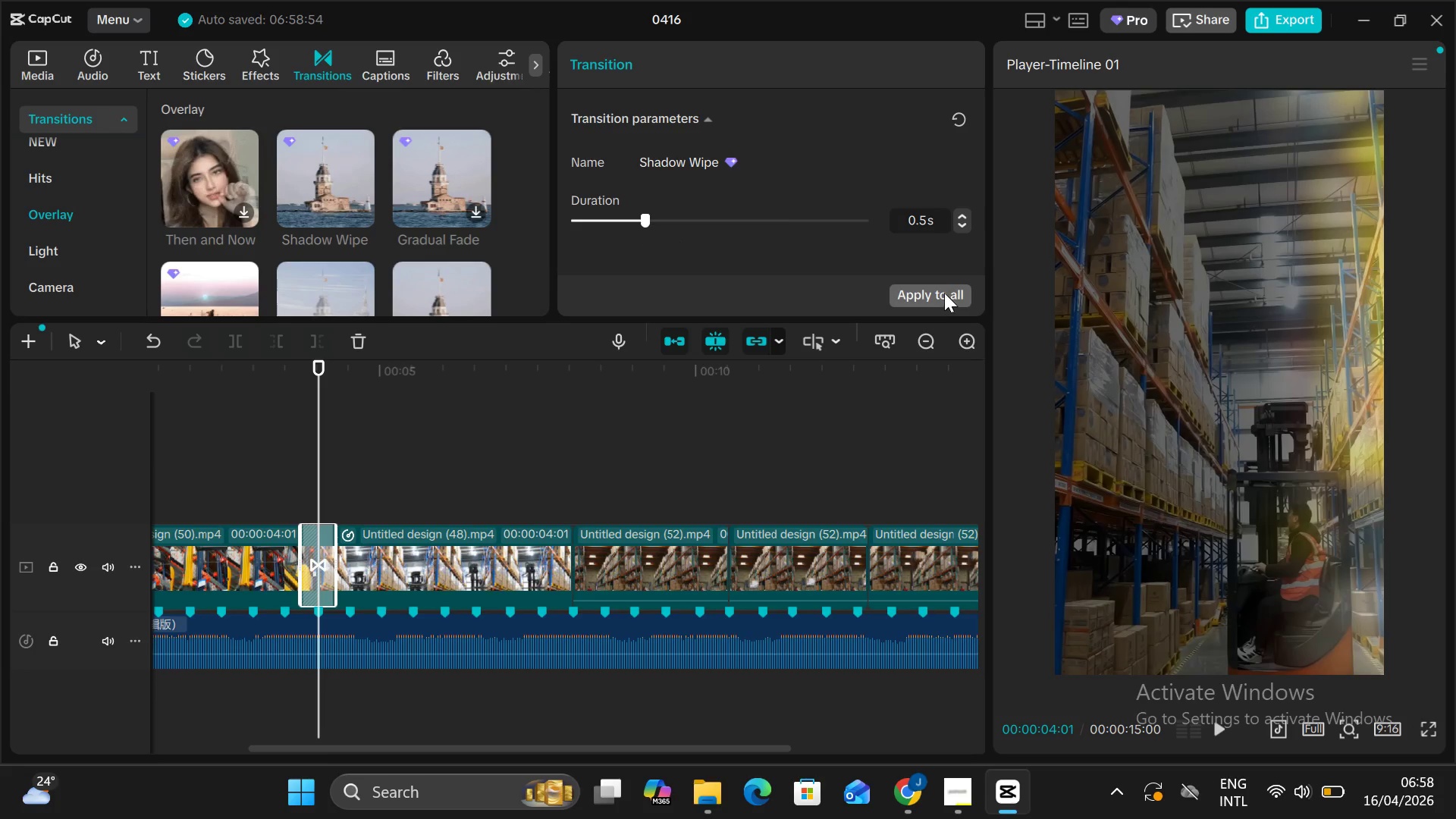 
left_click([944, 293])
 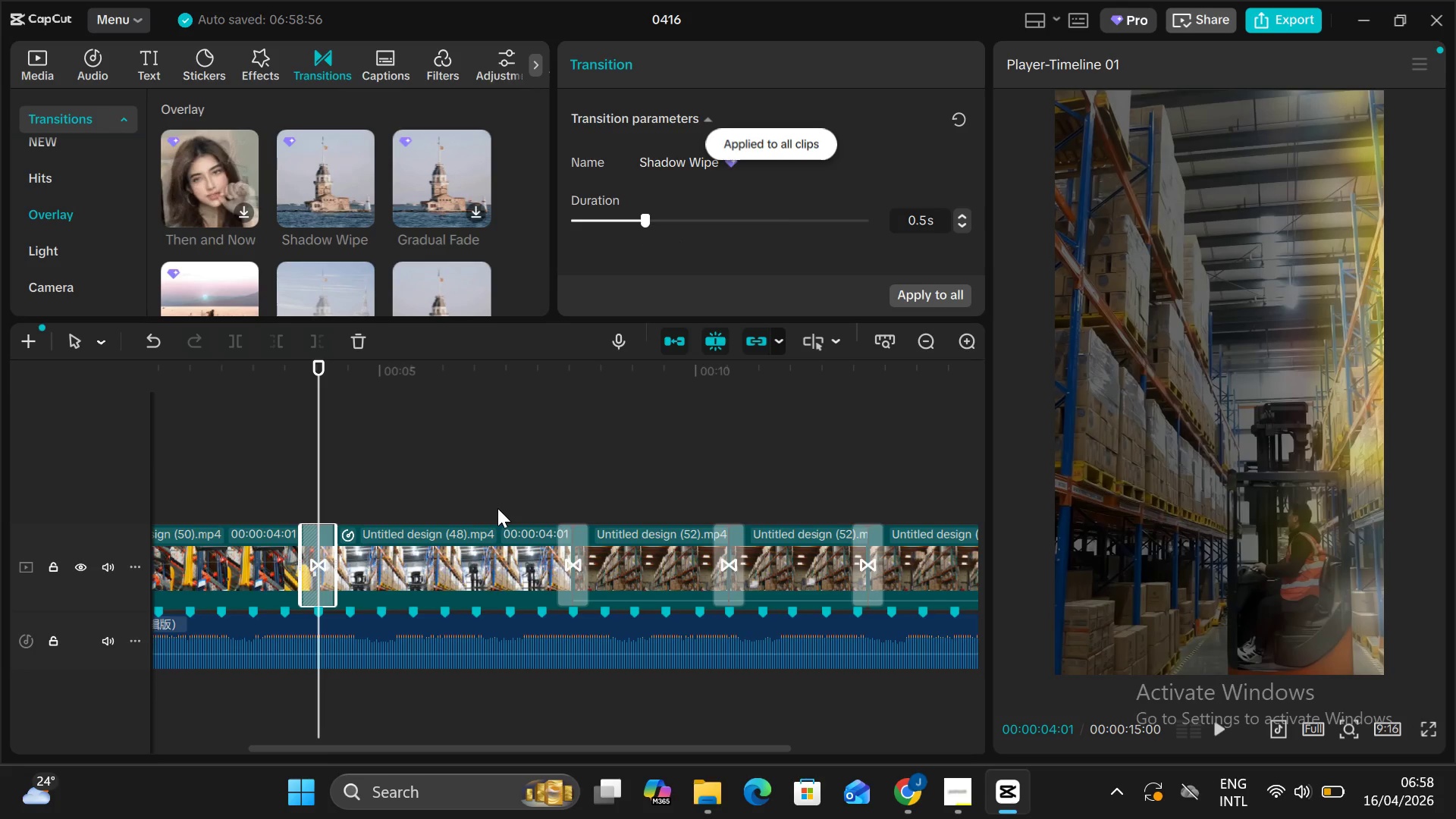 
key(Alt+V)
 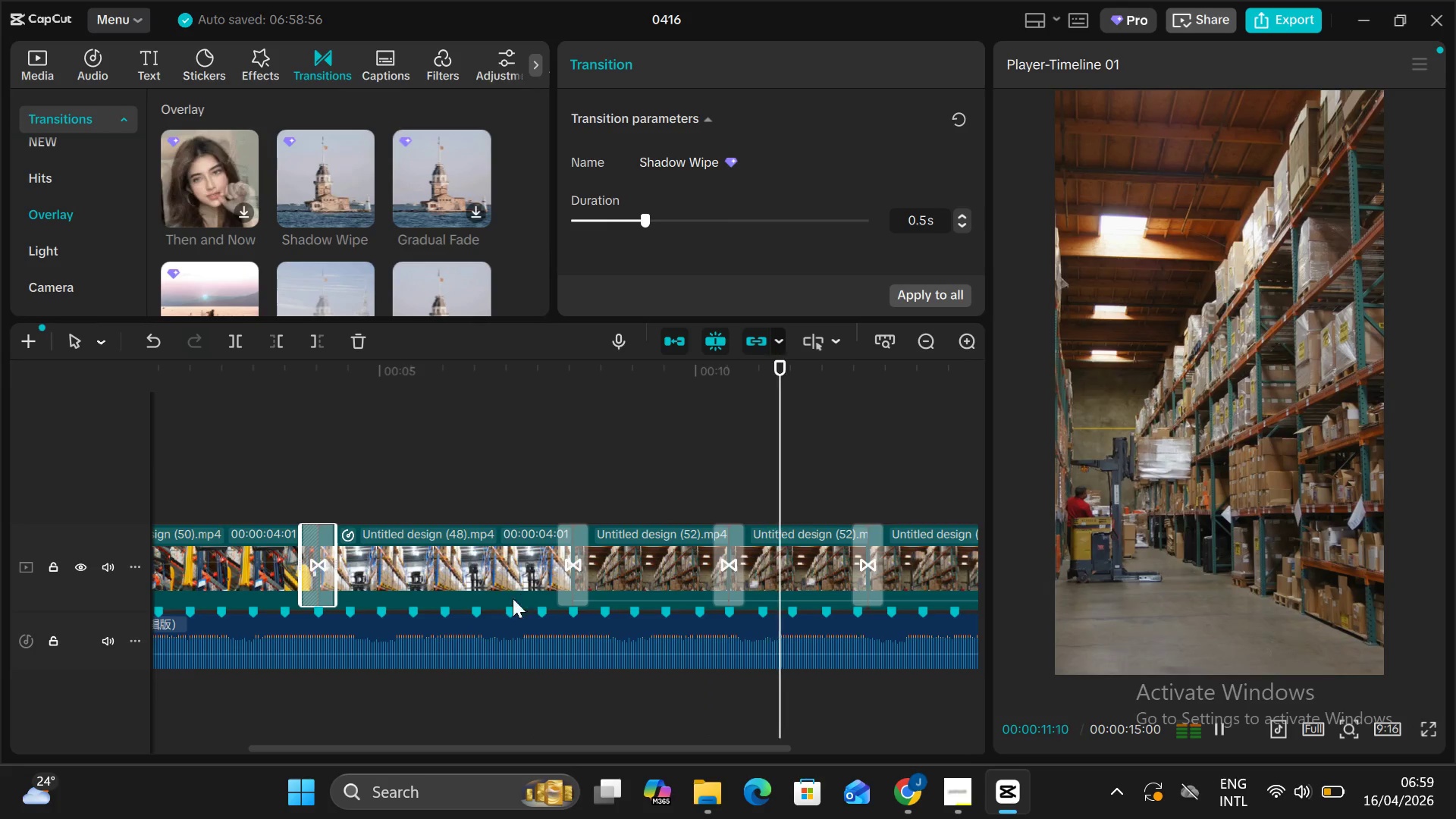 
wait(12.67)
 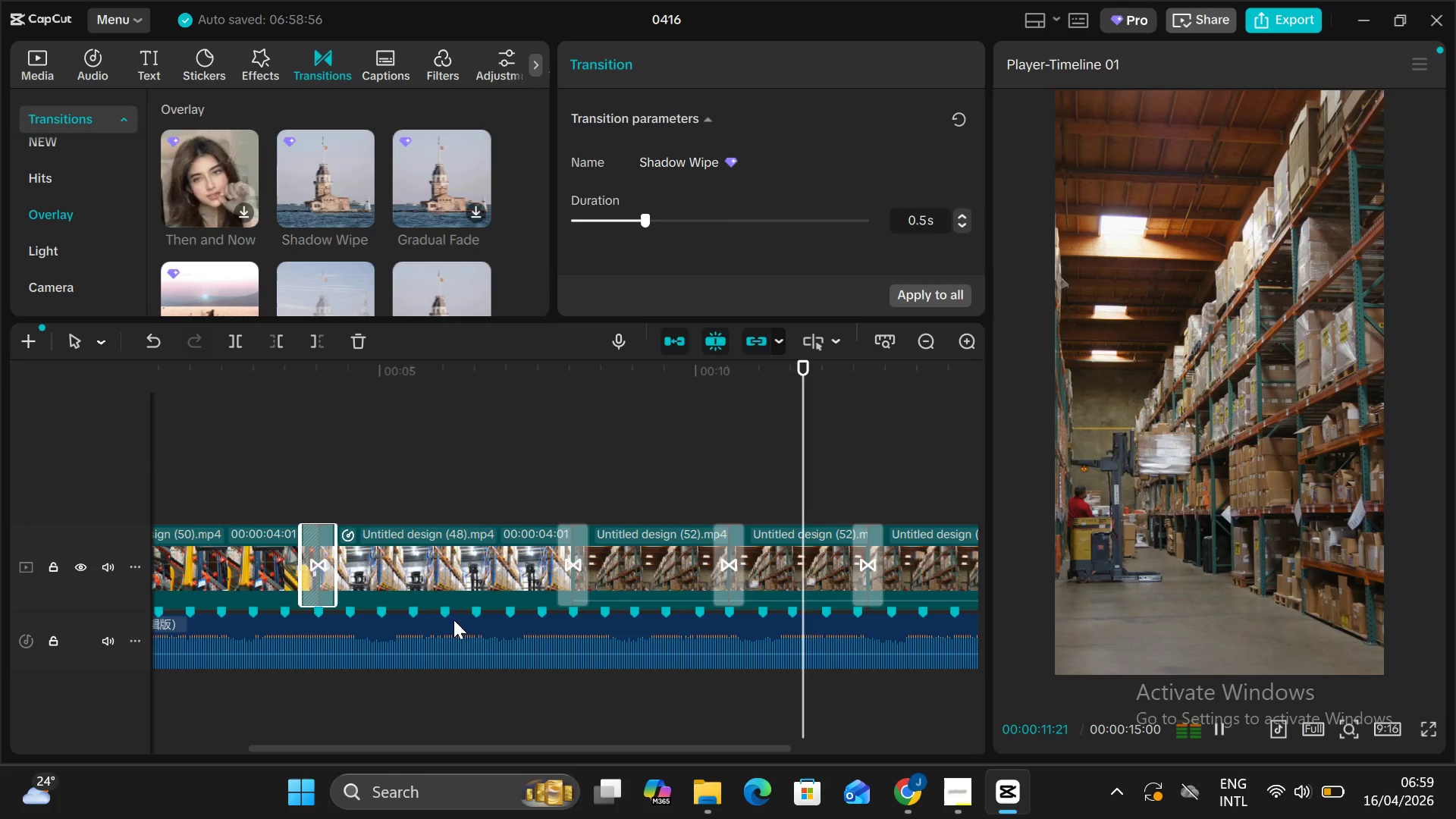 
key(Alt+V)
 